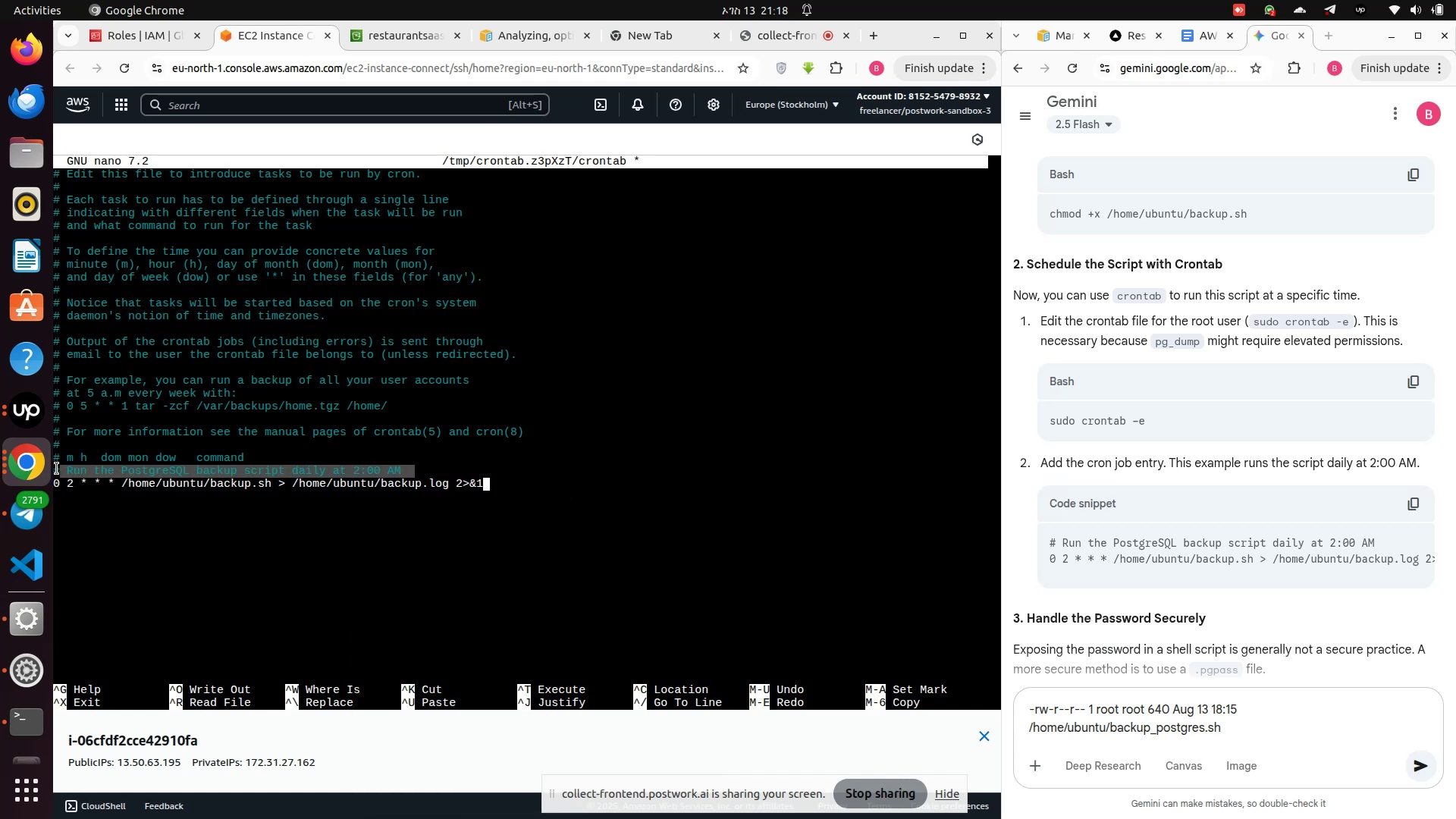 
key(Backspace)
 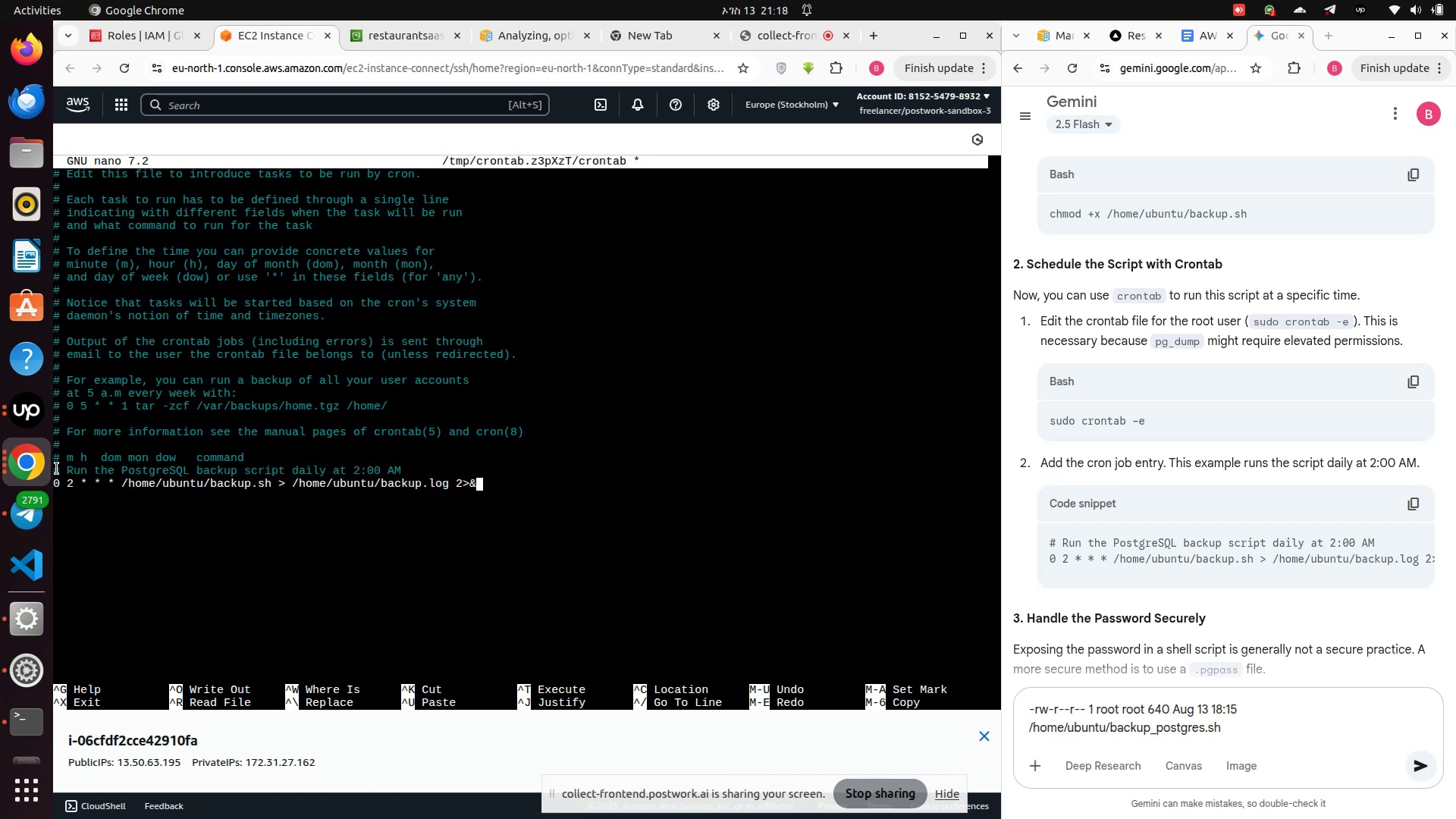 
key(Control+Z)
 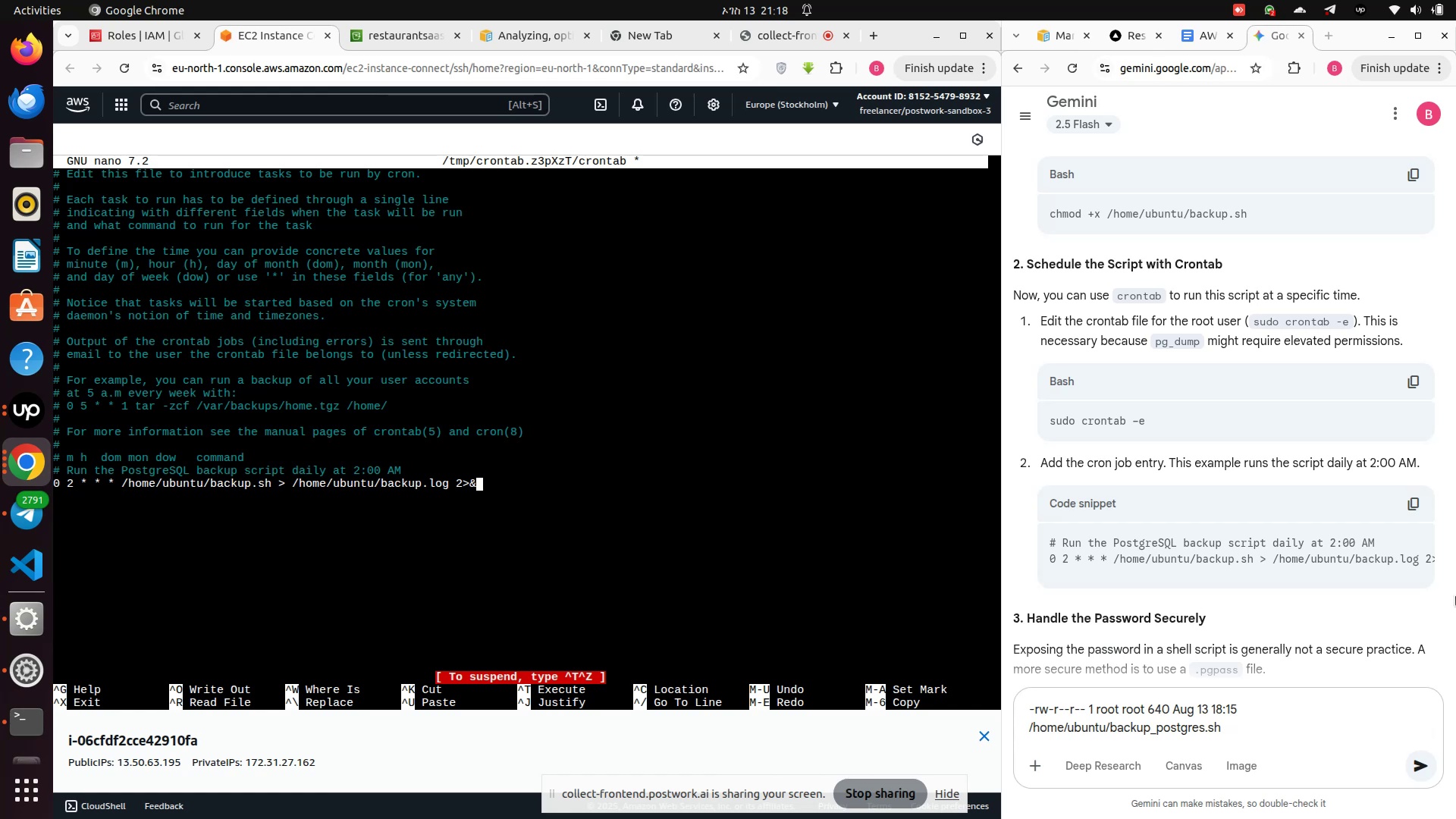 
scroll: coordinate [1378, 551], scroll_direction: down, amount: 3.0
 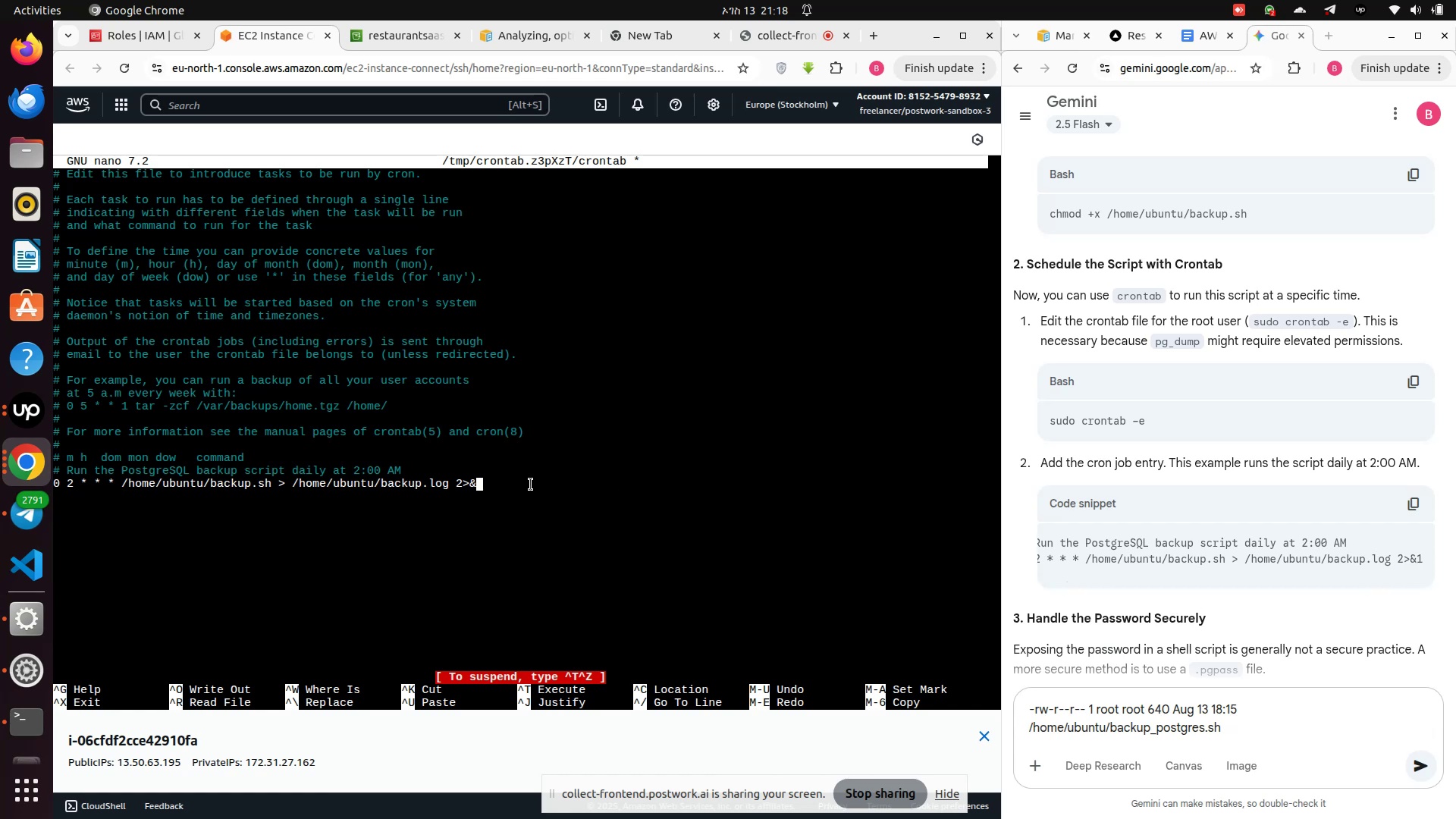 
left_click([530, 485])
 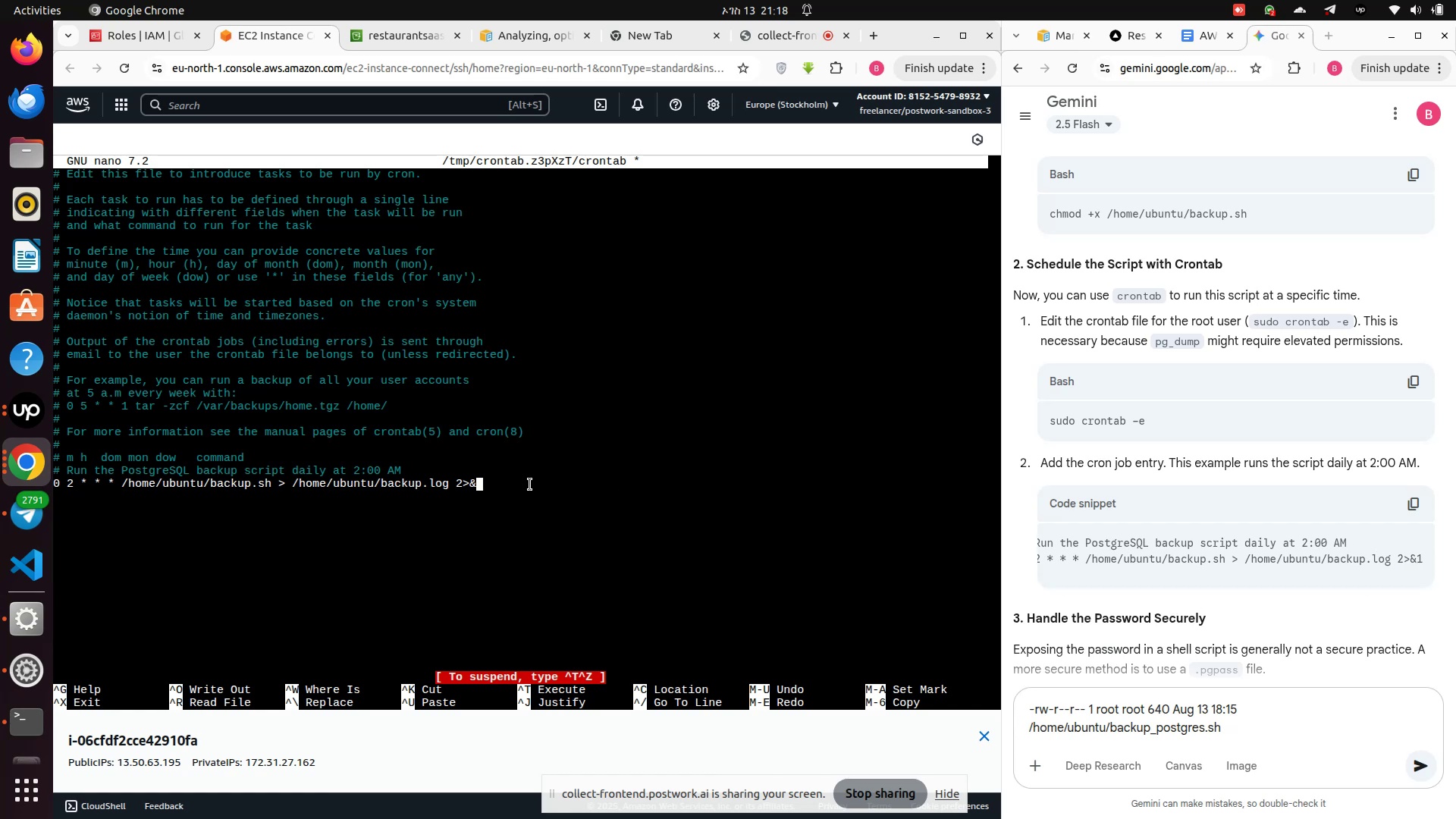 
key(1)
 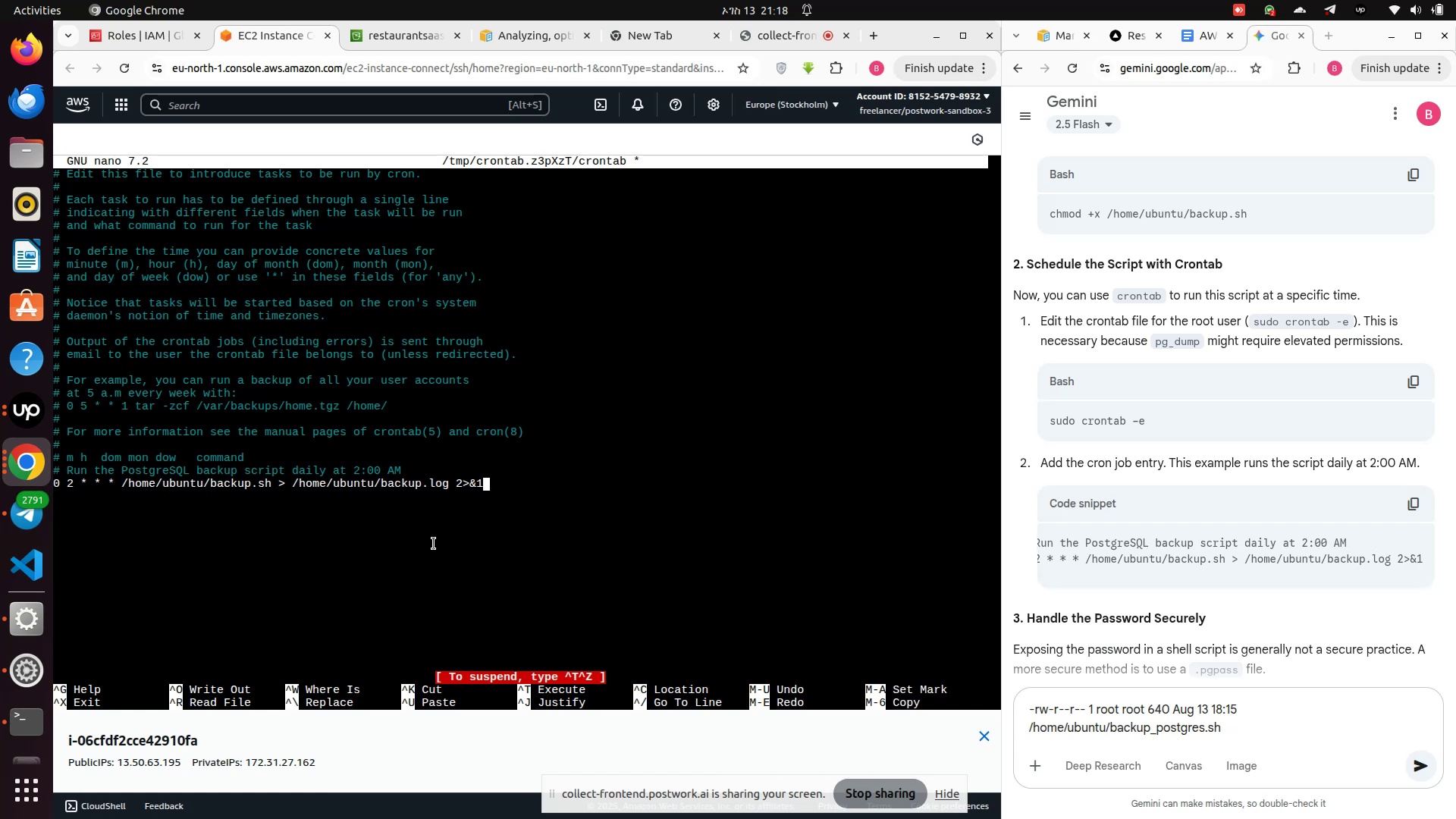 
left_click([434, 544])
 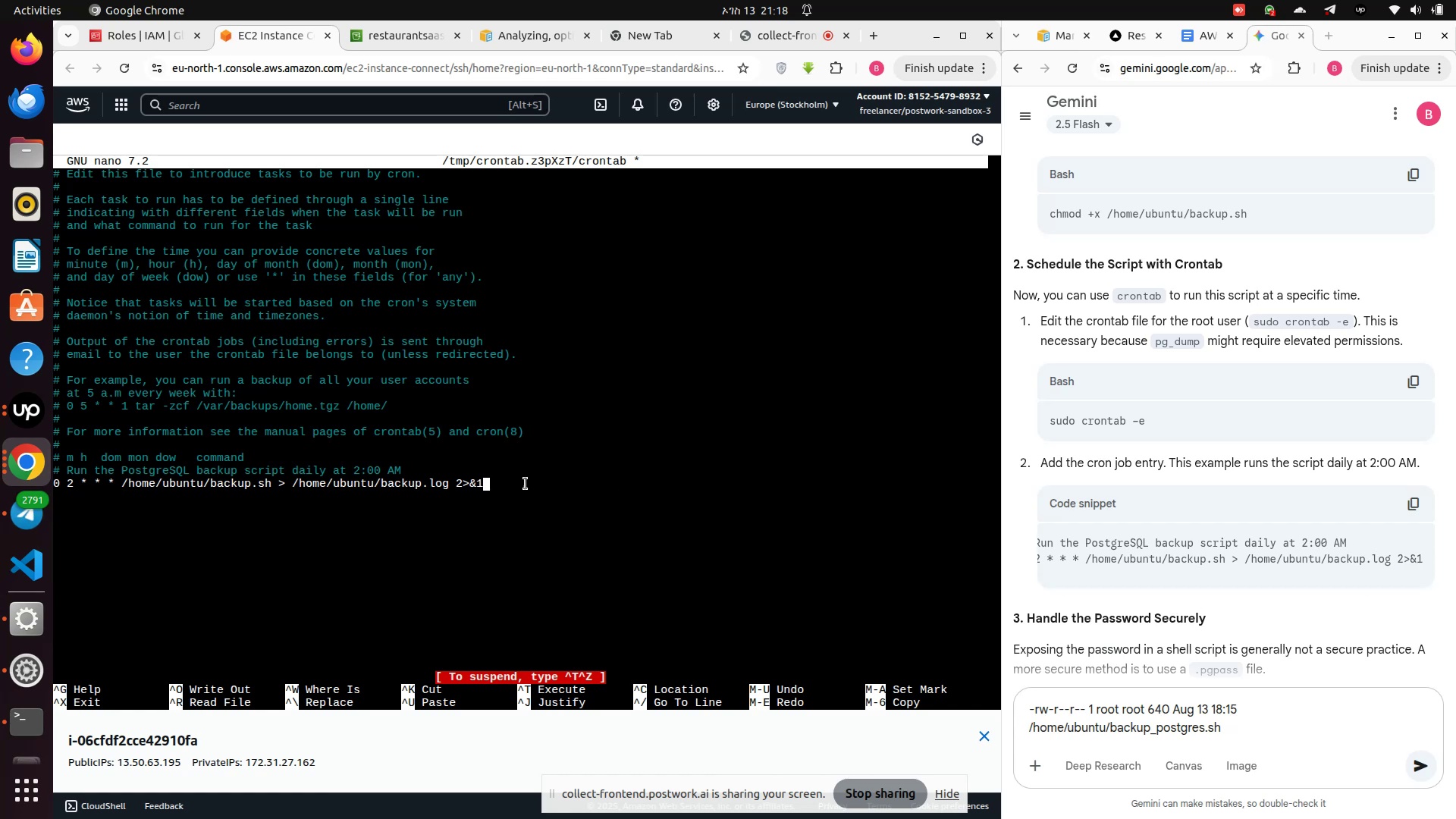 
left_click([526, 484])
 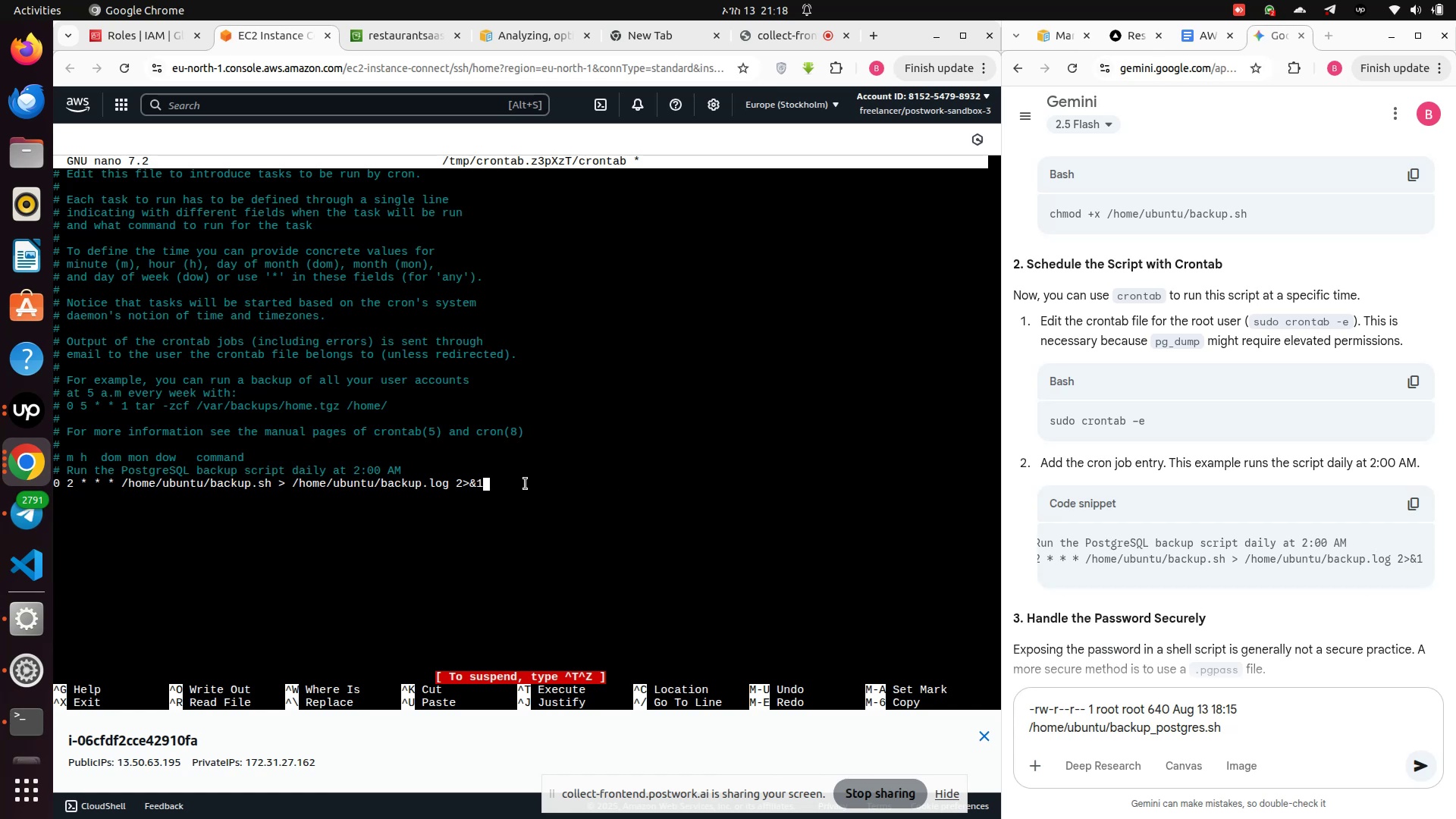 
hold_key(key=ArrowLeft, duration=1.53)
 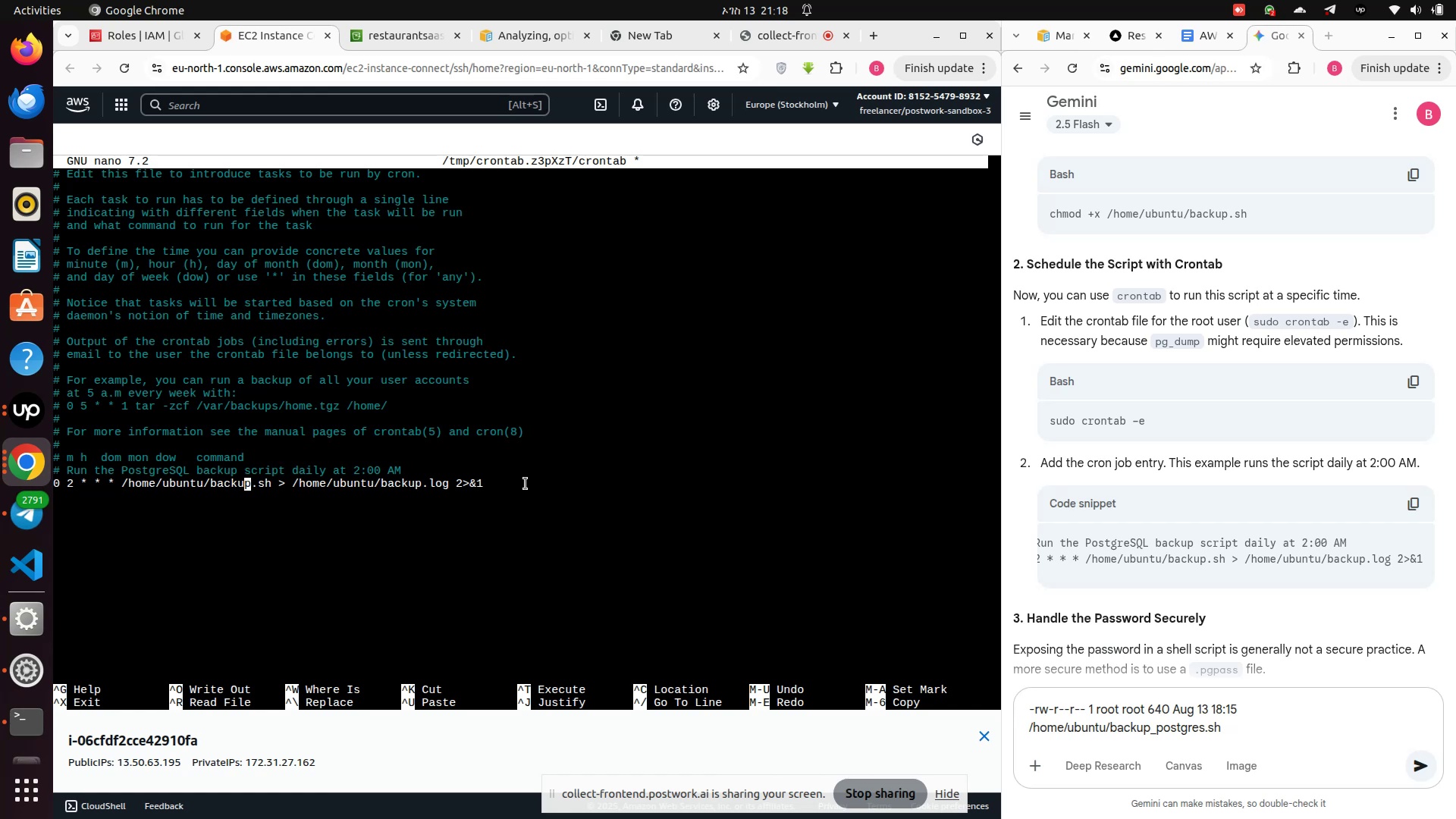 
hold_key(key=ArrowLeft, duration=0.82)
 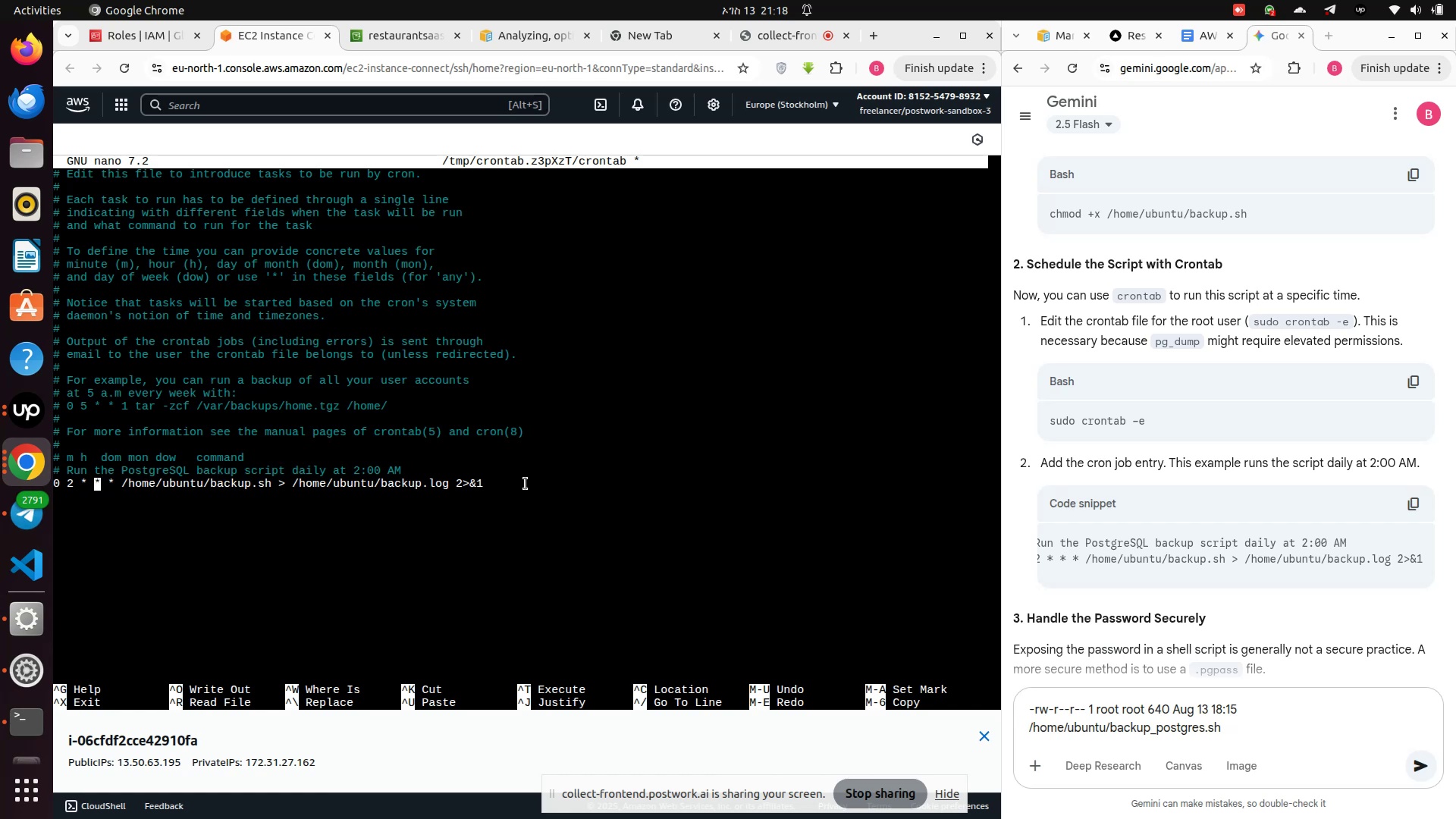 
key(ArrowLeft)
 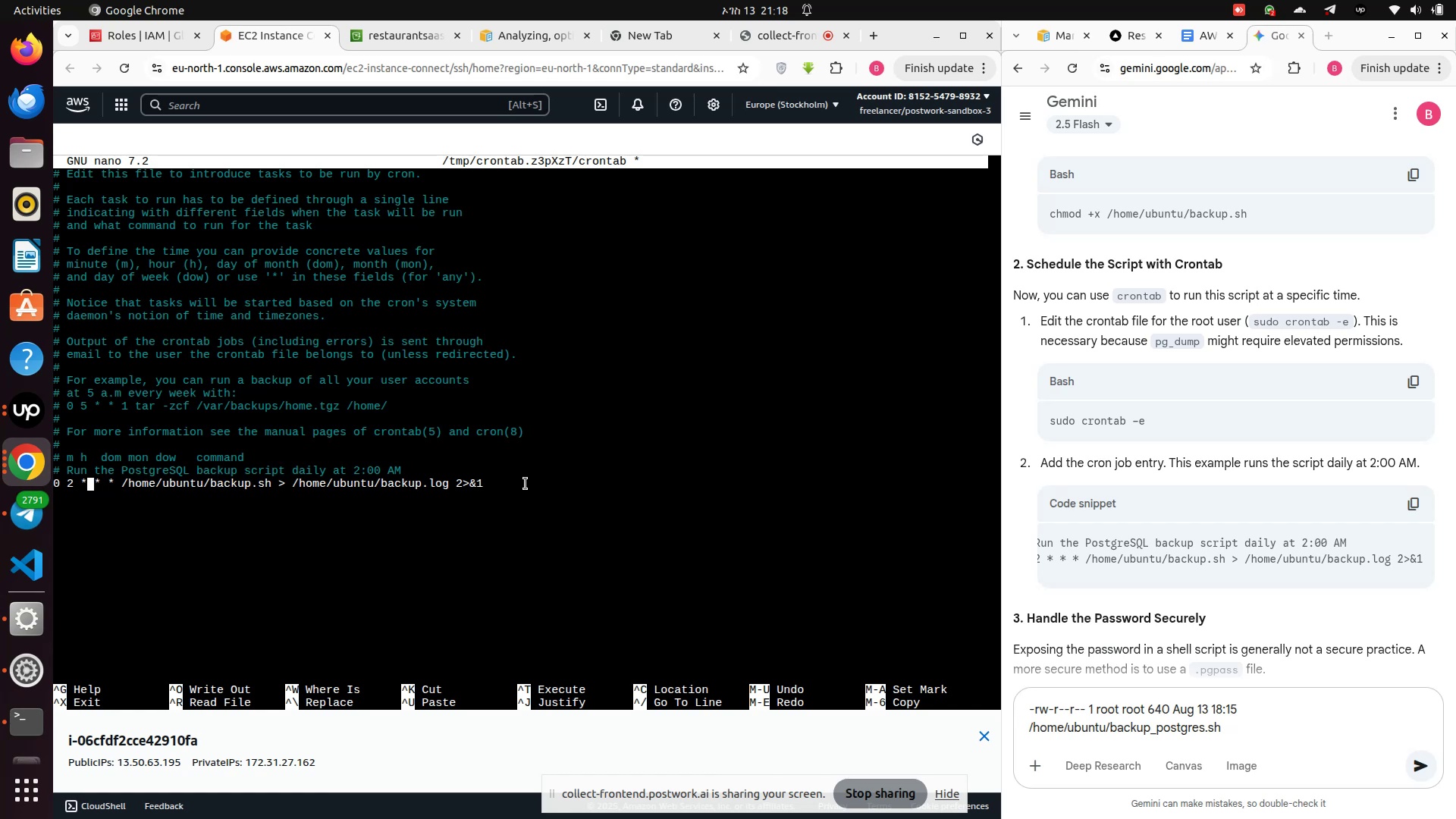 
key(ArrowLeft)
 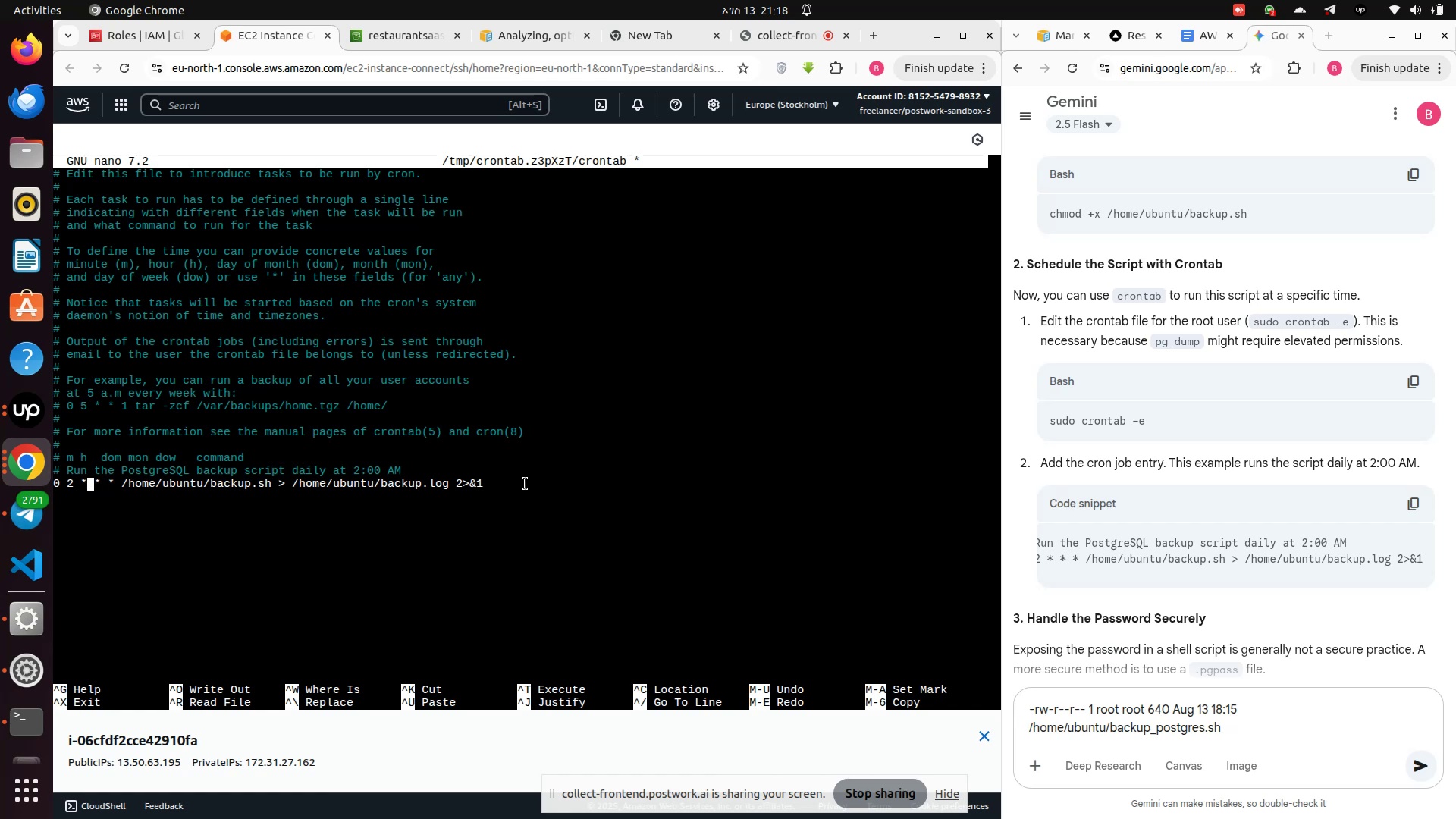 
key(ArrowLeft)
 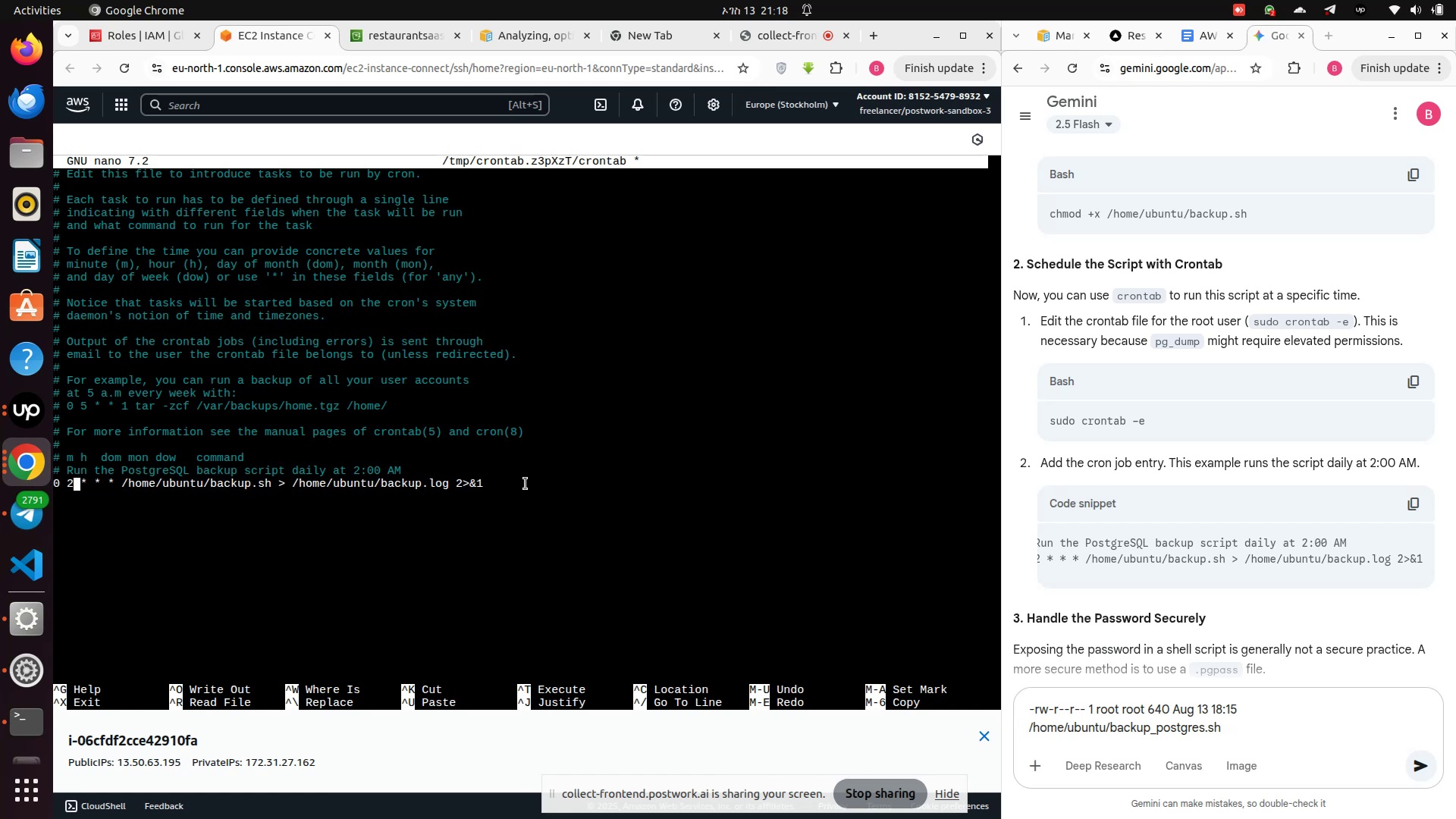 
key(1)
 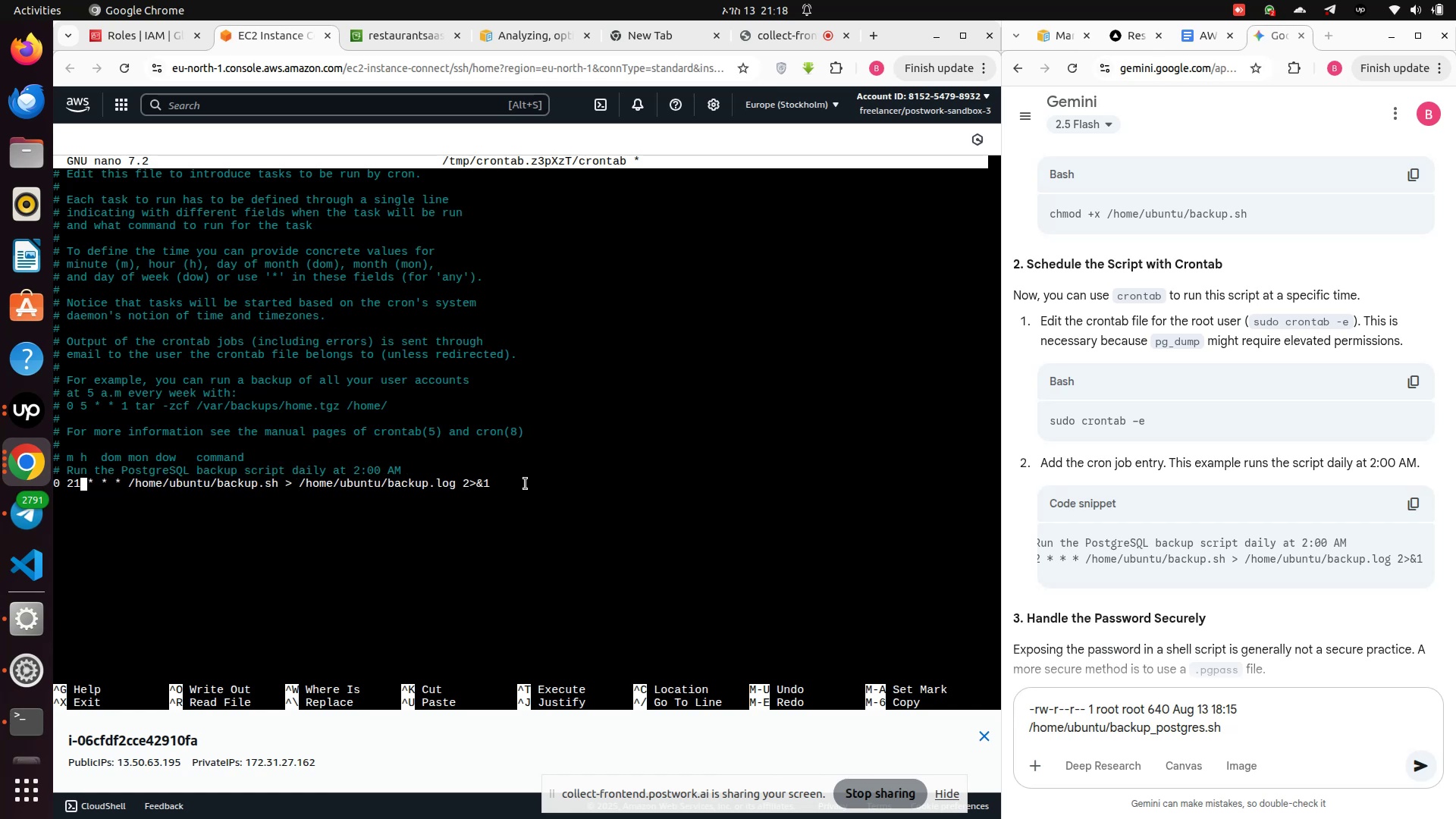 
key(ArrowRight)
 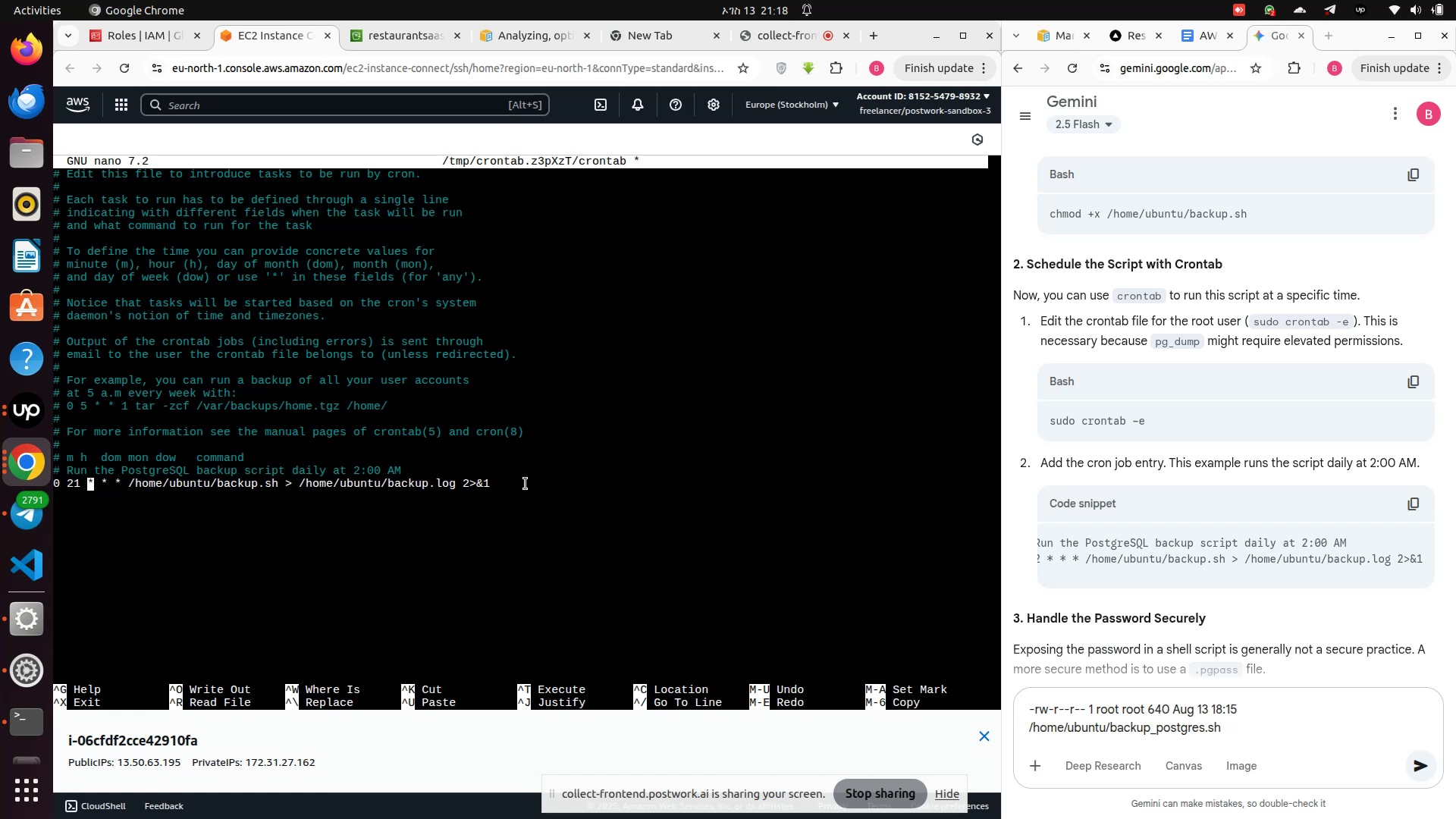 
key(ArrowRight)
 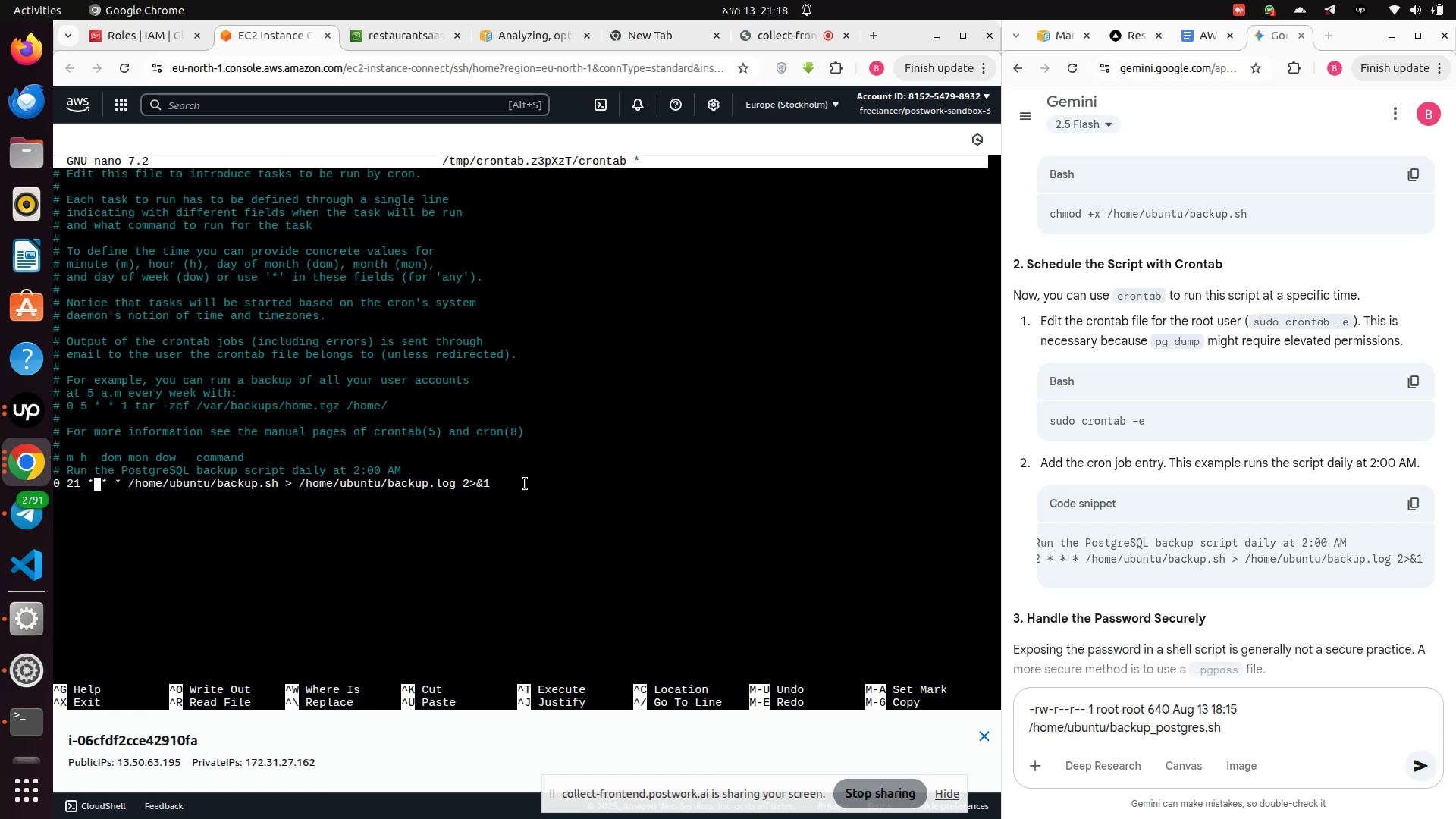 
wait(13.31)
 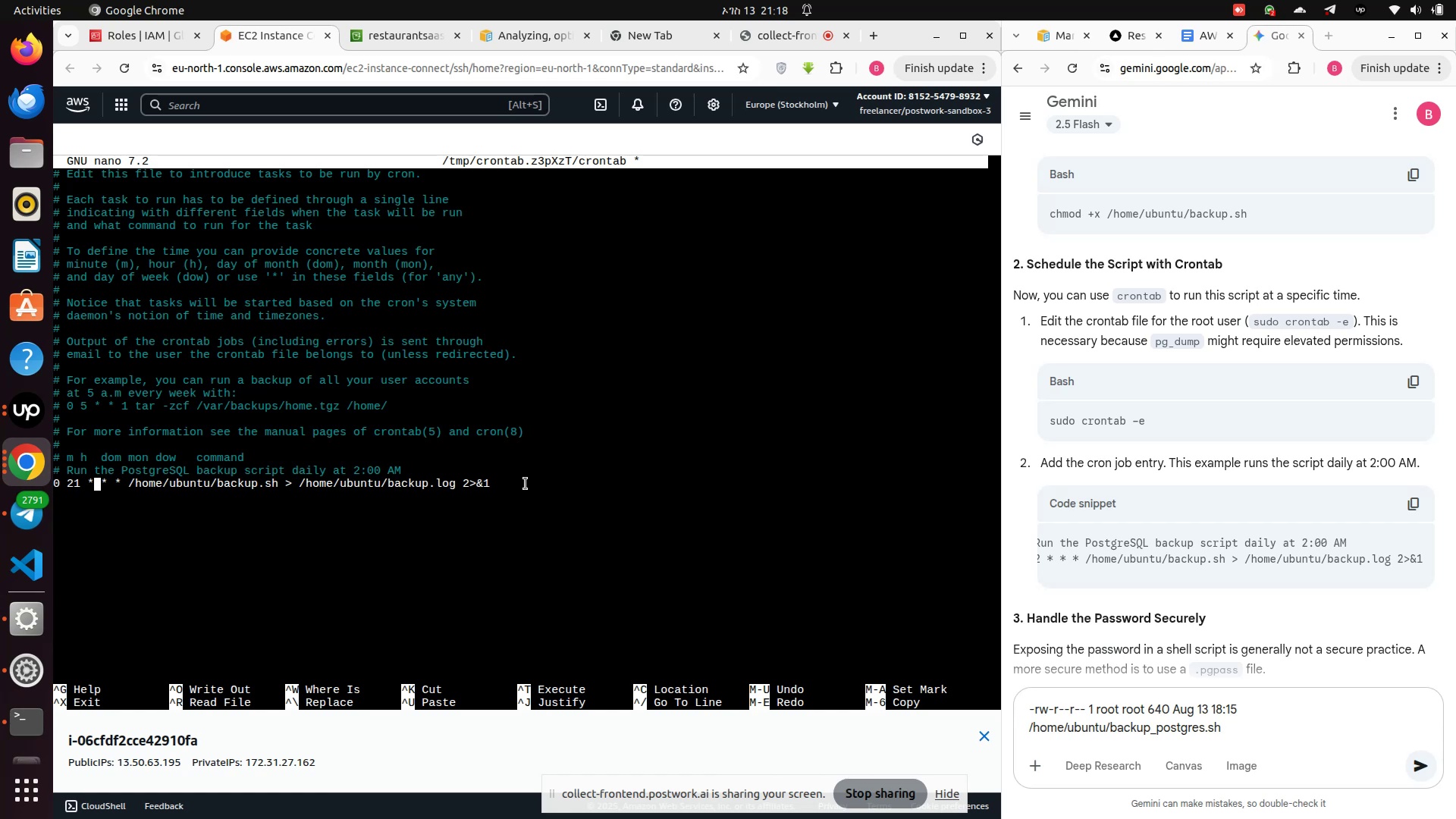 
key(Backspace)
type(22)
 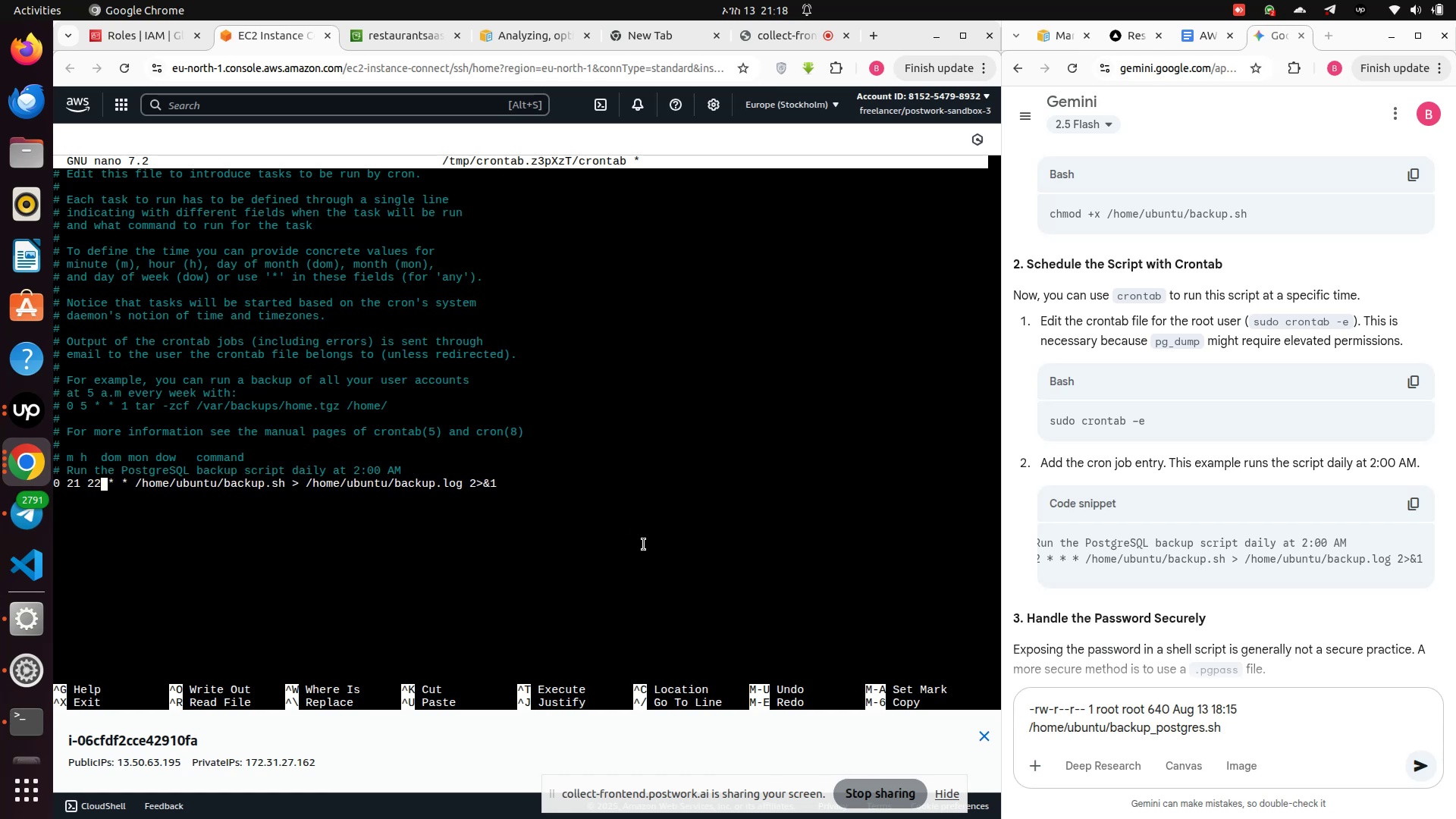 
hold_key(key=S, duration=0.32)
 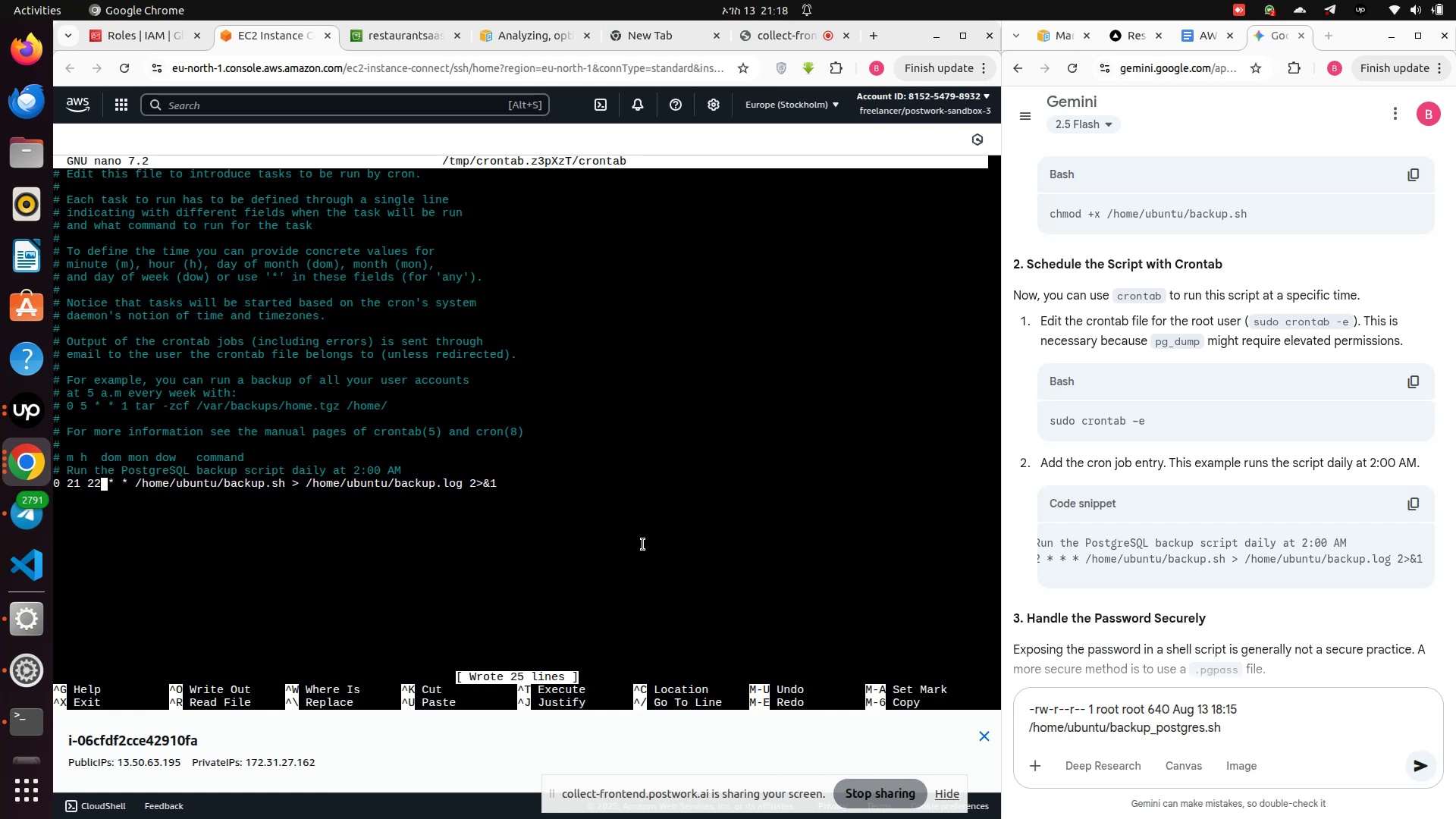 
key(Control+X)
 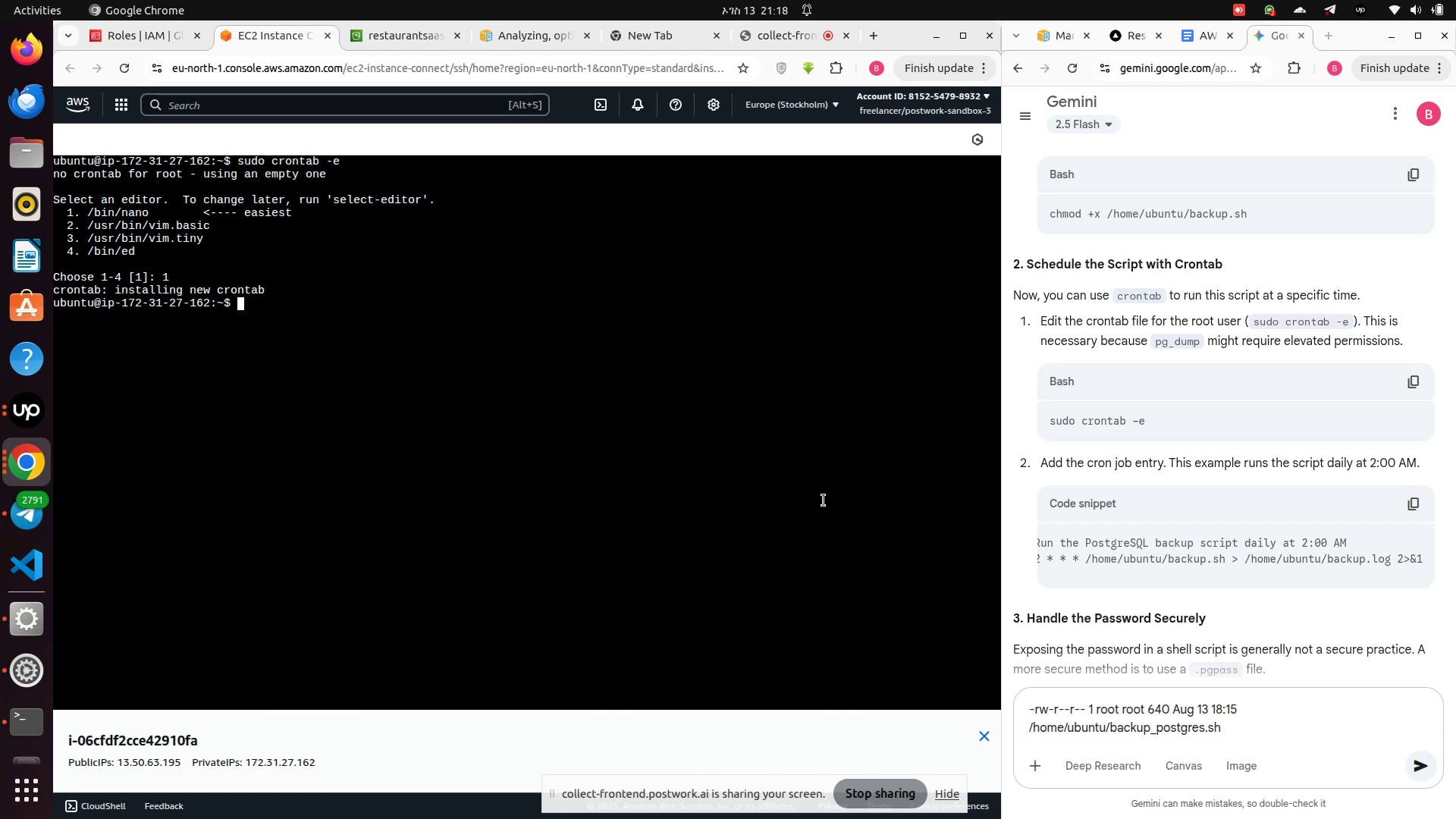 
scroll: coordinate [1121, 626], scroll_direction: down, amount: 4.0
 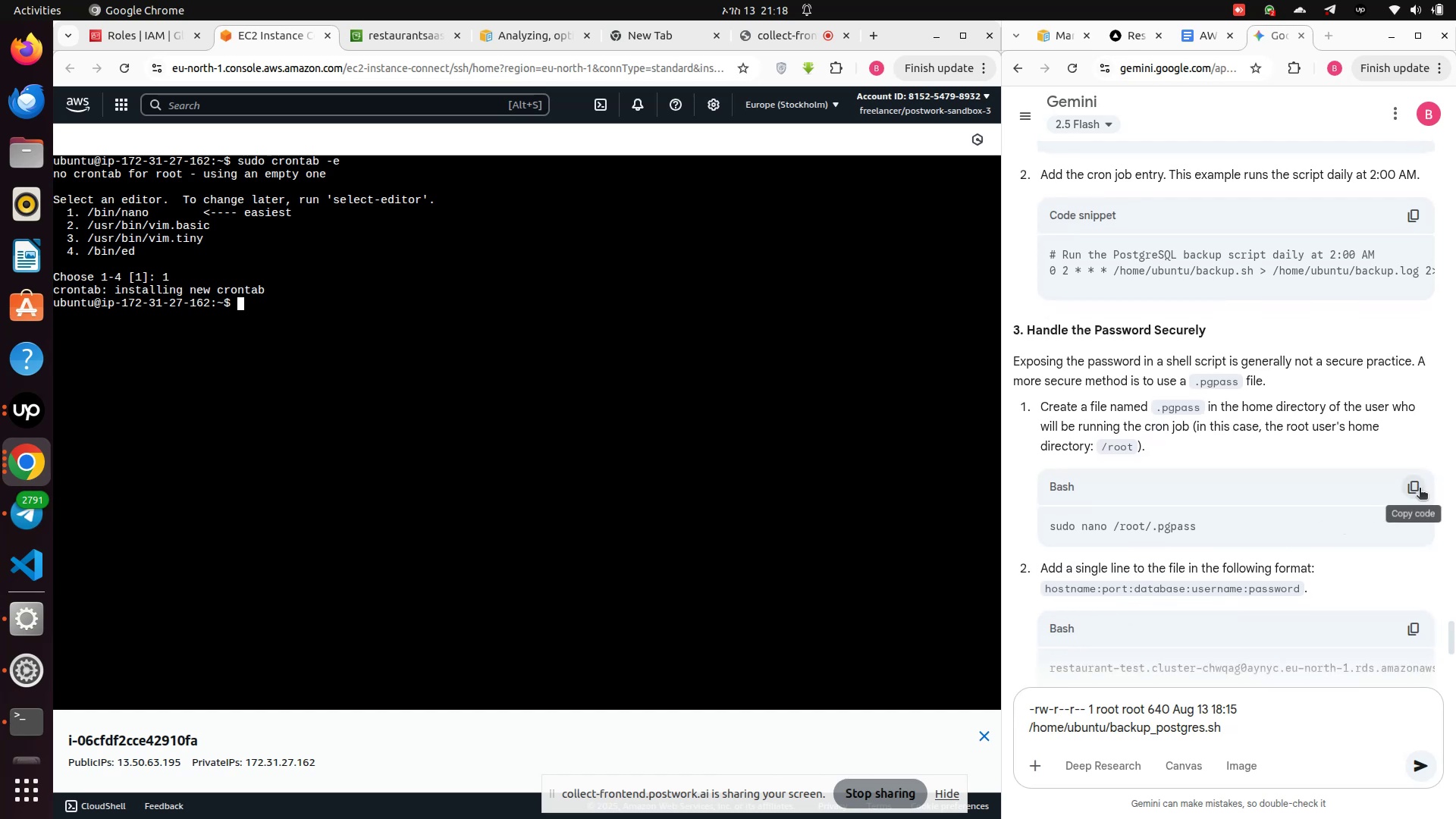 
left_click([1419, 489])
 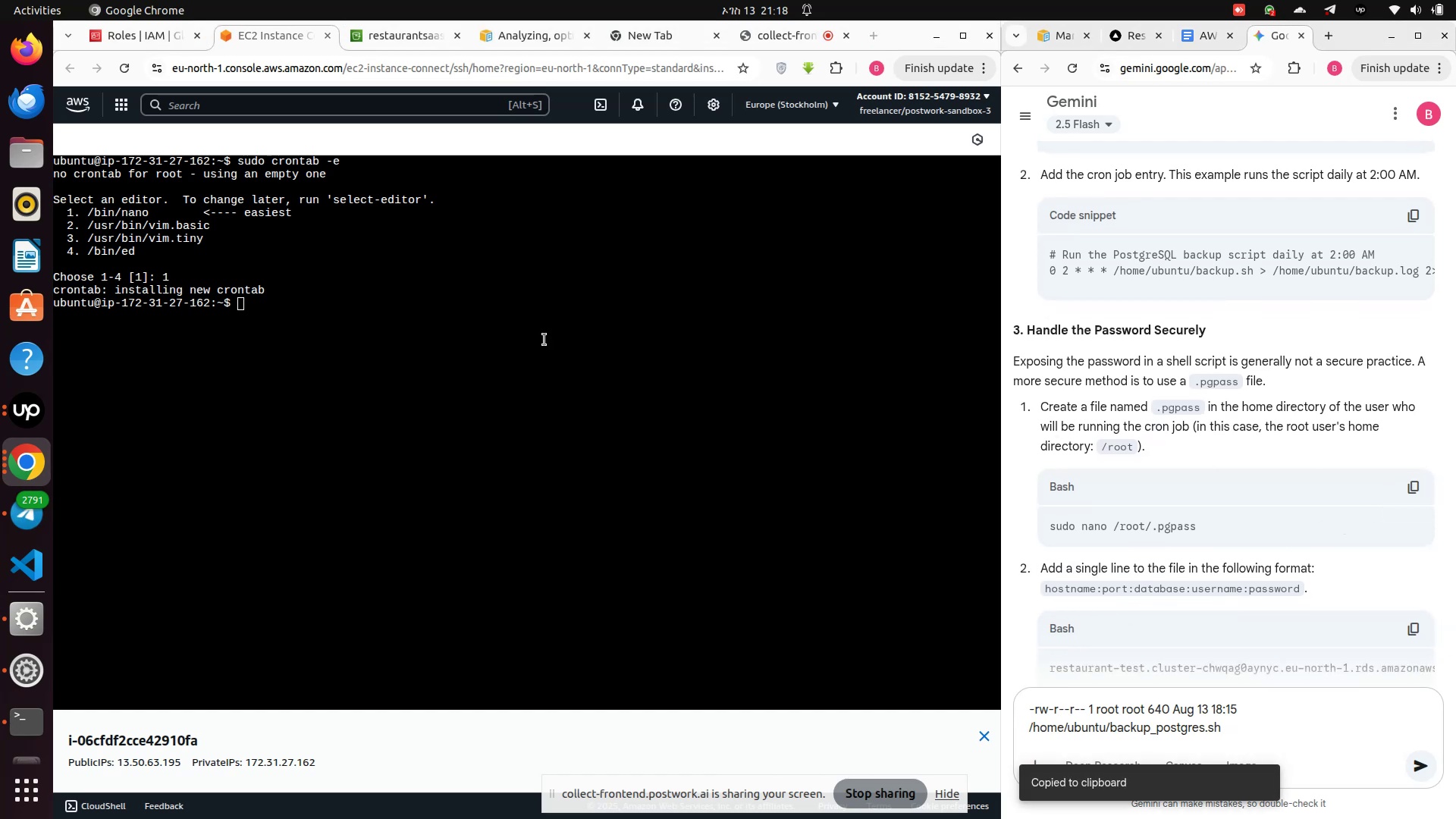 
left_click([544, 340])
 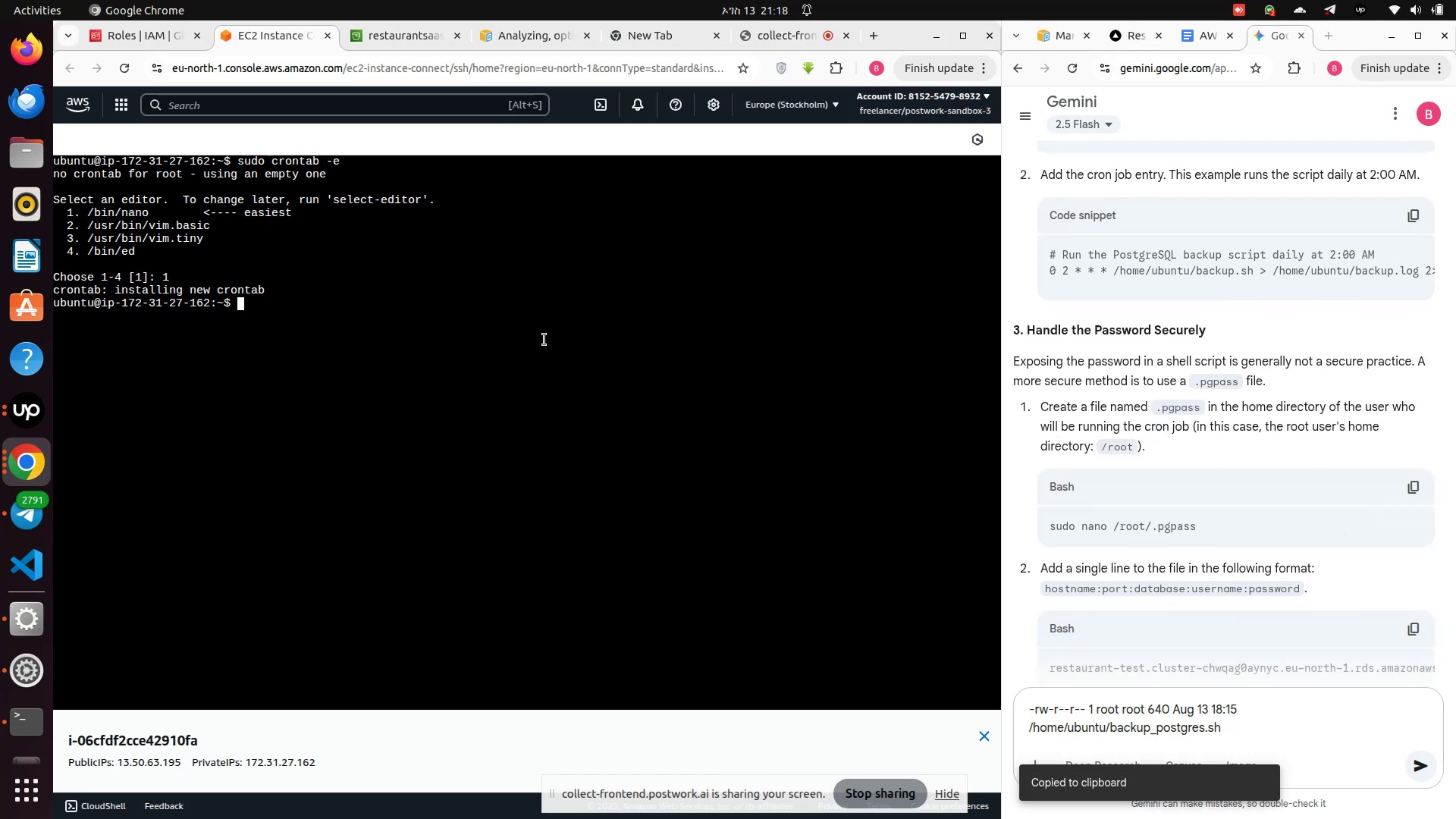 
right_click([544, 340])
 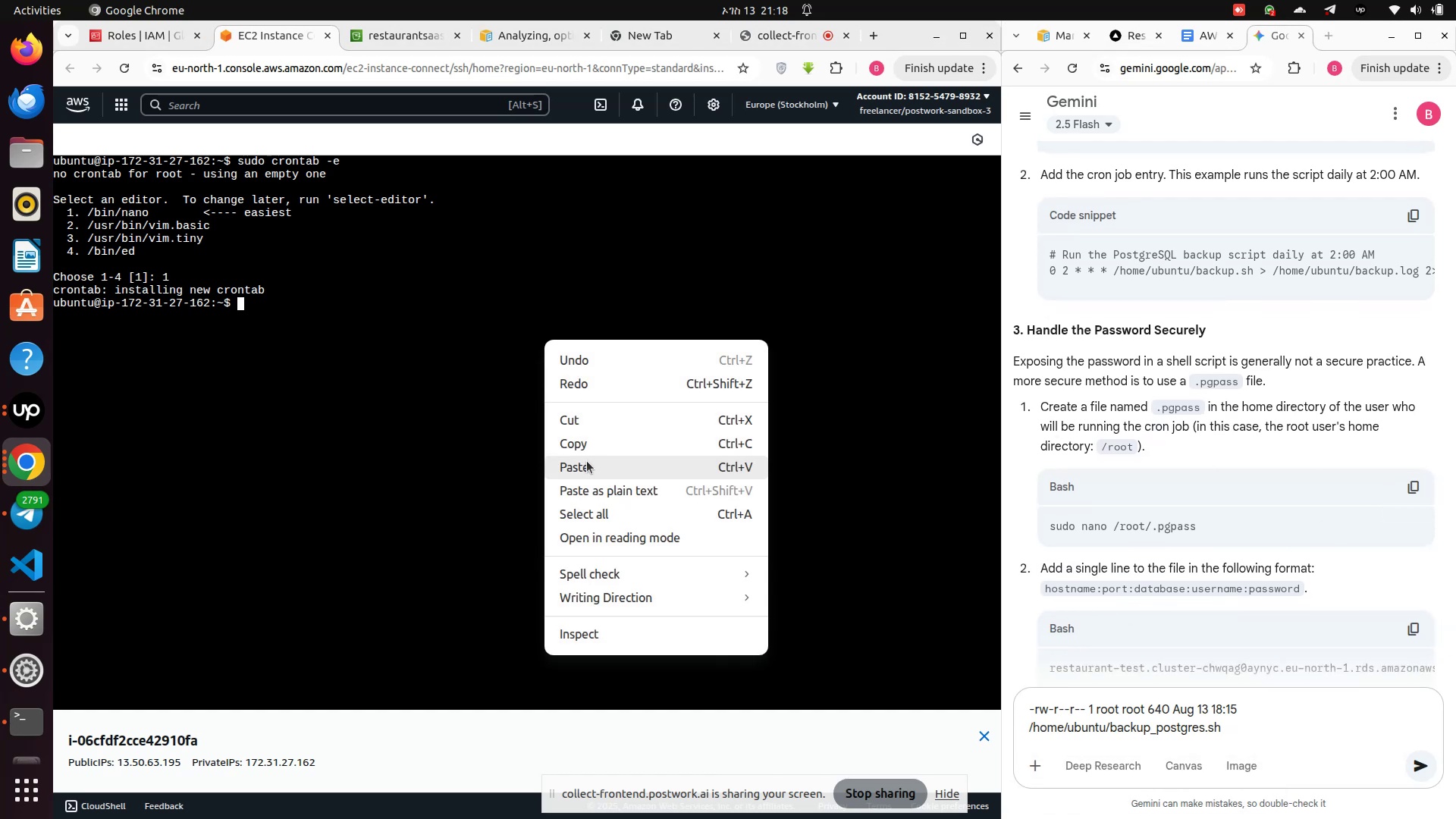 
left_click([587, 461])
 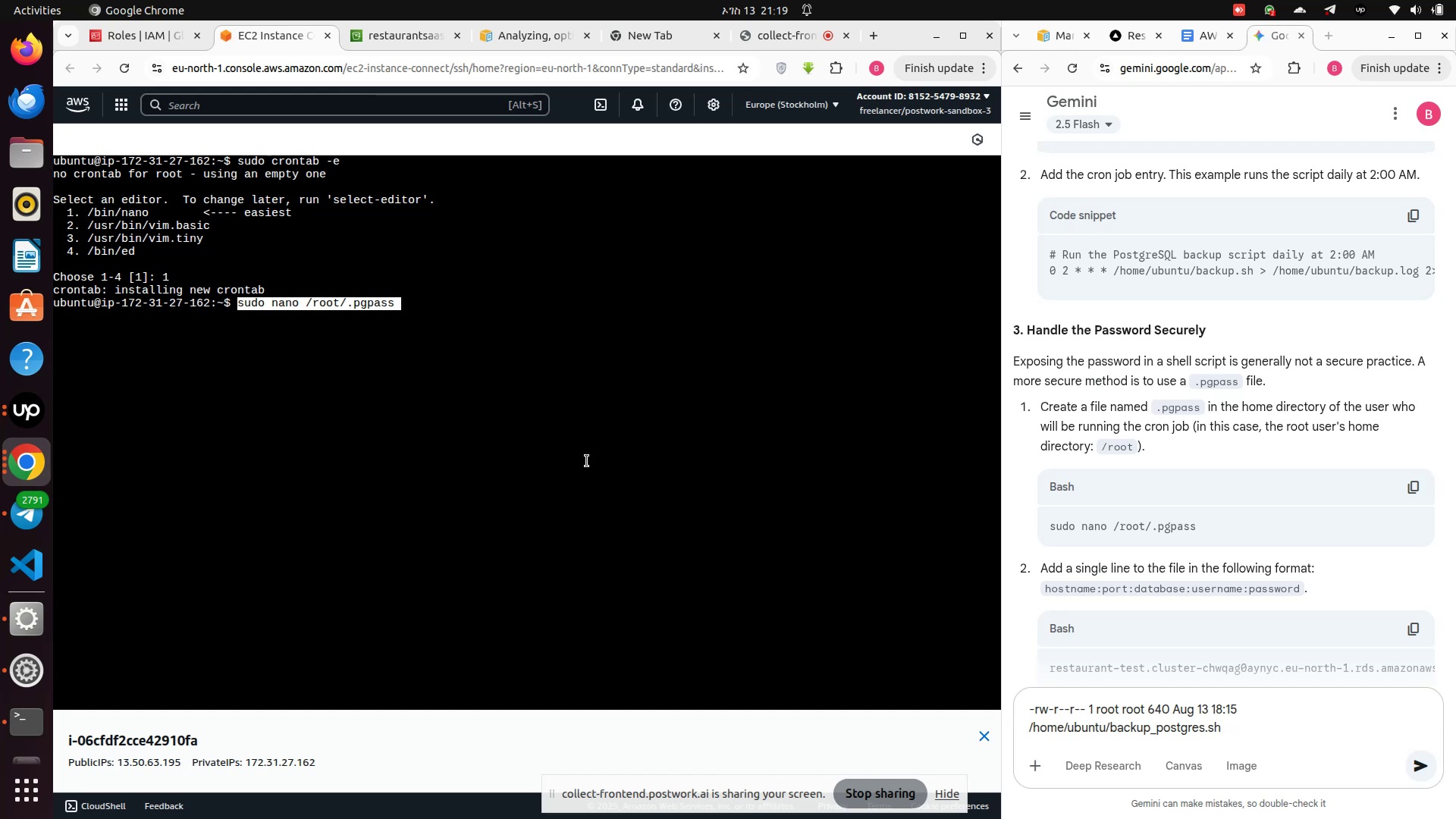 
wait(10.04)
 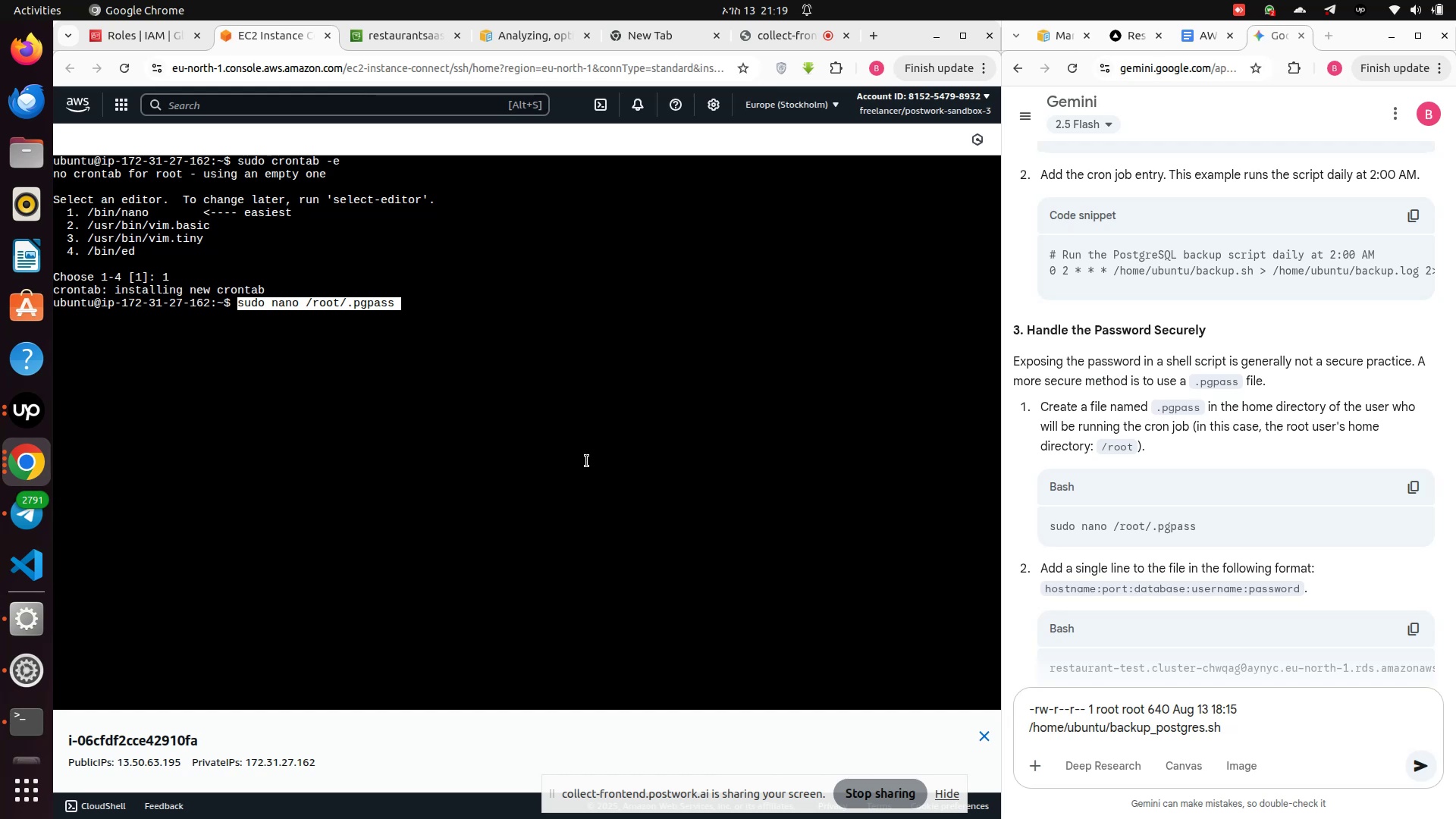 
key(Enter)
 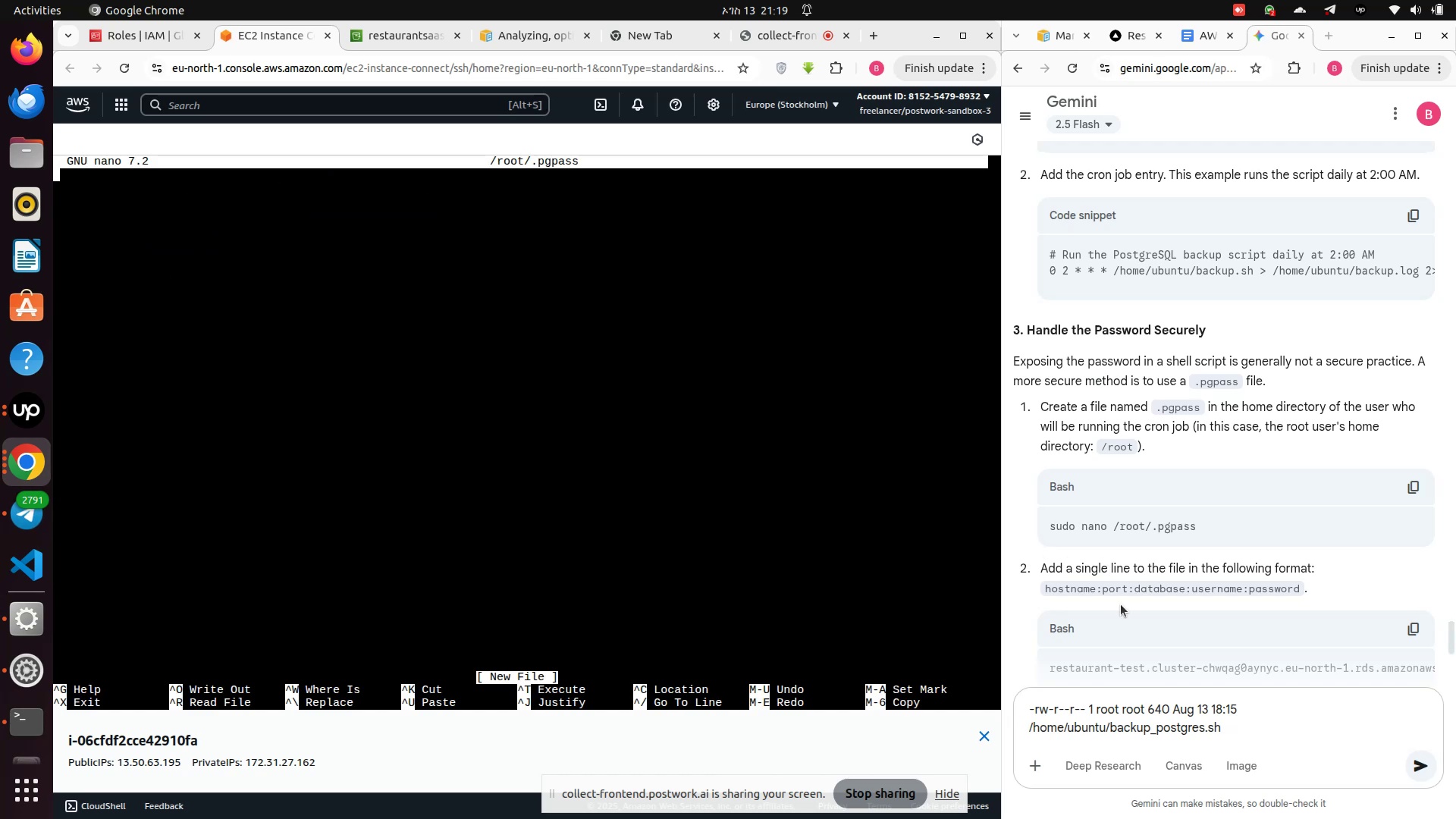 
scroll: coordinate [1121, 604], scroll_direction: down, amount: 1.0
 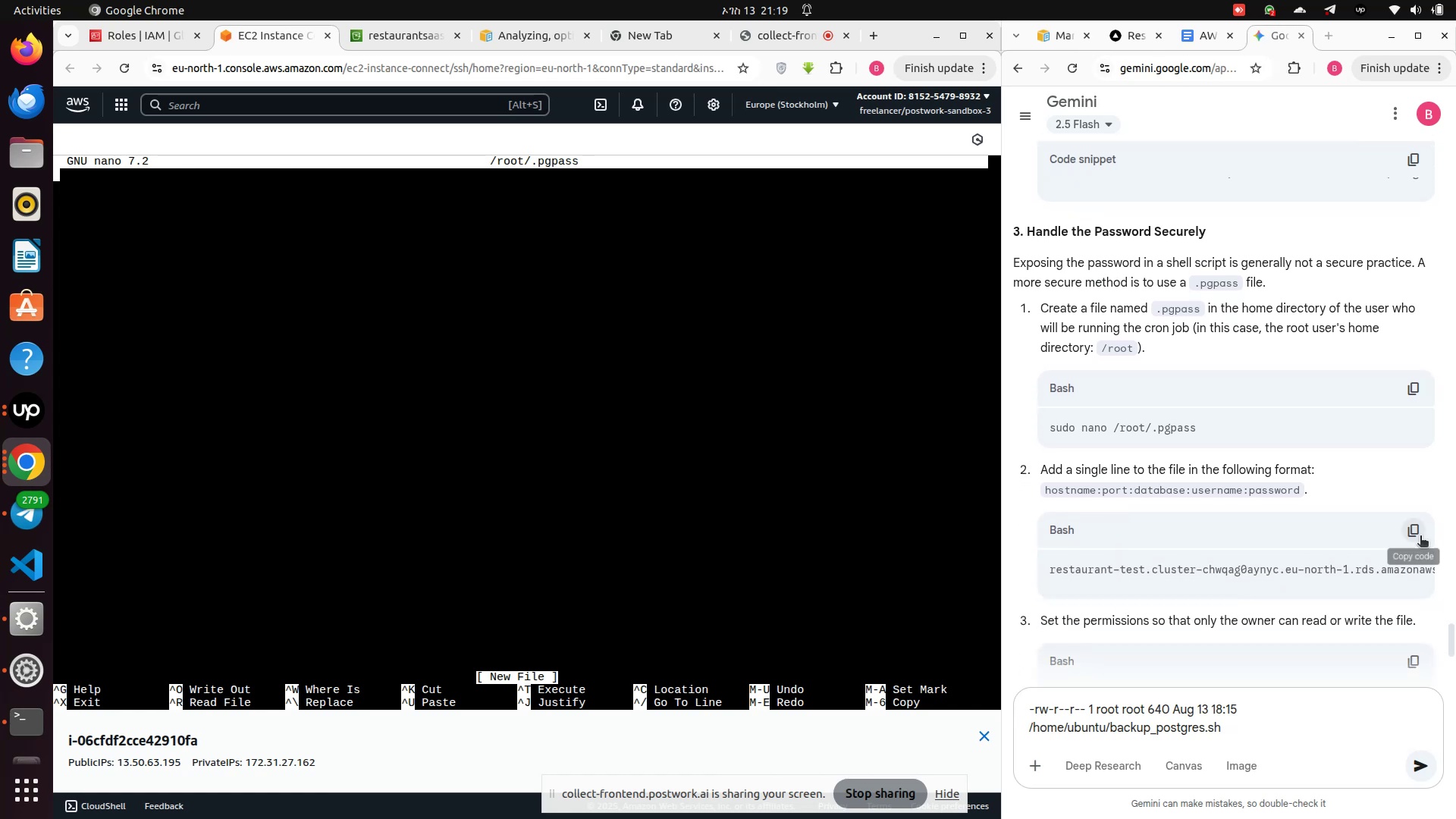 
left_click([1413, 532])
 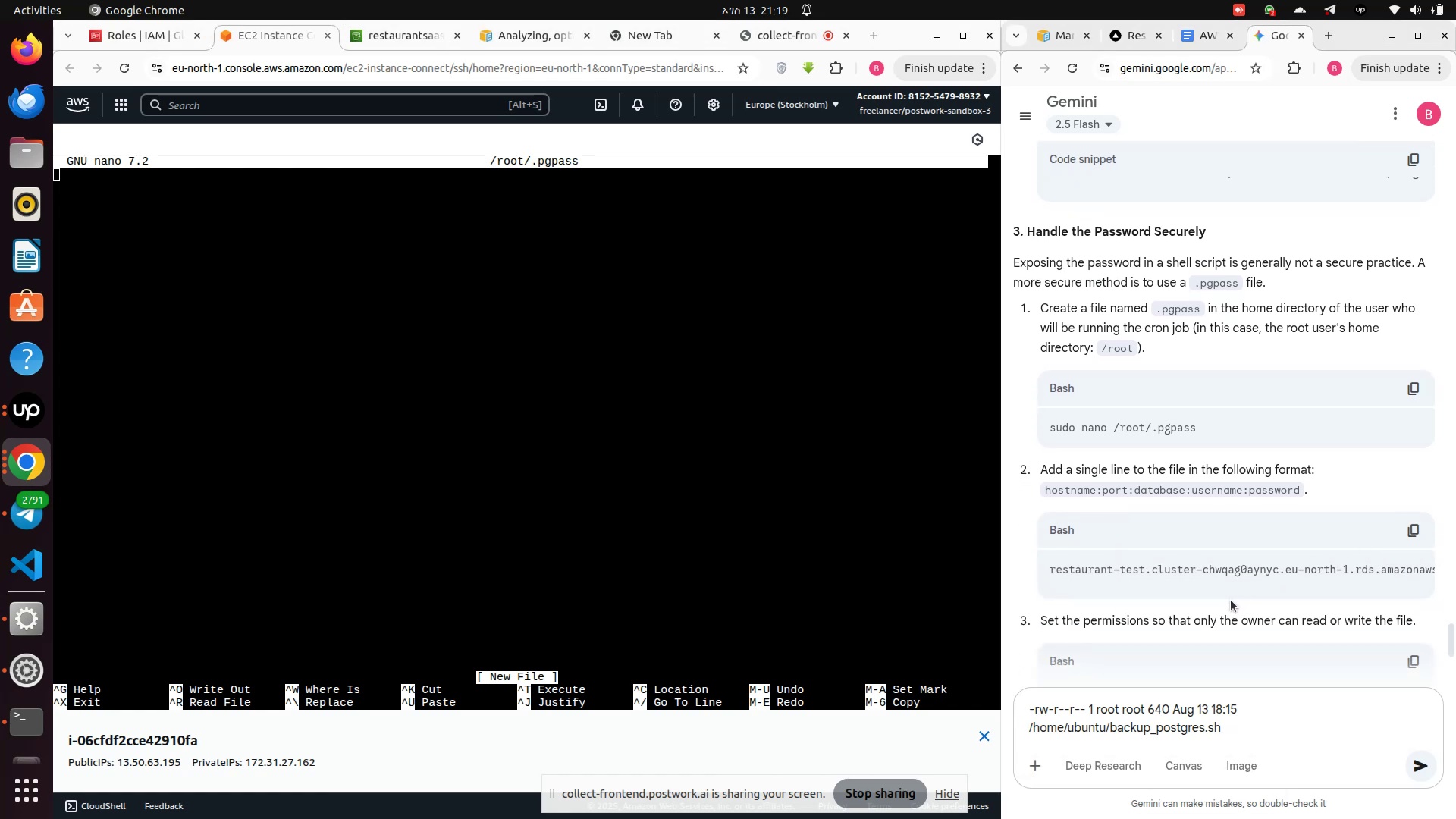 
scroll: coordinate [1259, 588], scroll_direction: down, amount: 9.0
 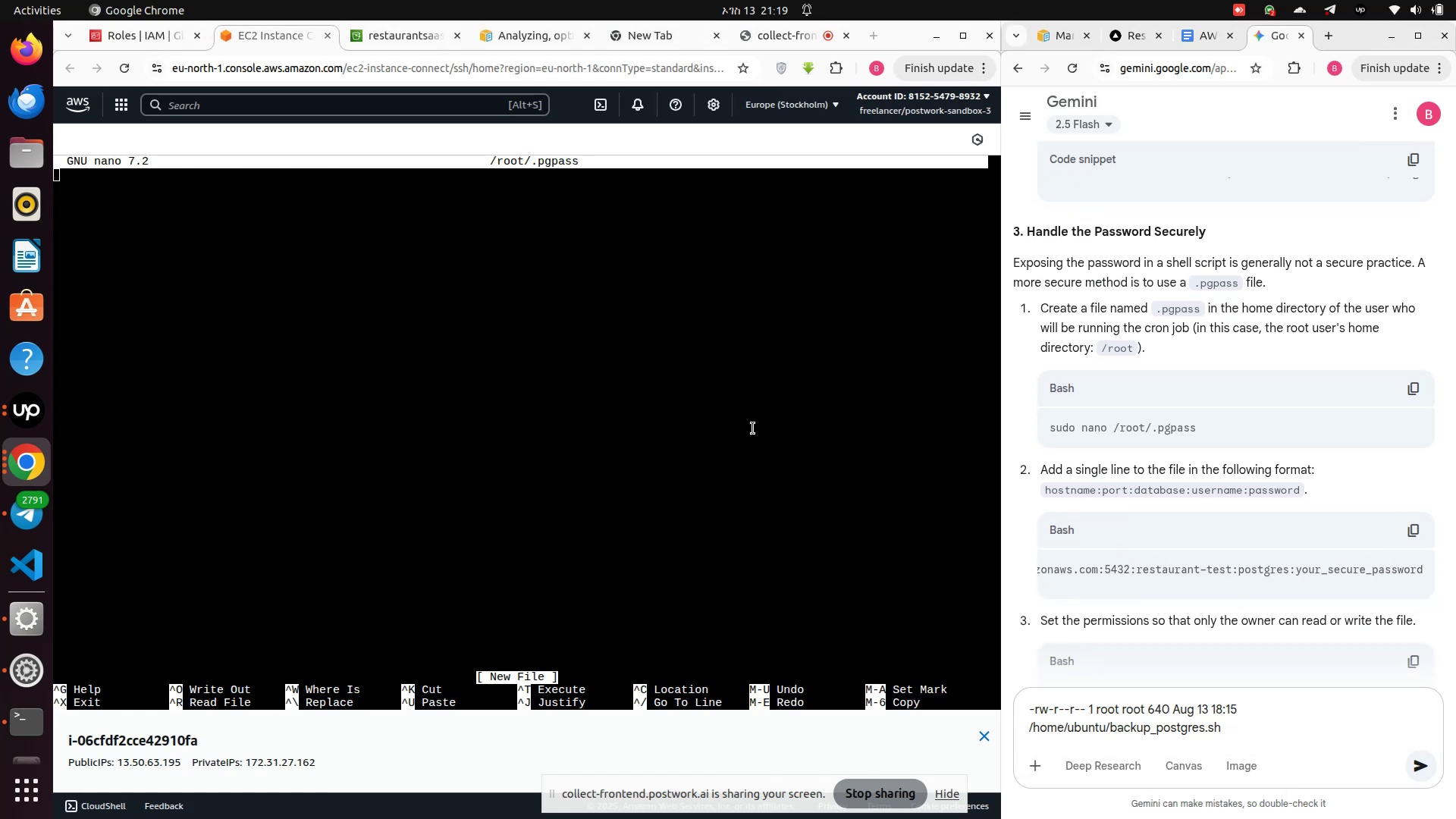 
left_click([751, 428])
 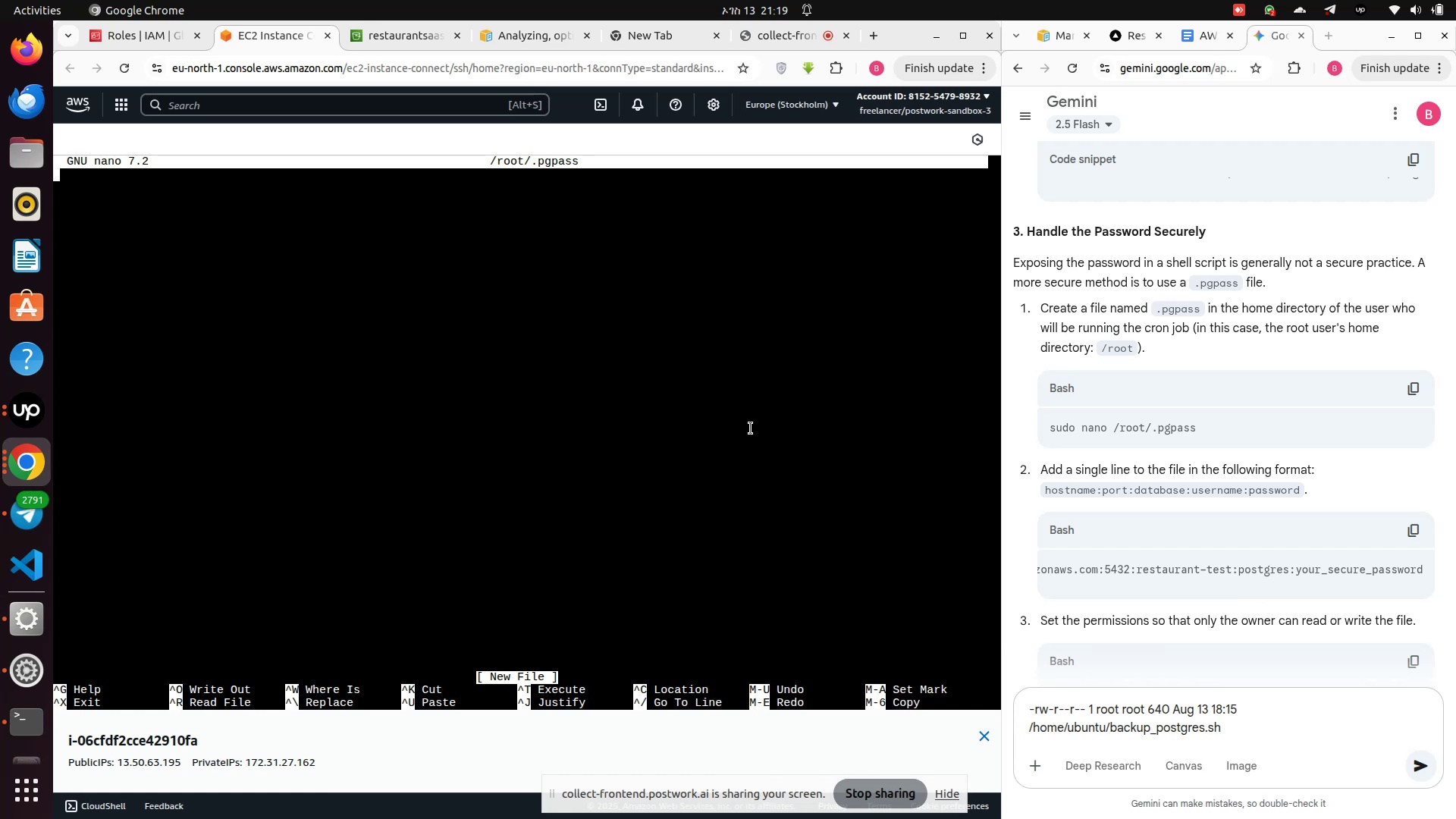 
key(Control+V)
 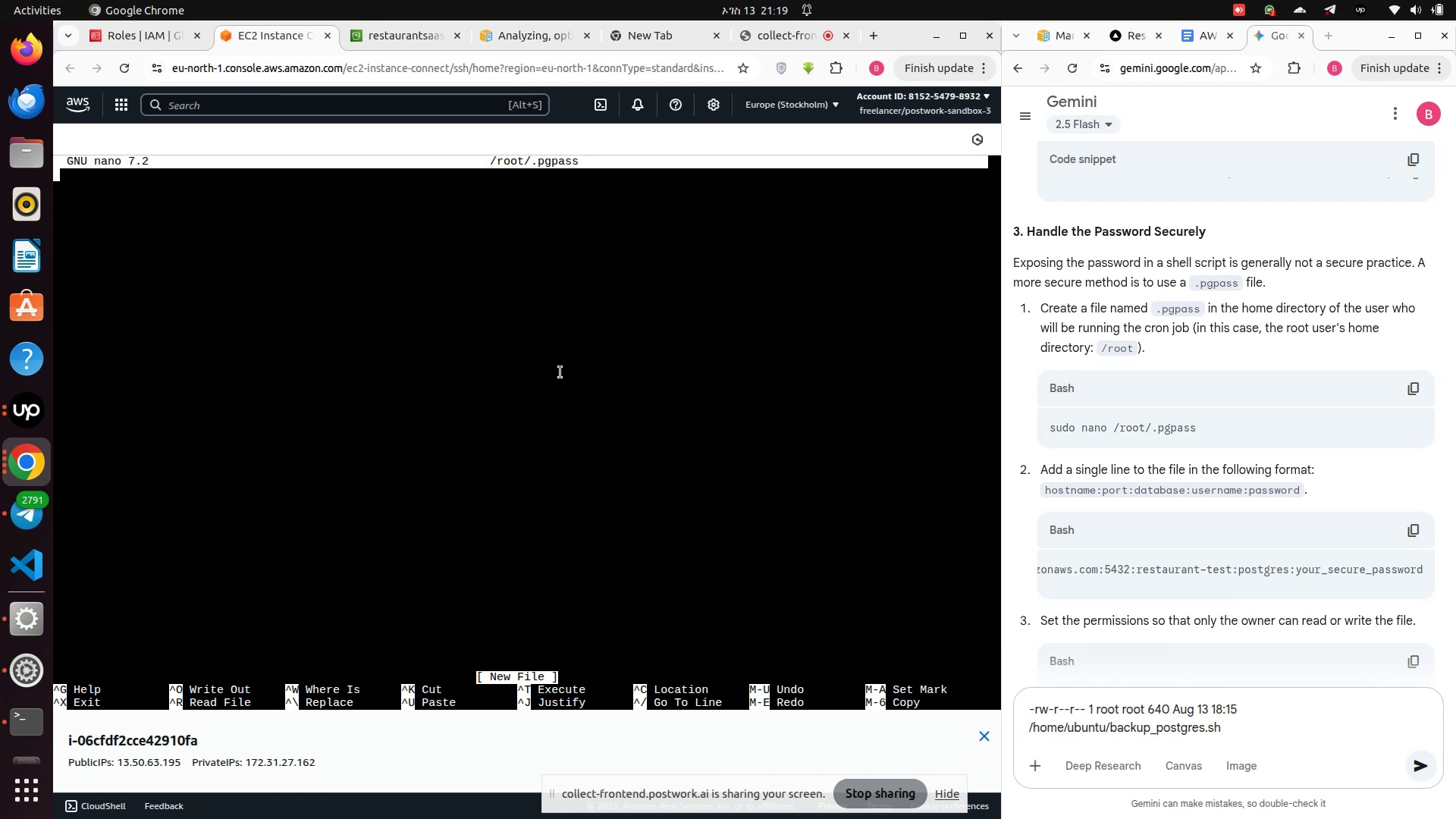 
left_click([560, 373])
 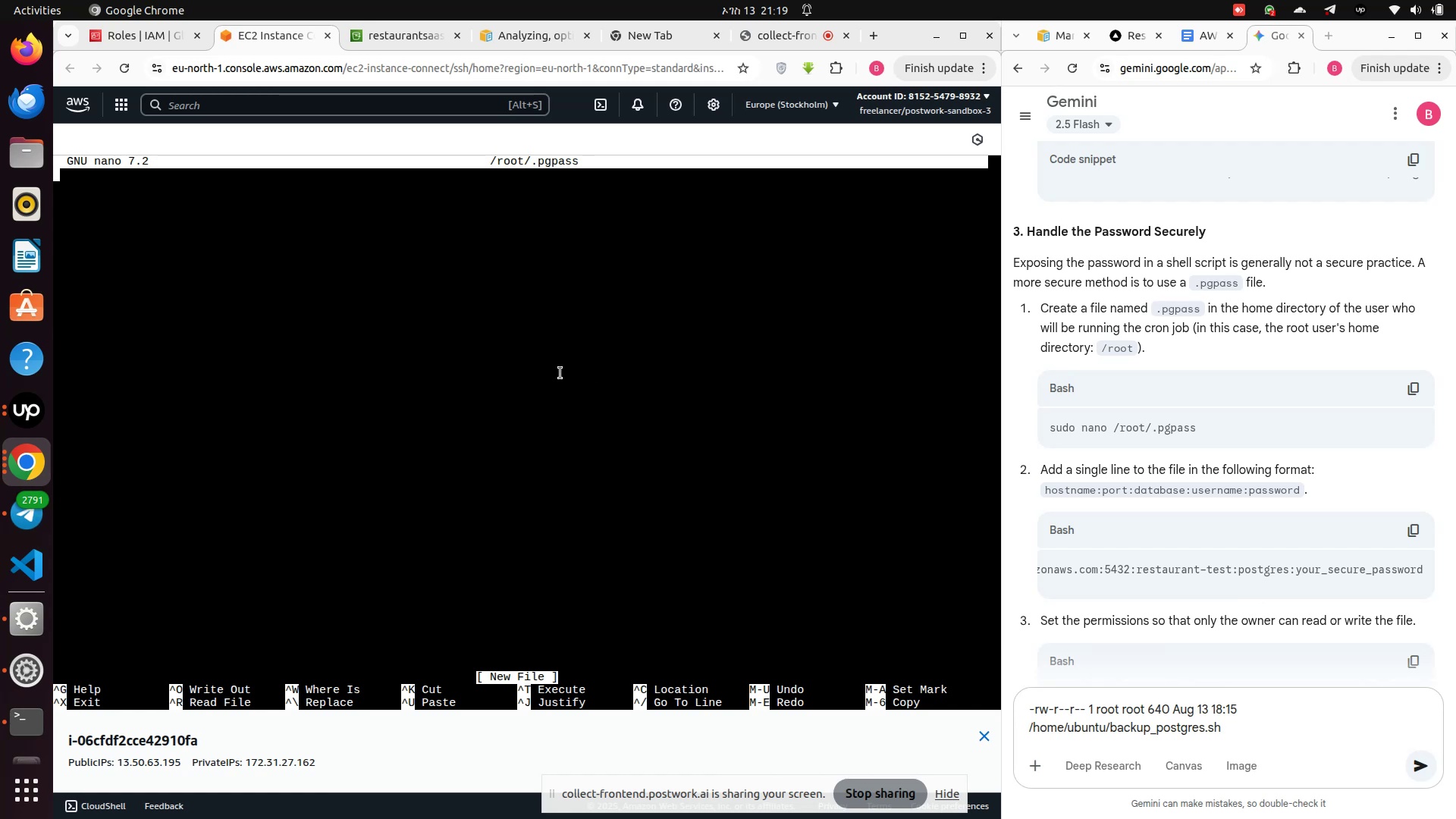 
right_click([560, 373])
 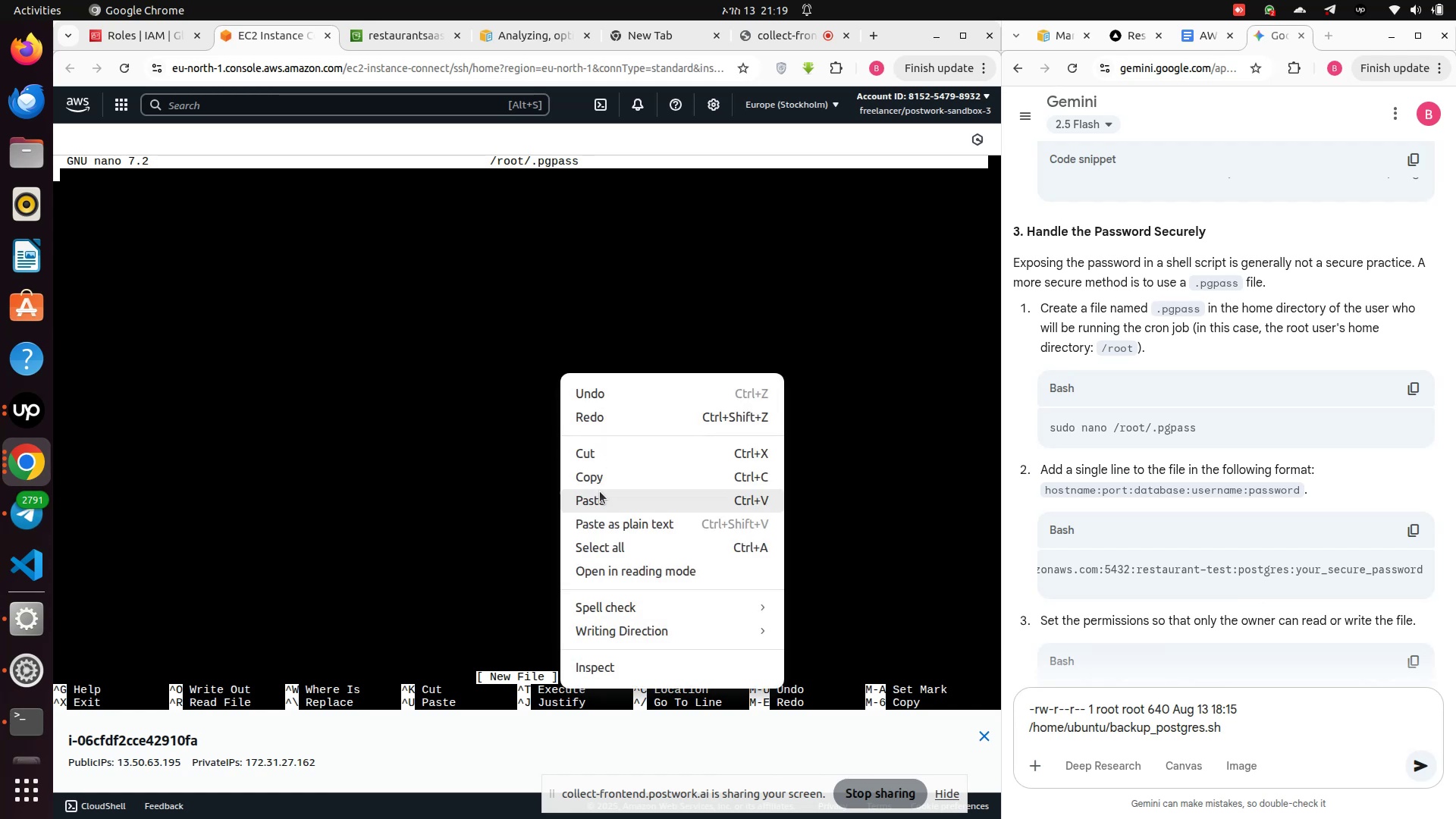 
left_click([600, 494])
 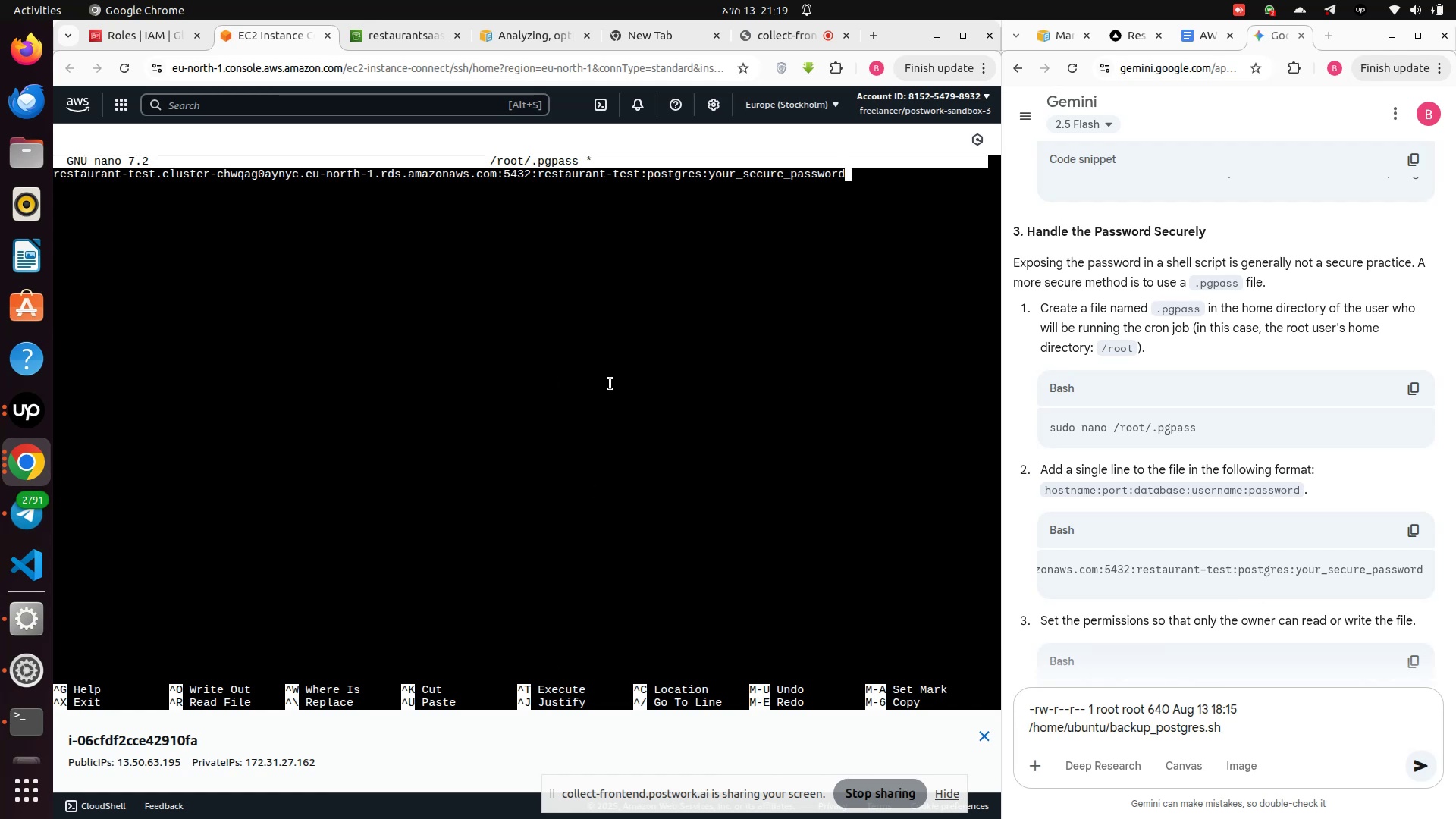 
key(Backspace)
key(Backspace)
key(Backspace)
key(Backspace)
key(Backspace)
key(Backspace)
key(Backspace)
key(Backspace)
key(Backspace)
key(Backspace)
key(Backspace)
key(Backspace)
key(Backspace)
key(Backspace)
key(Backspace)
key(Backspace)
key(Backspace)
key(Backspace)
key(Backspace)
key(Backspace)
type(HP0938018734)
 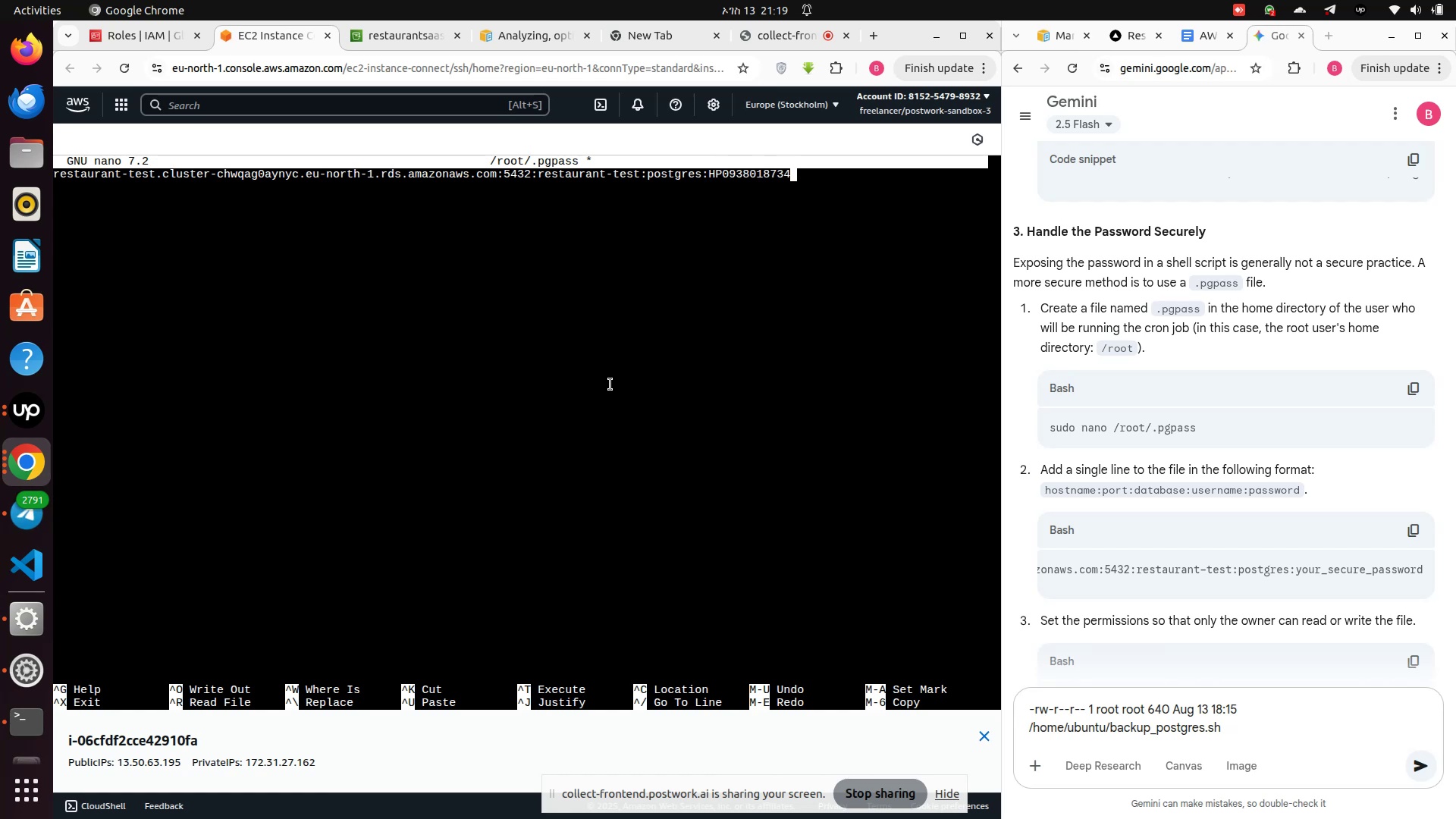 
scroll: coordinate [610, 384], scroll_direction: up, amount: 6.0
 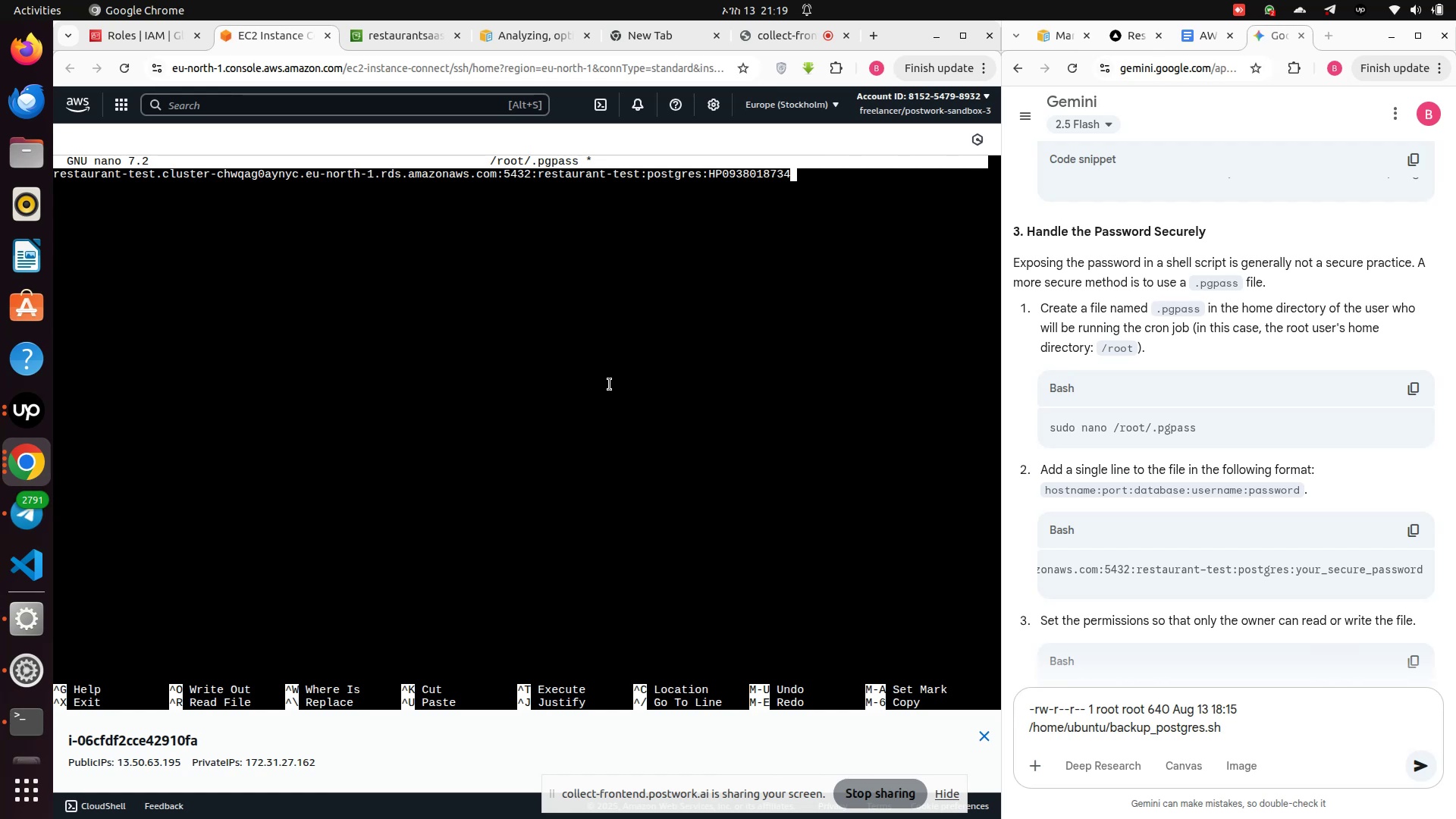 
type(hp)
 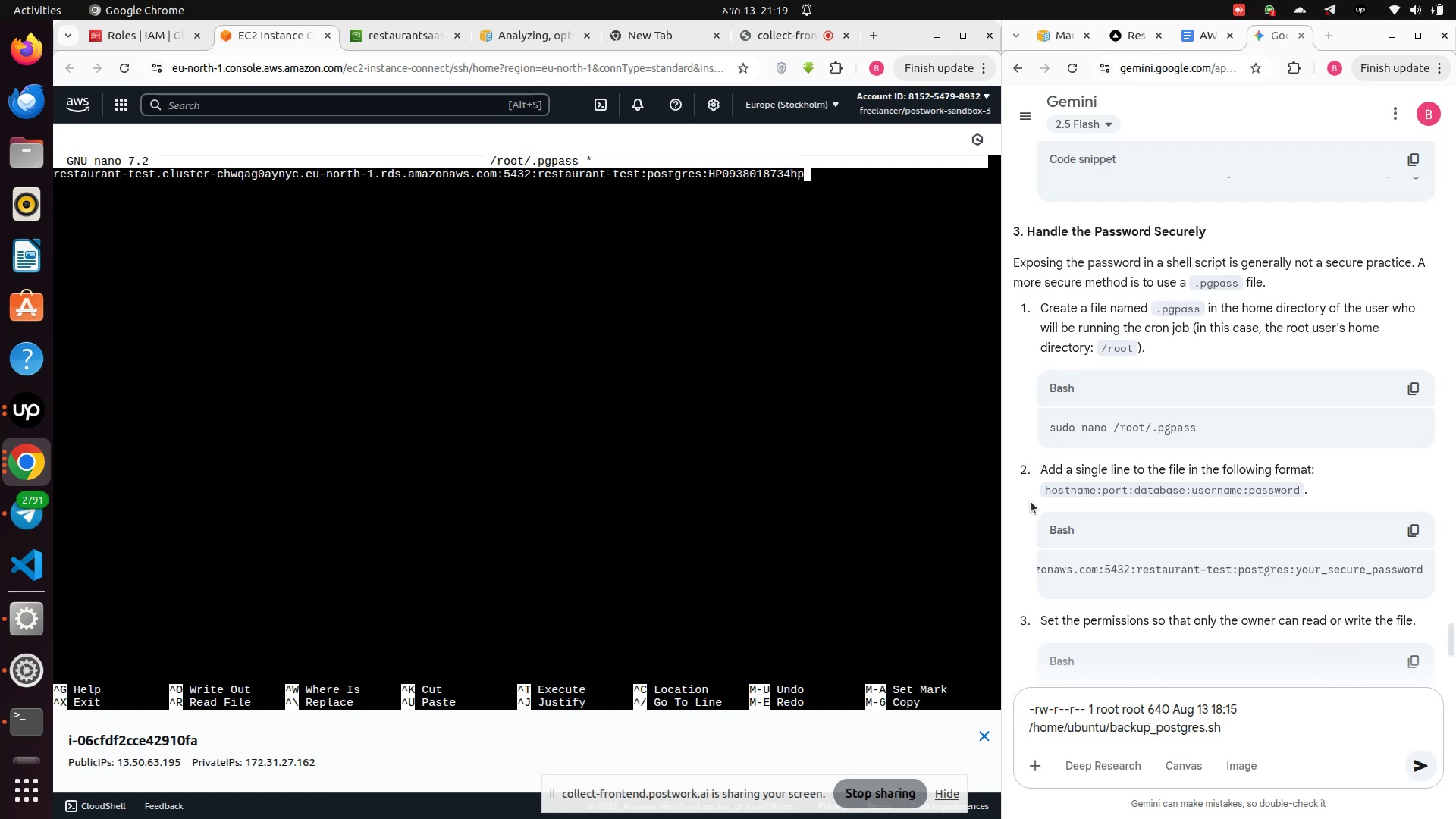 
scroll: coordinate [1100, 564], scroll_direction: up, amount: 1.0
 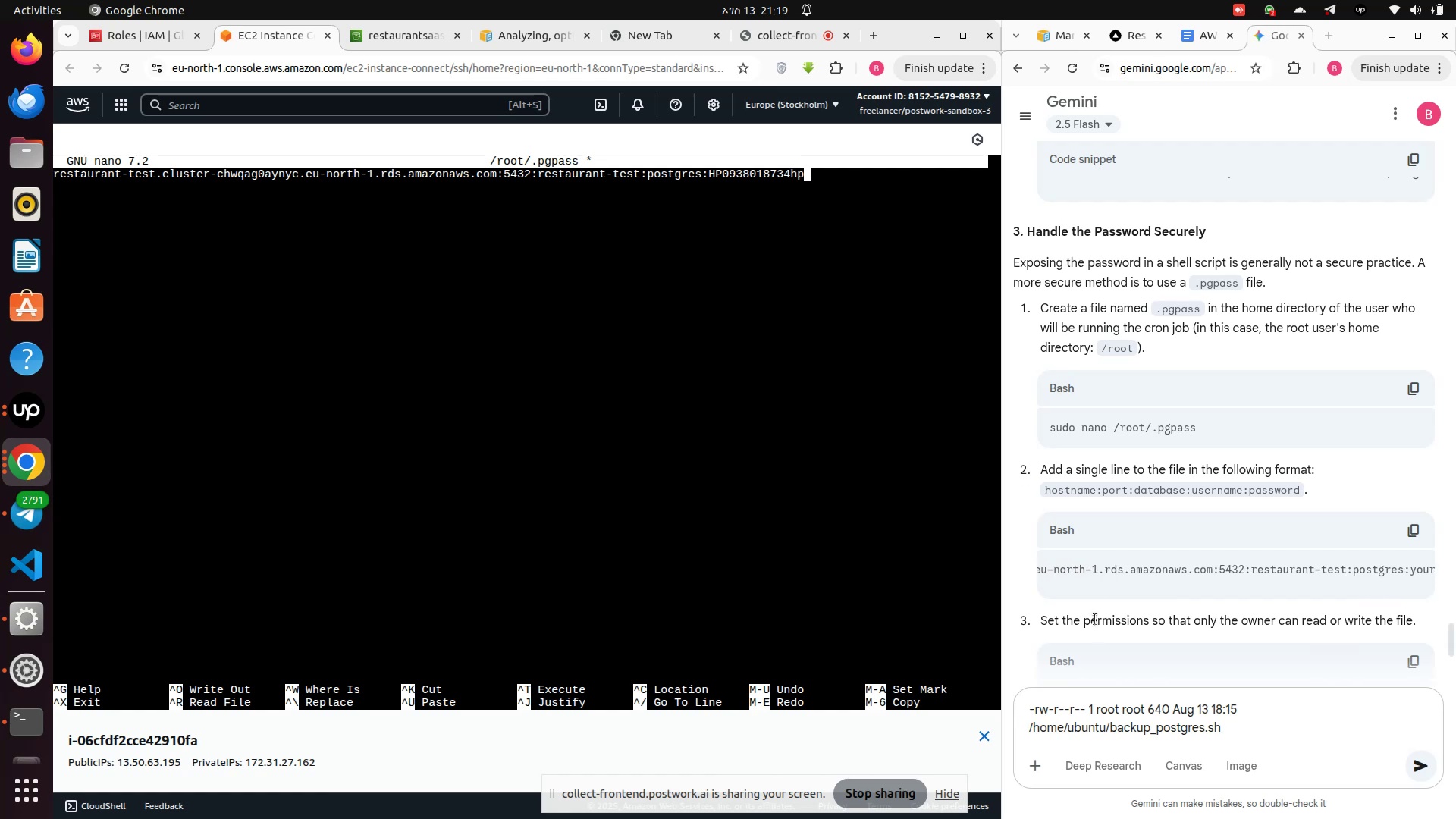 
scroll: coordinate [1095, 620], scroll_direction: down, amount: 2.0
 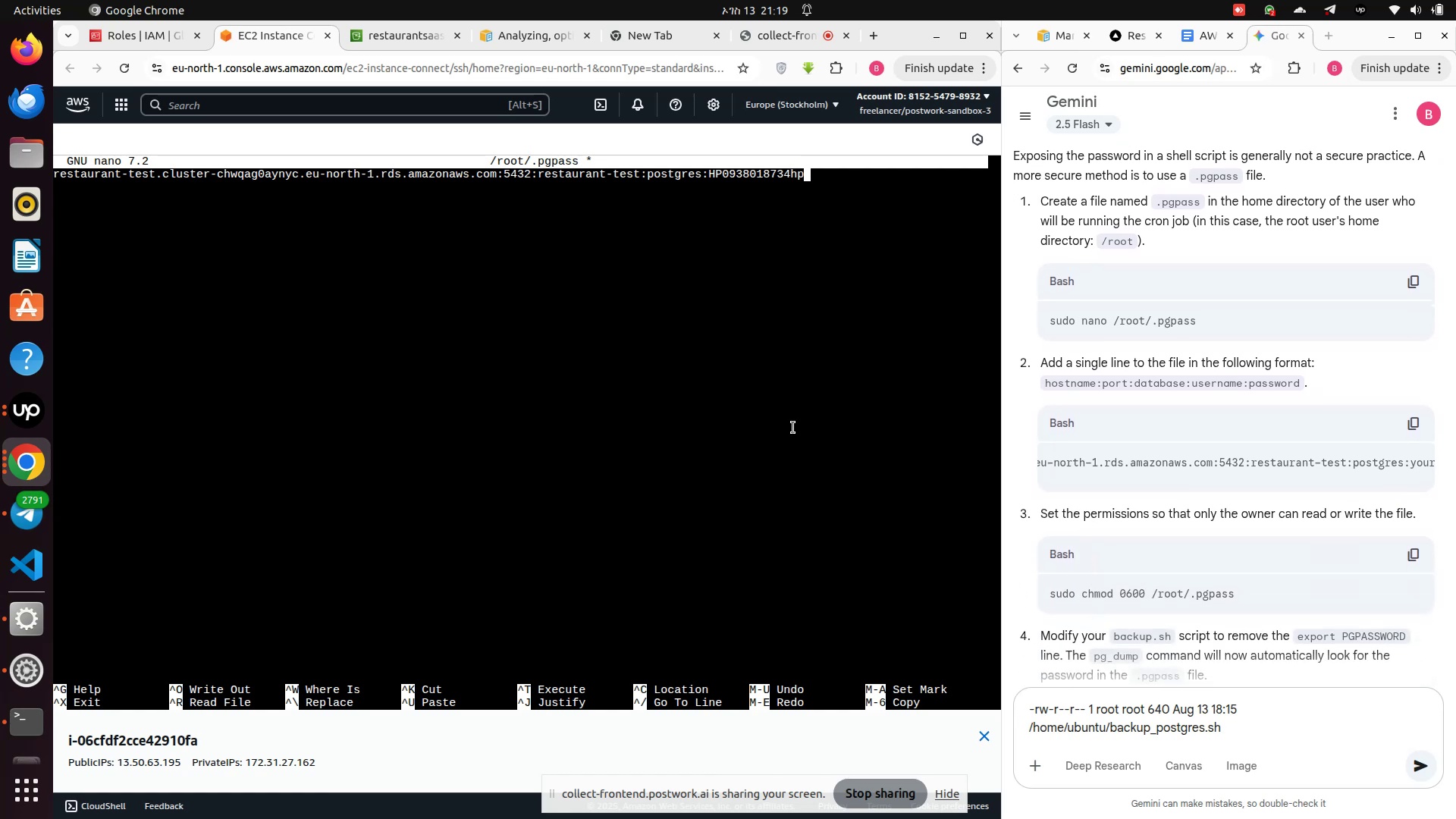 
key(Control+S)
 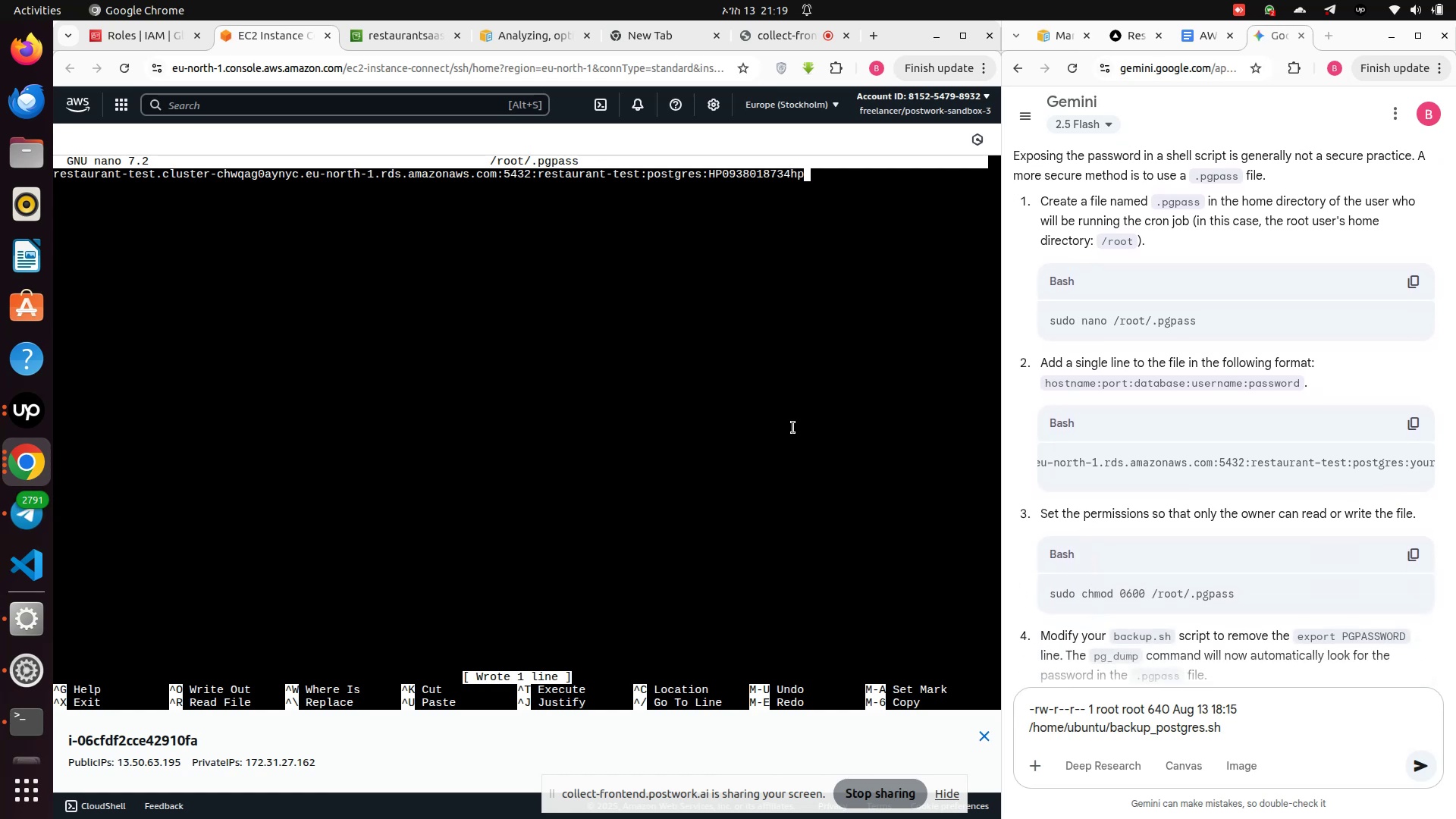 
key(Control+X)
 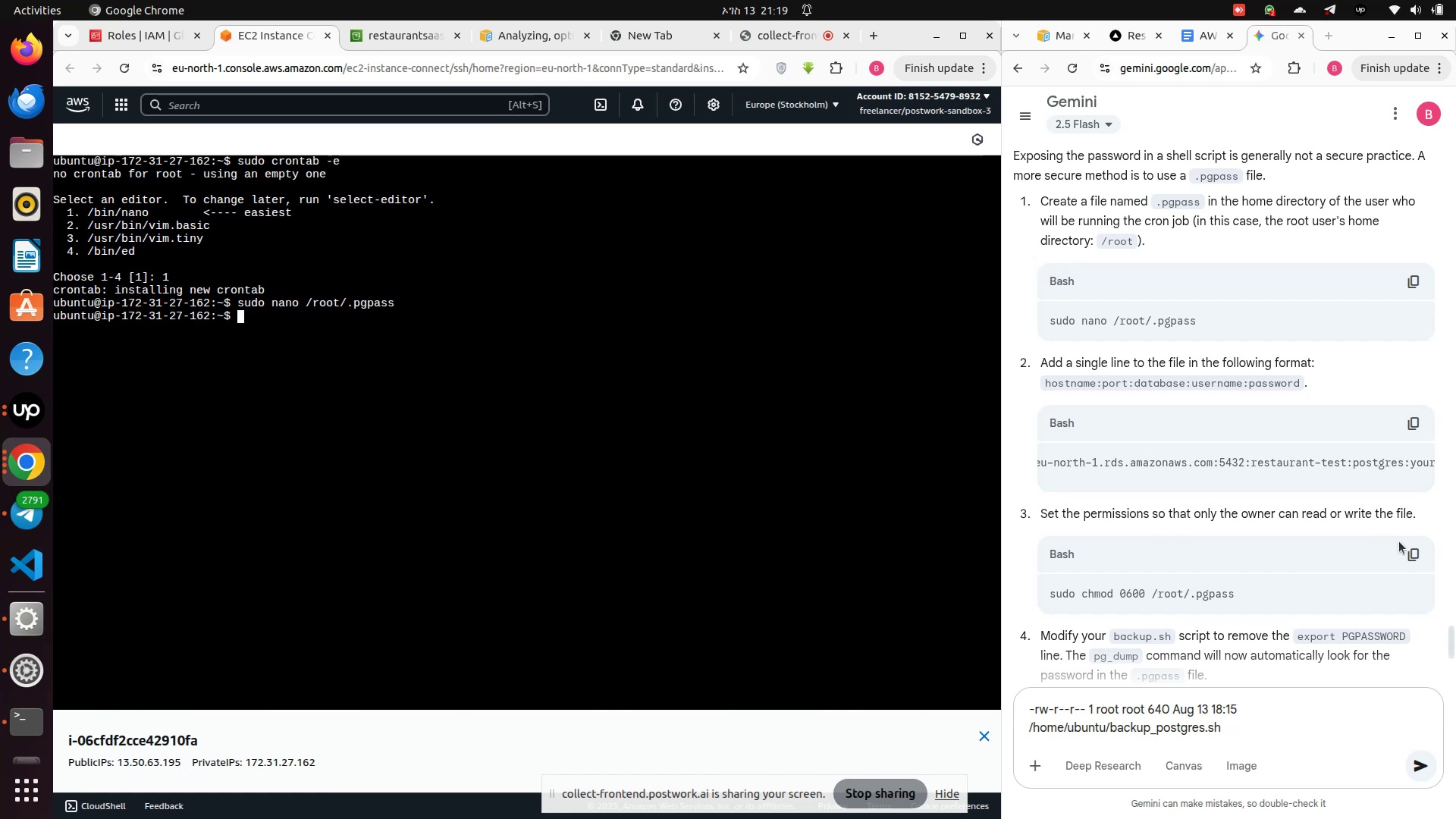 
left_click([1407, 559])
 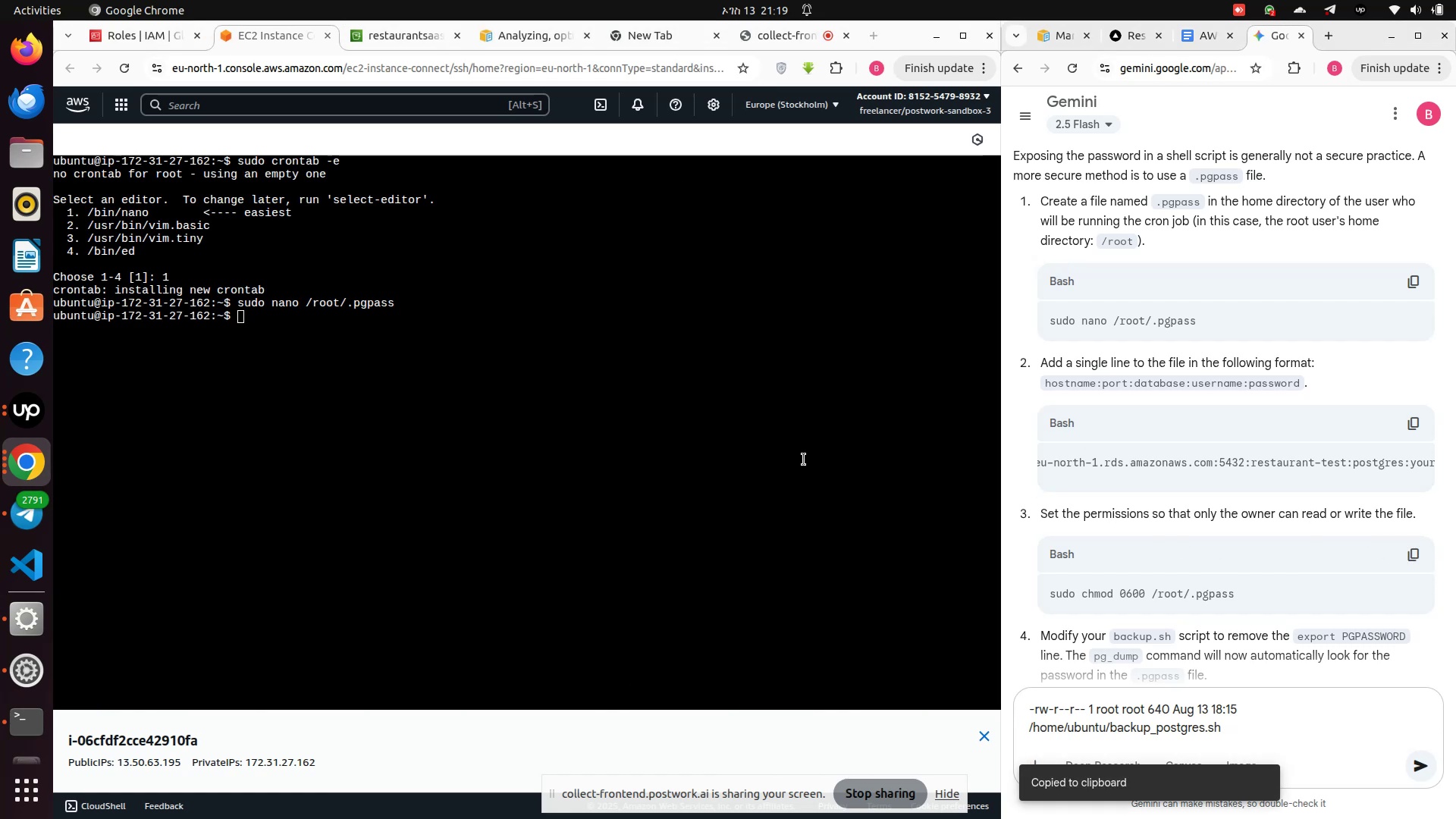 
left_click([804, 460])
 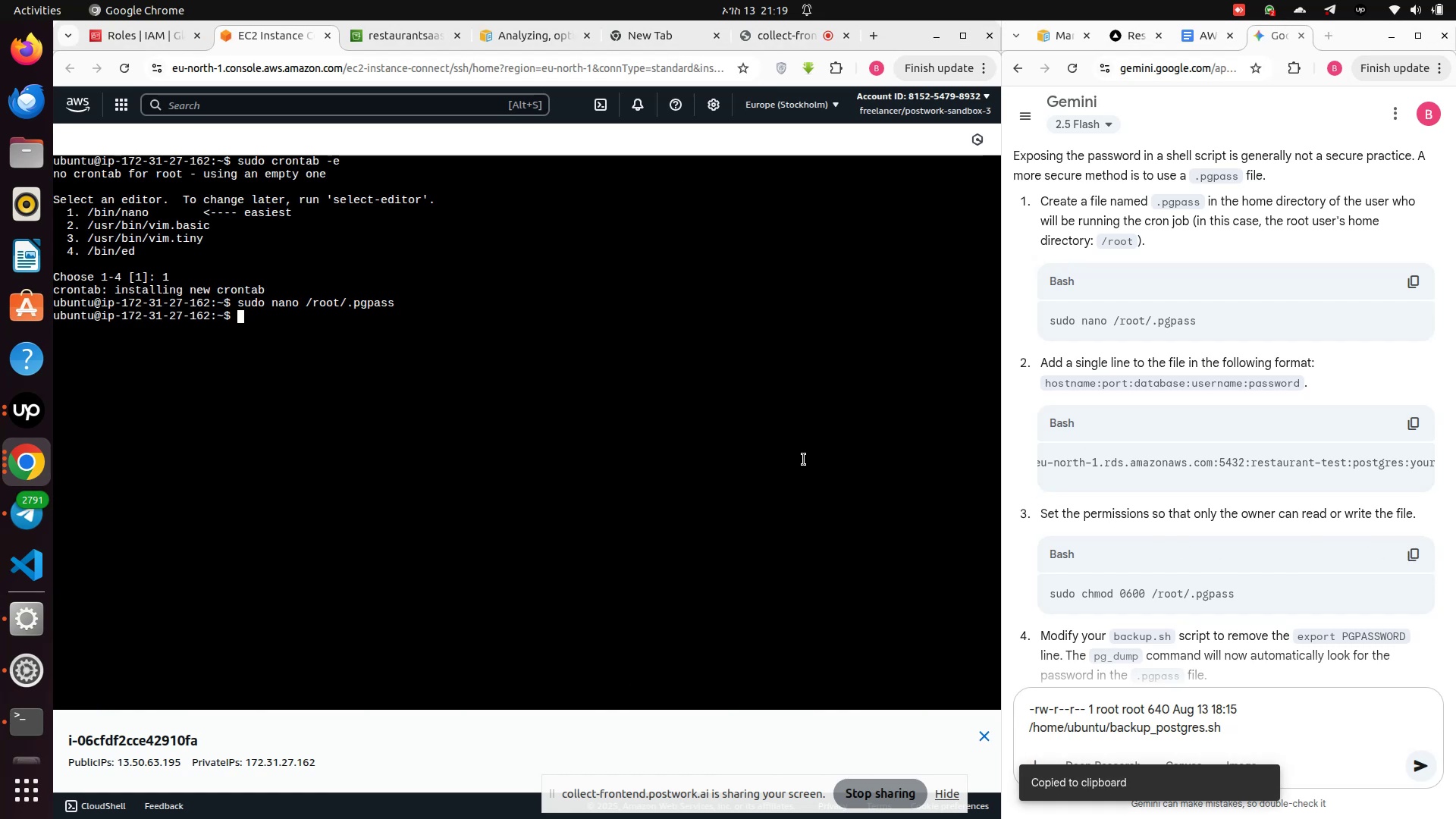 
right_click([804, 460])
 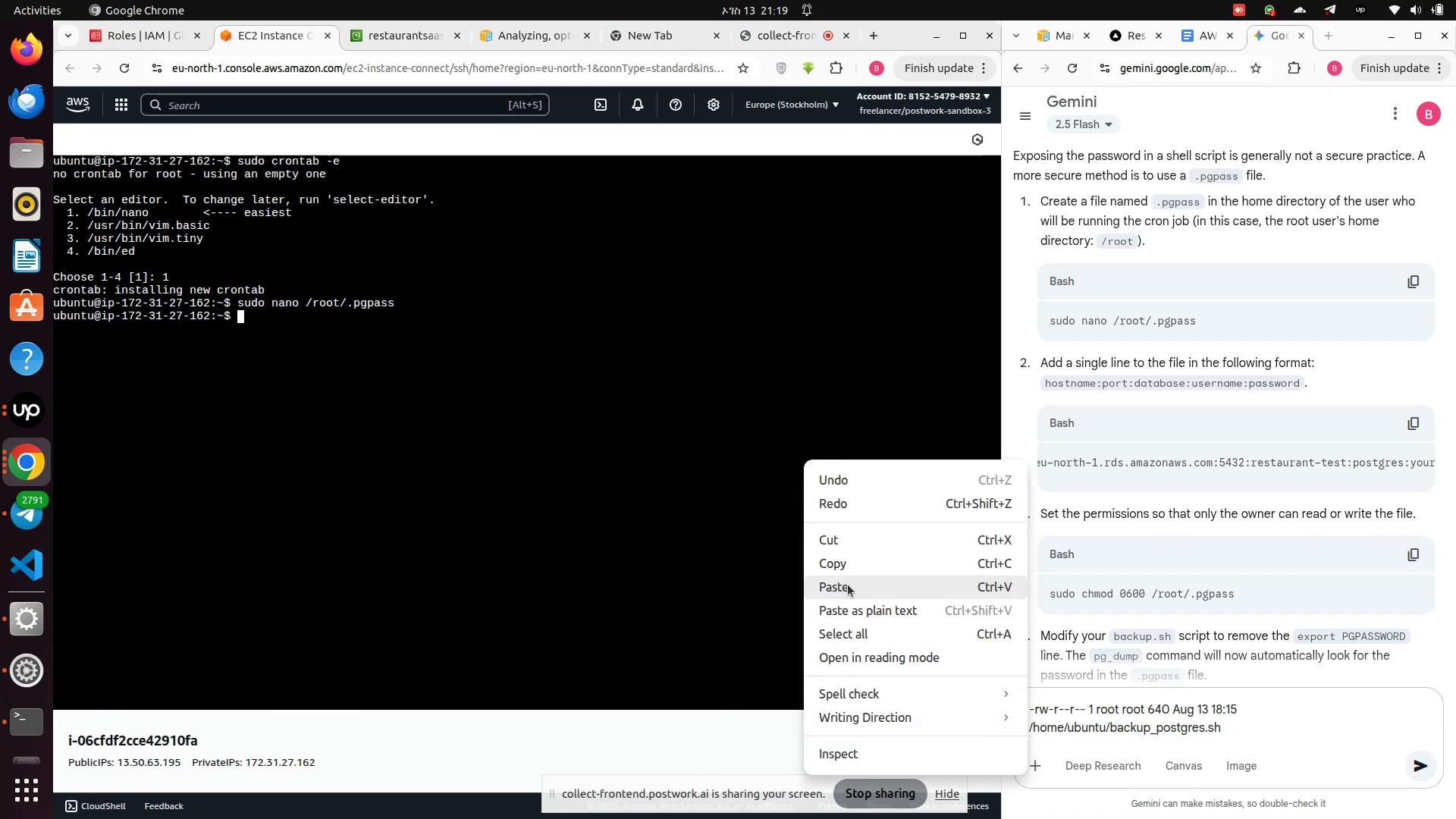 
left_click([608, 505])
 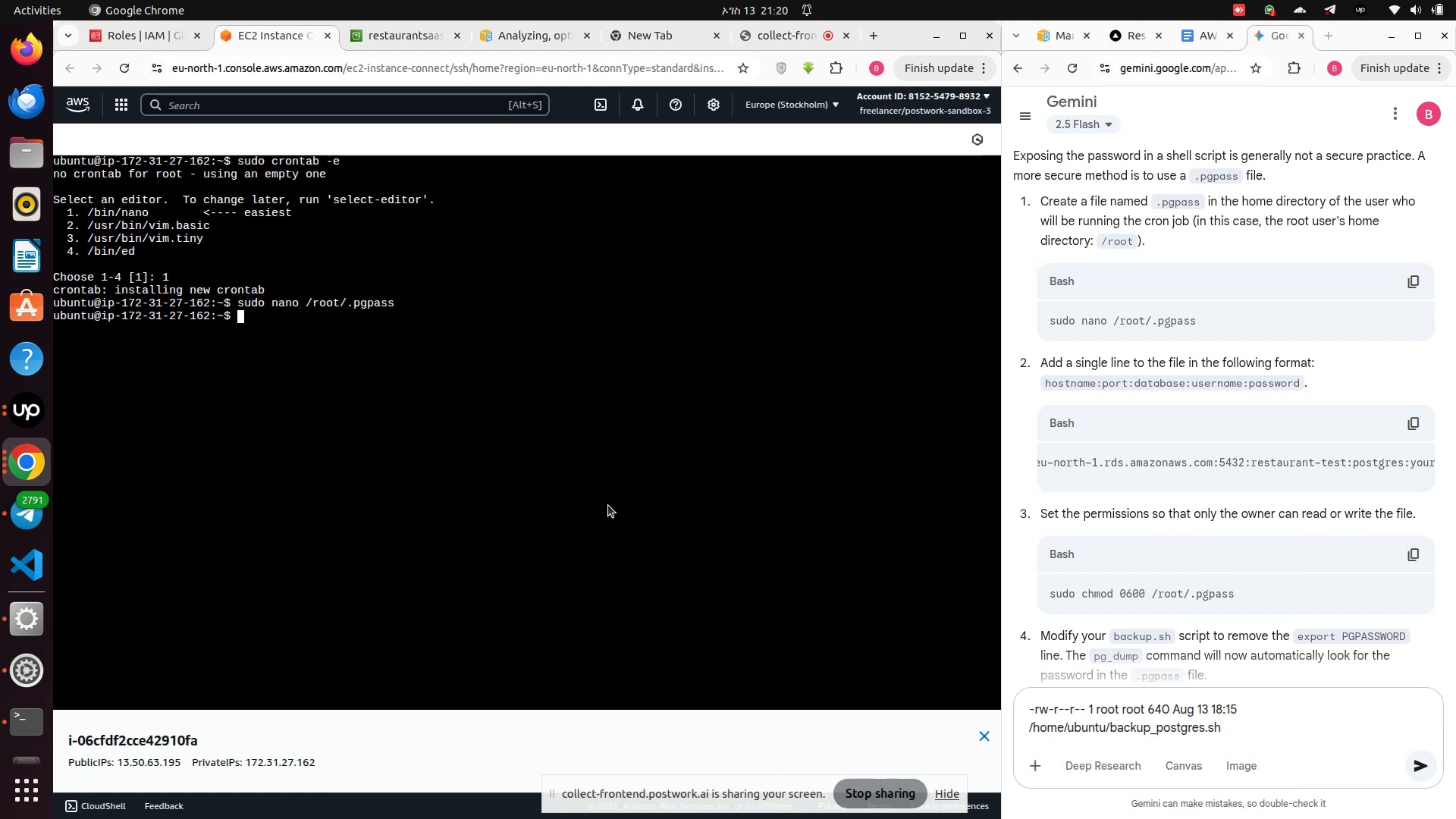 
type(sudo chmod 0600 /root/.pgpass)
 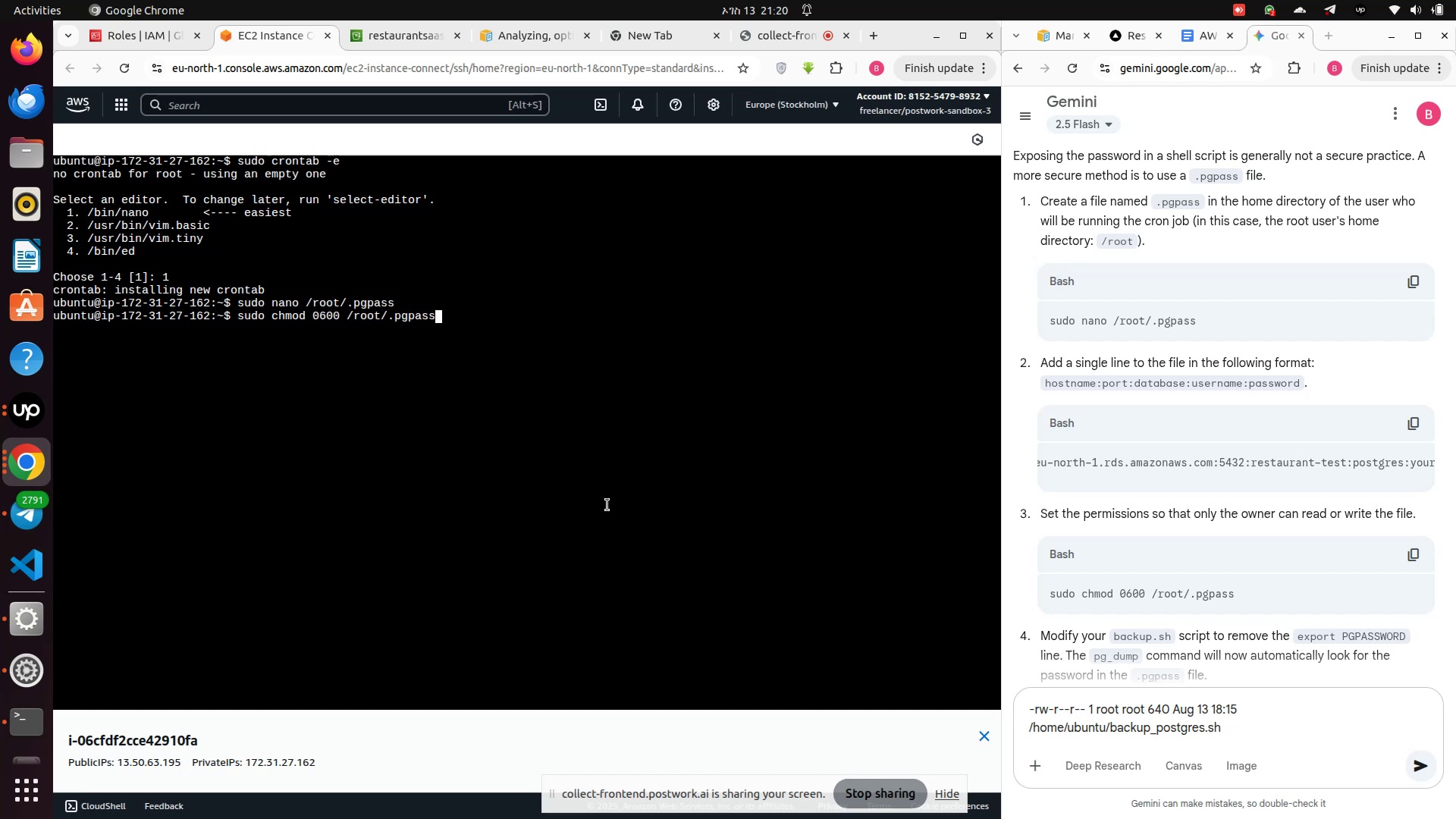 
key(Enter)
 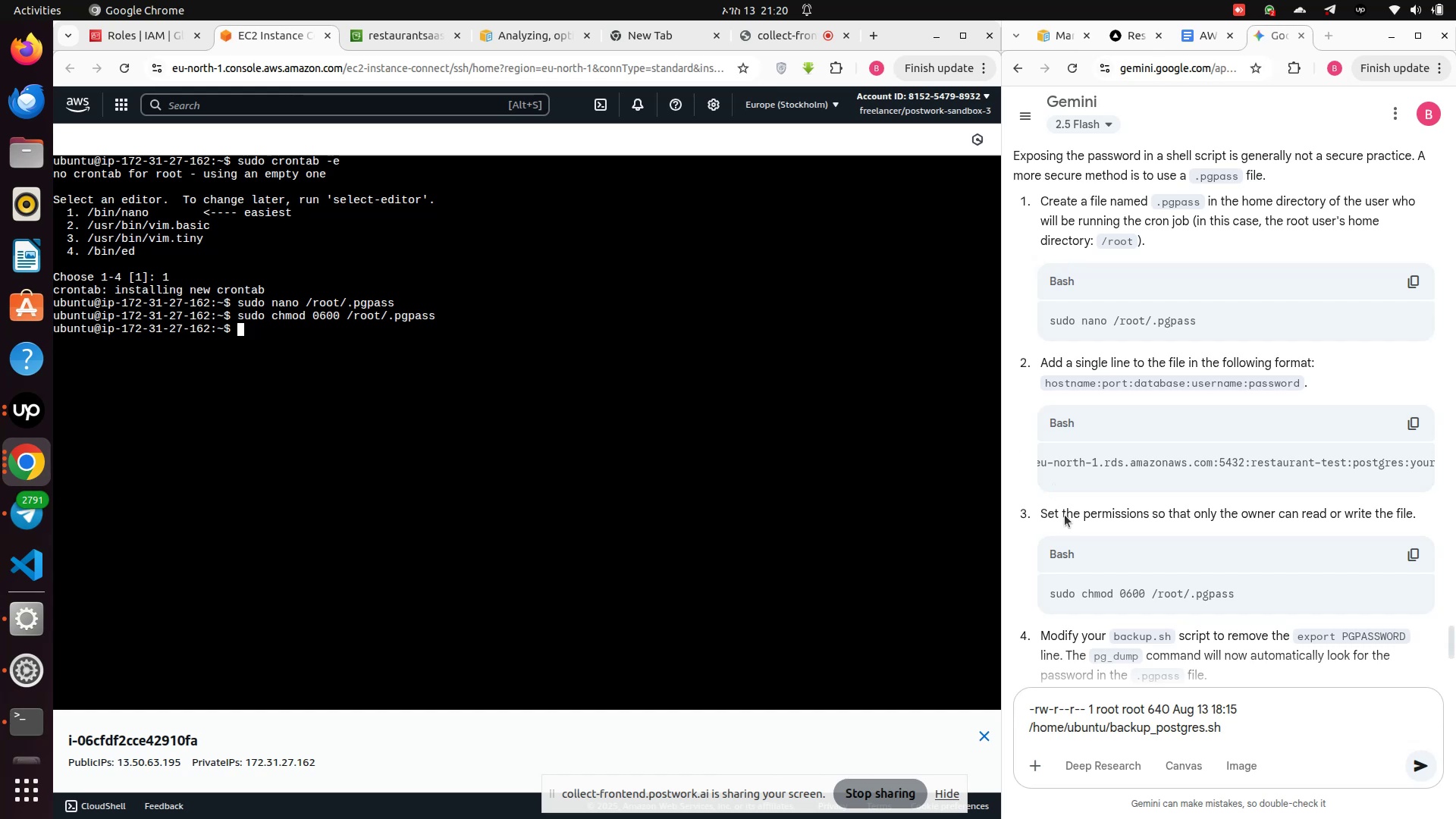 
scroll: coordinate [1073, 551], scroll_direction: none, amount: 0.0
 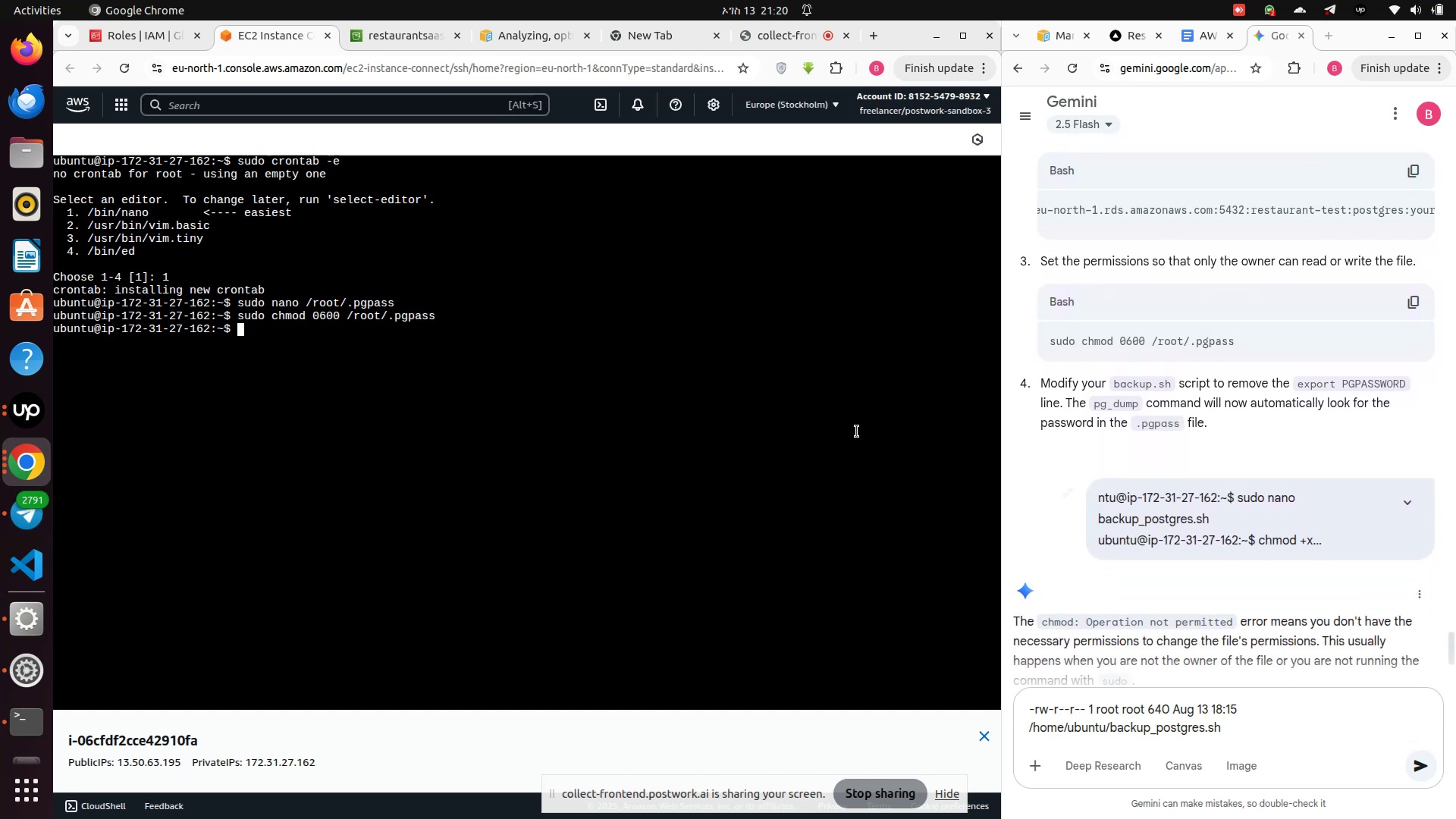 
left_click([857, 431])
 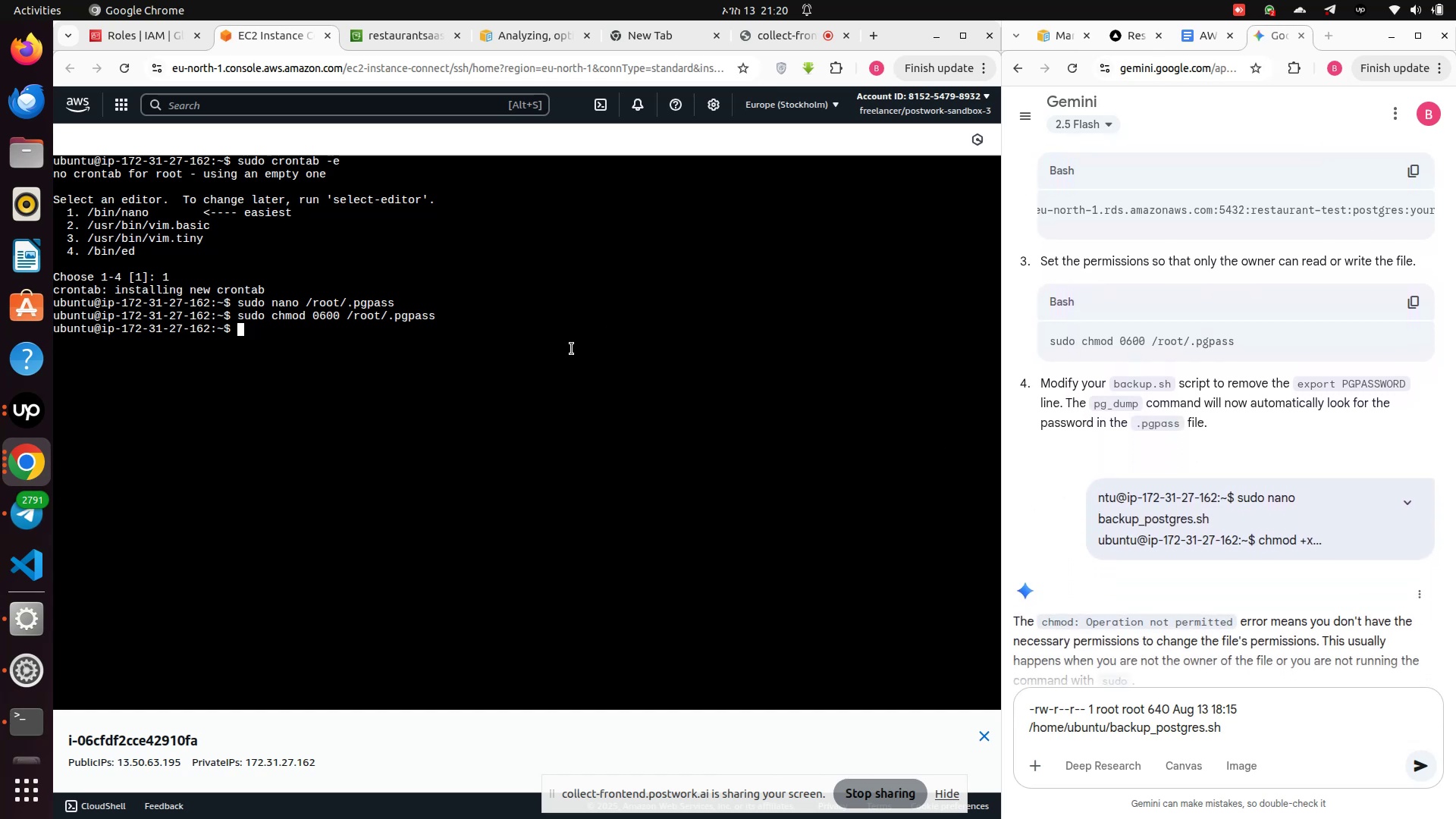 
wait(8.1)
 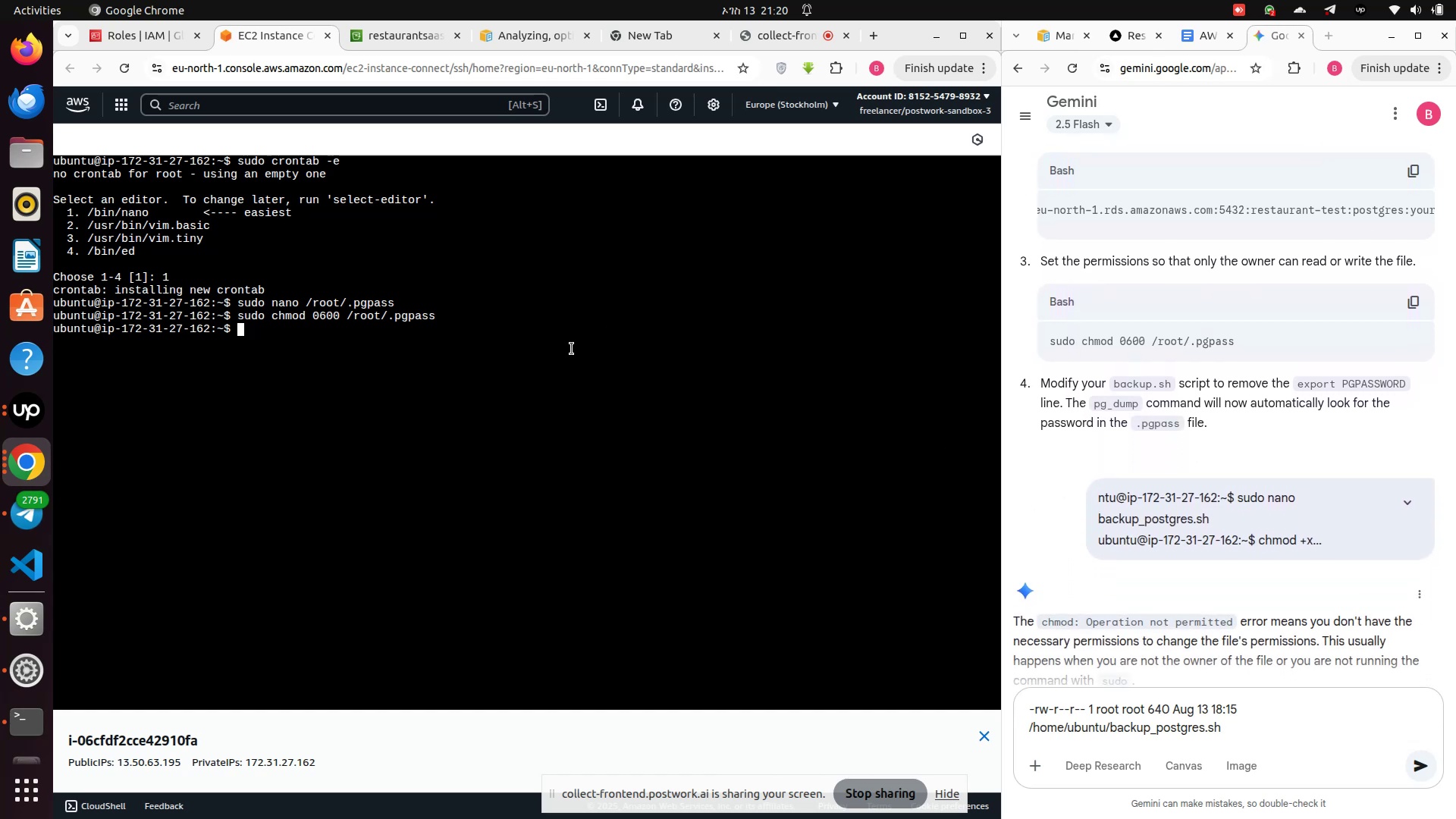 
type(lls)
 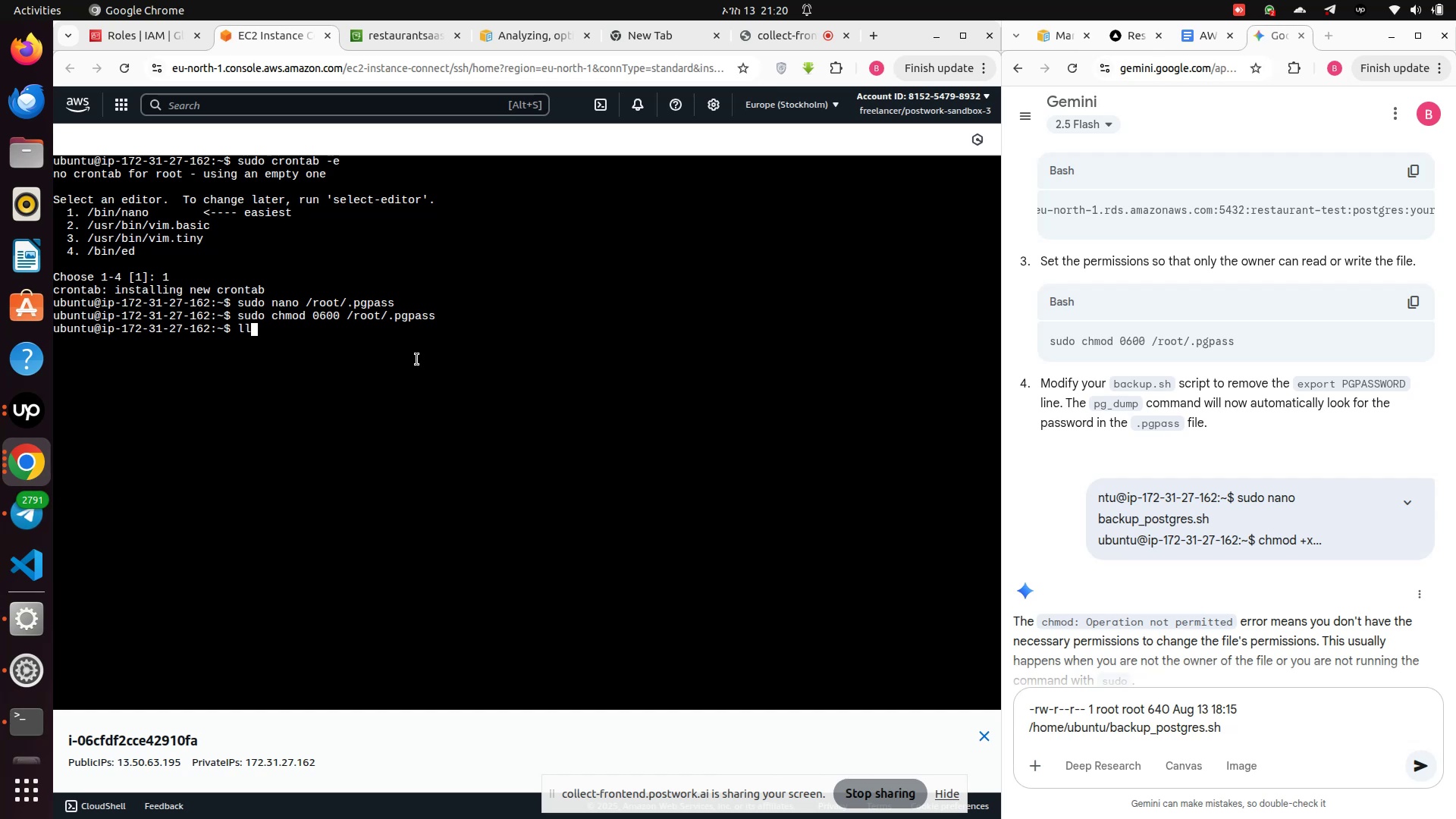 
key(Enter)
 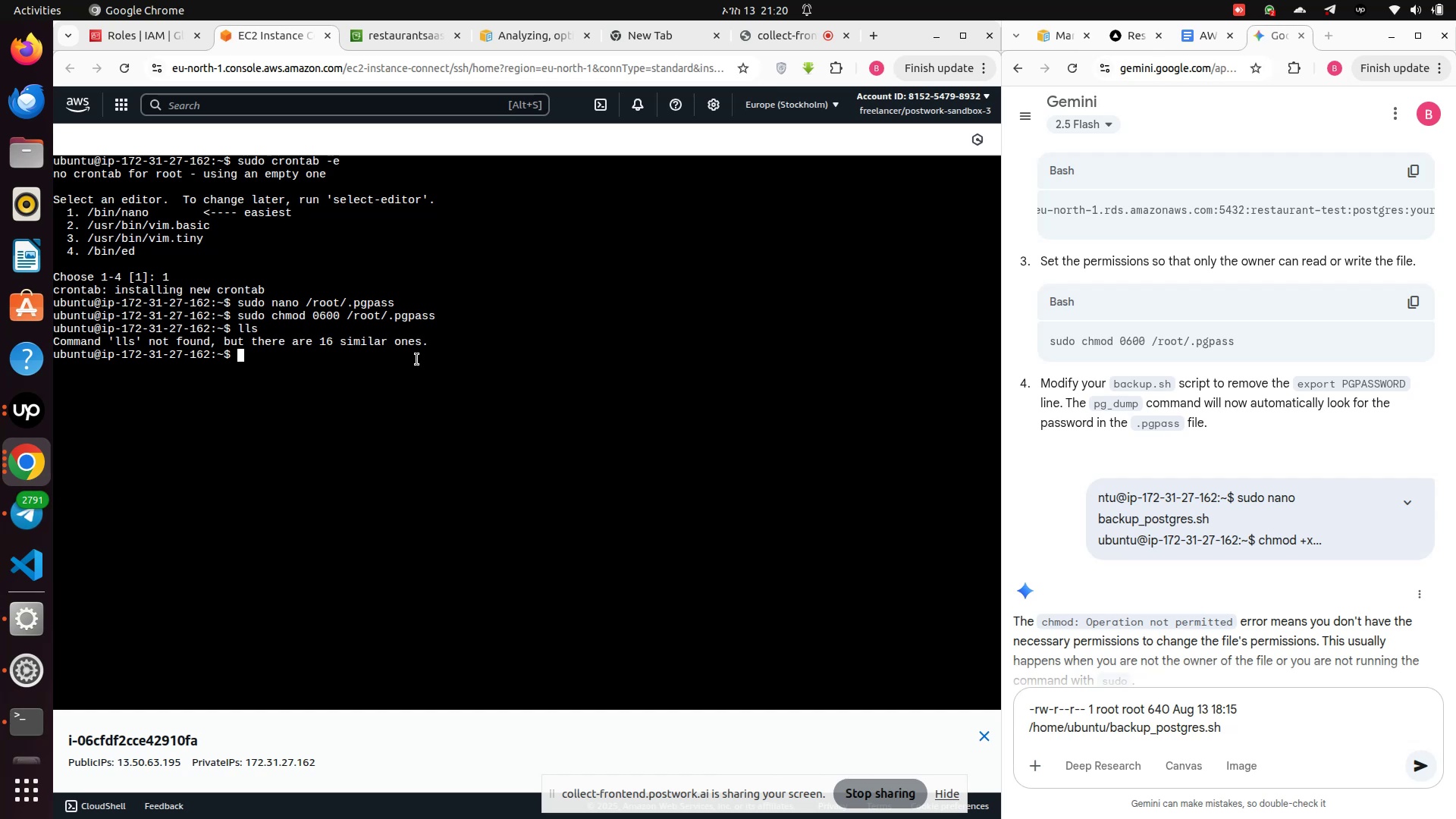 
hold_key(key=L, duration=0.32)
 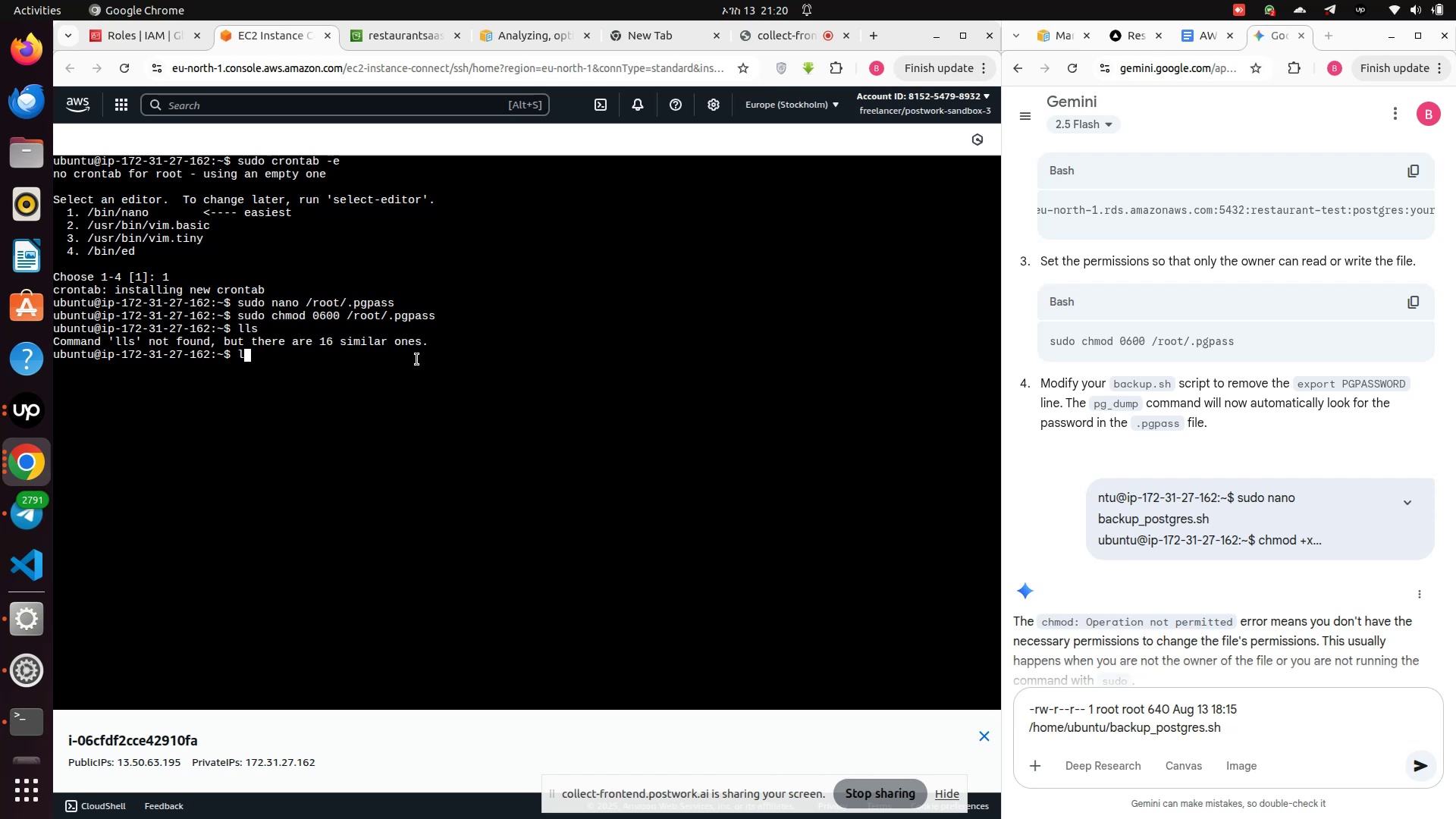 
key(L)
 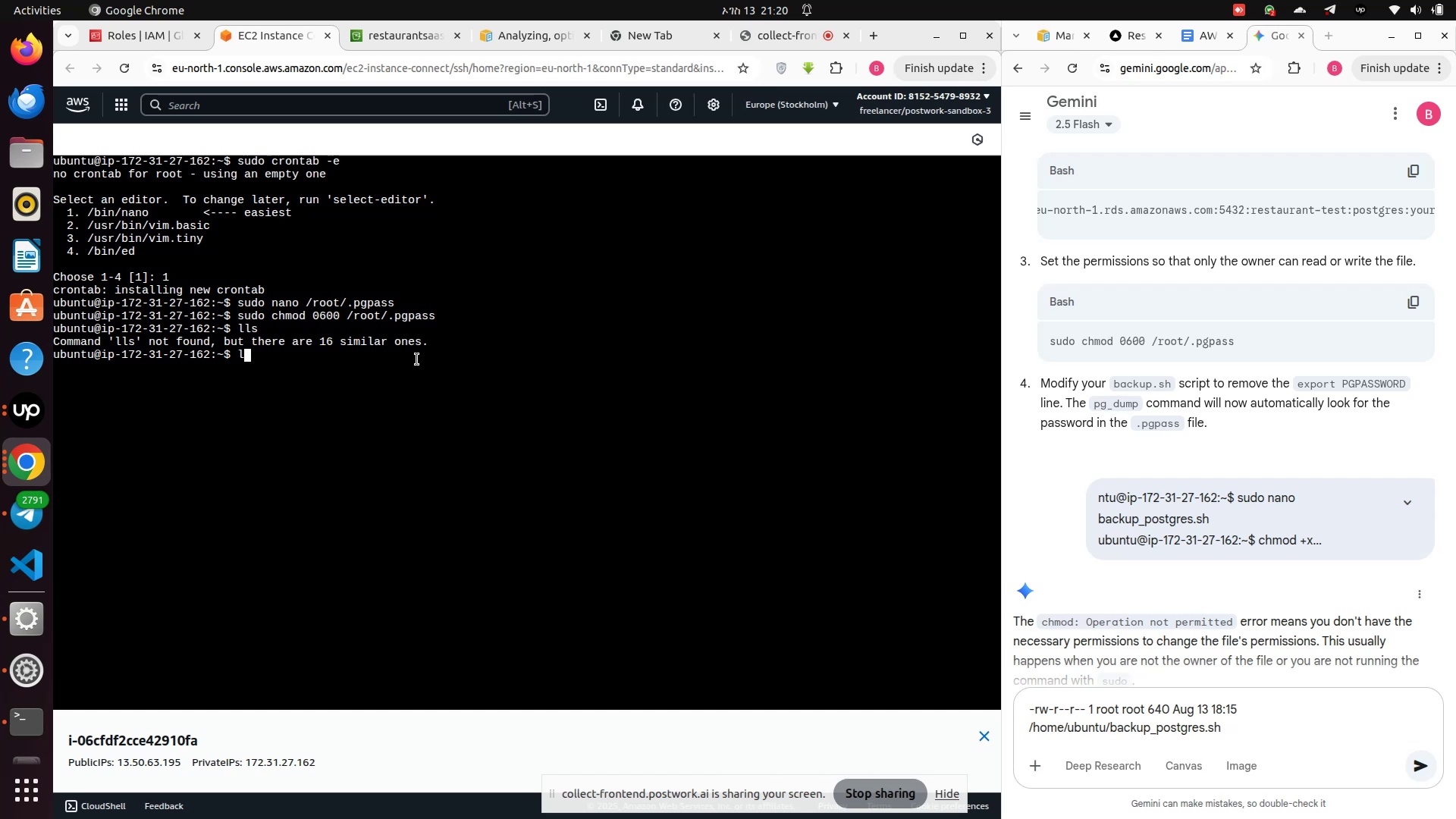 
key(Enter)
 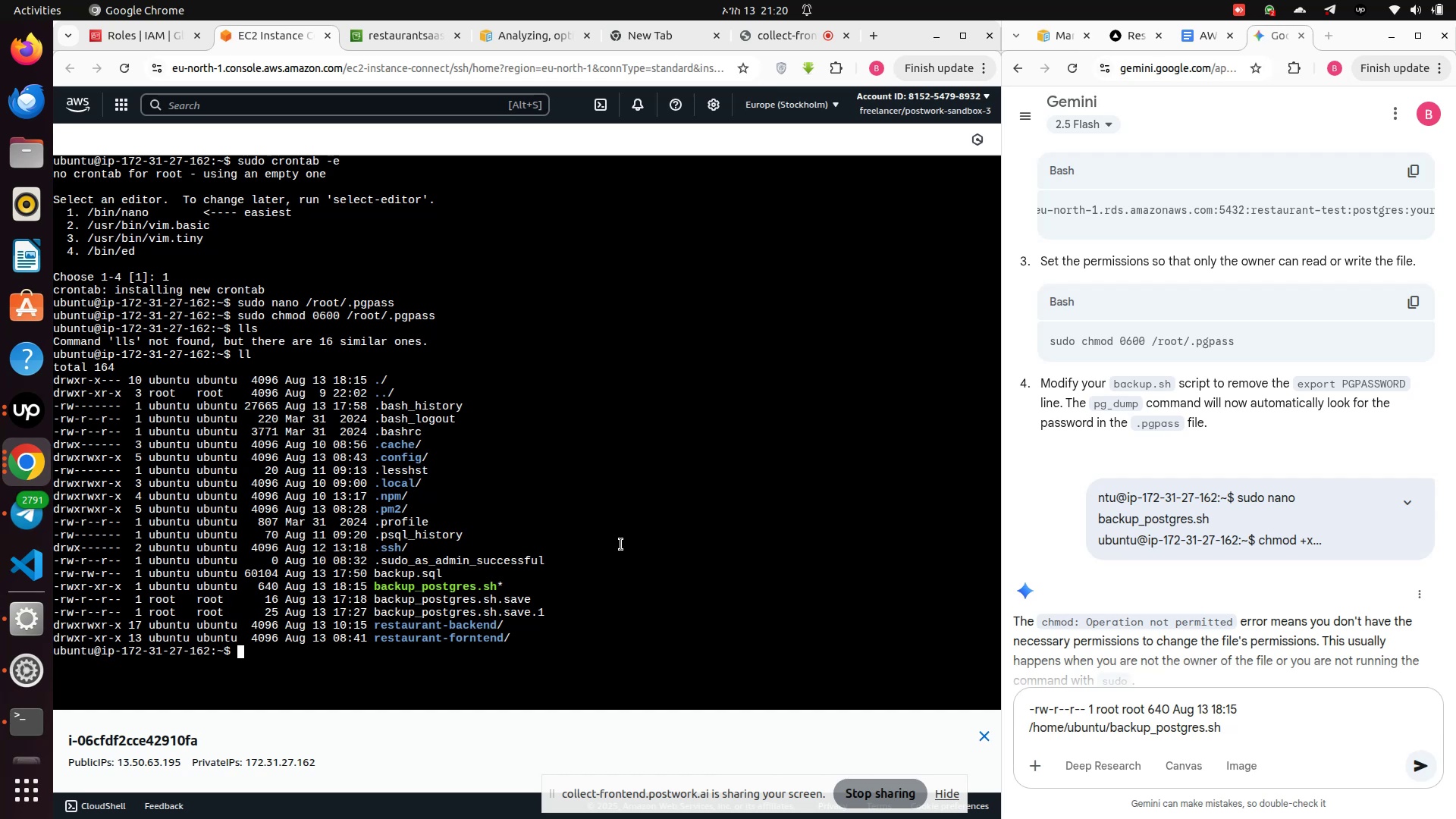 
wait(15.99)
 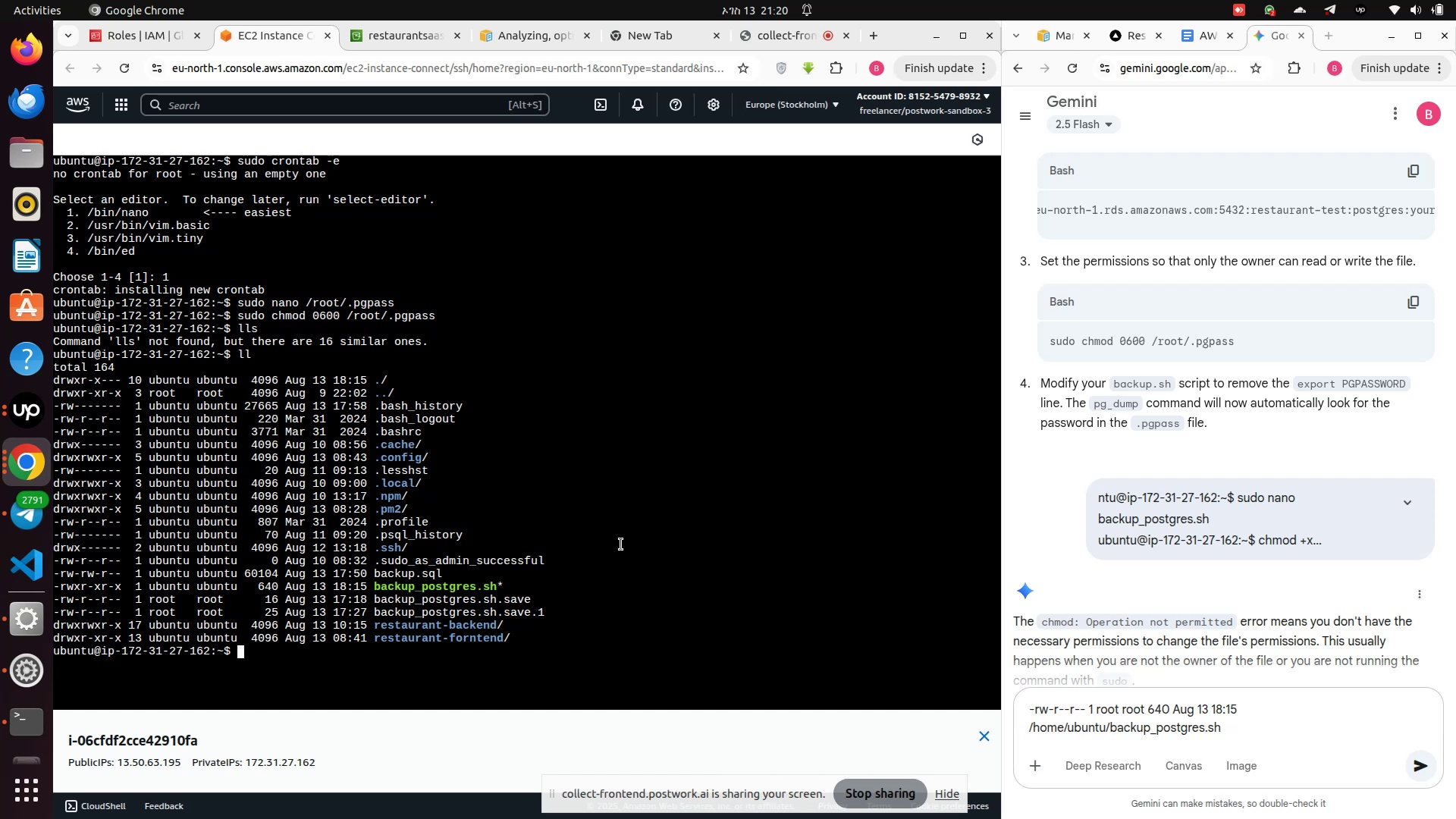 
scroll: coordinate [1085, 570], scroll_direction: down, amount: 9.0
 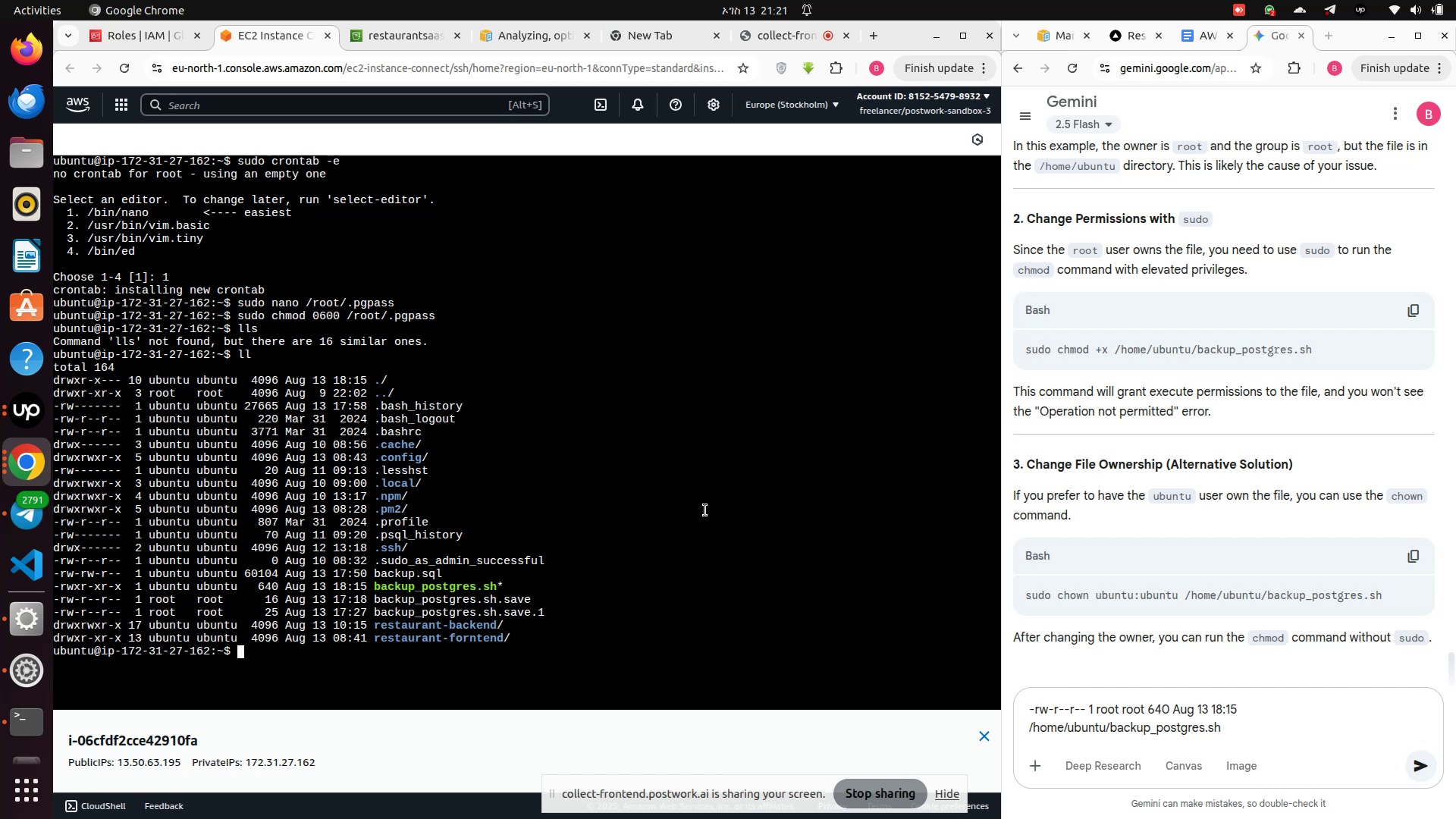 
wait(14.55)
 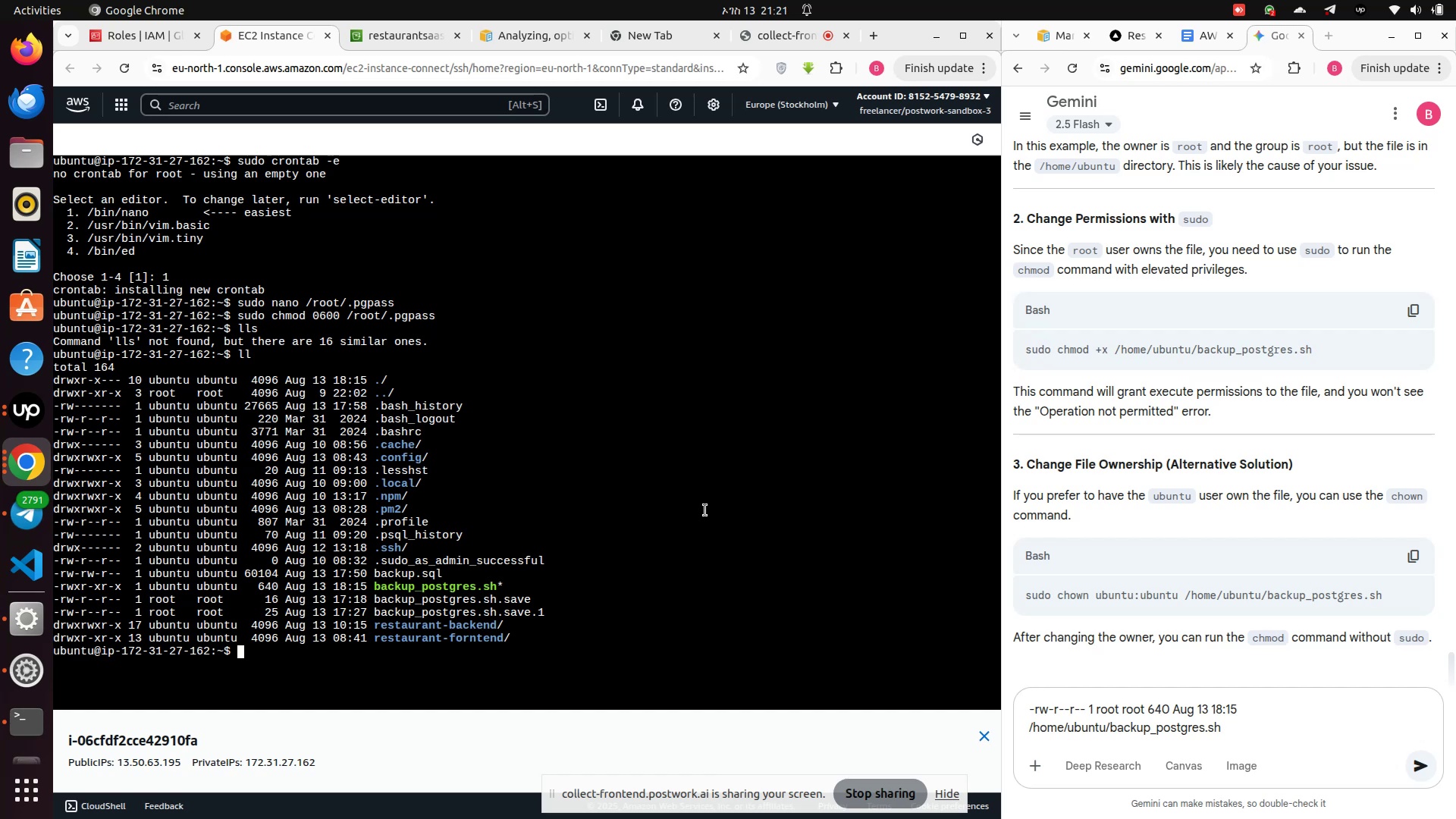 
key(ArrowUp)
 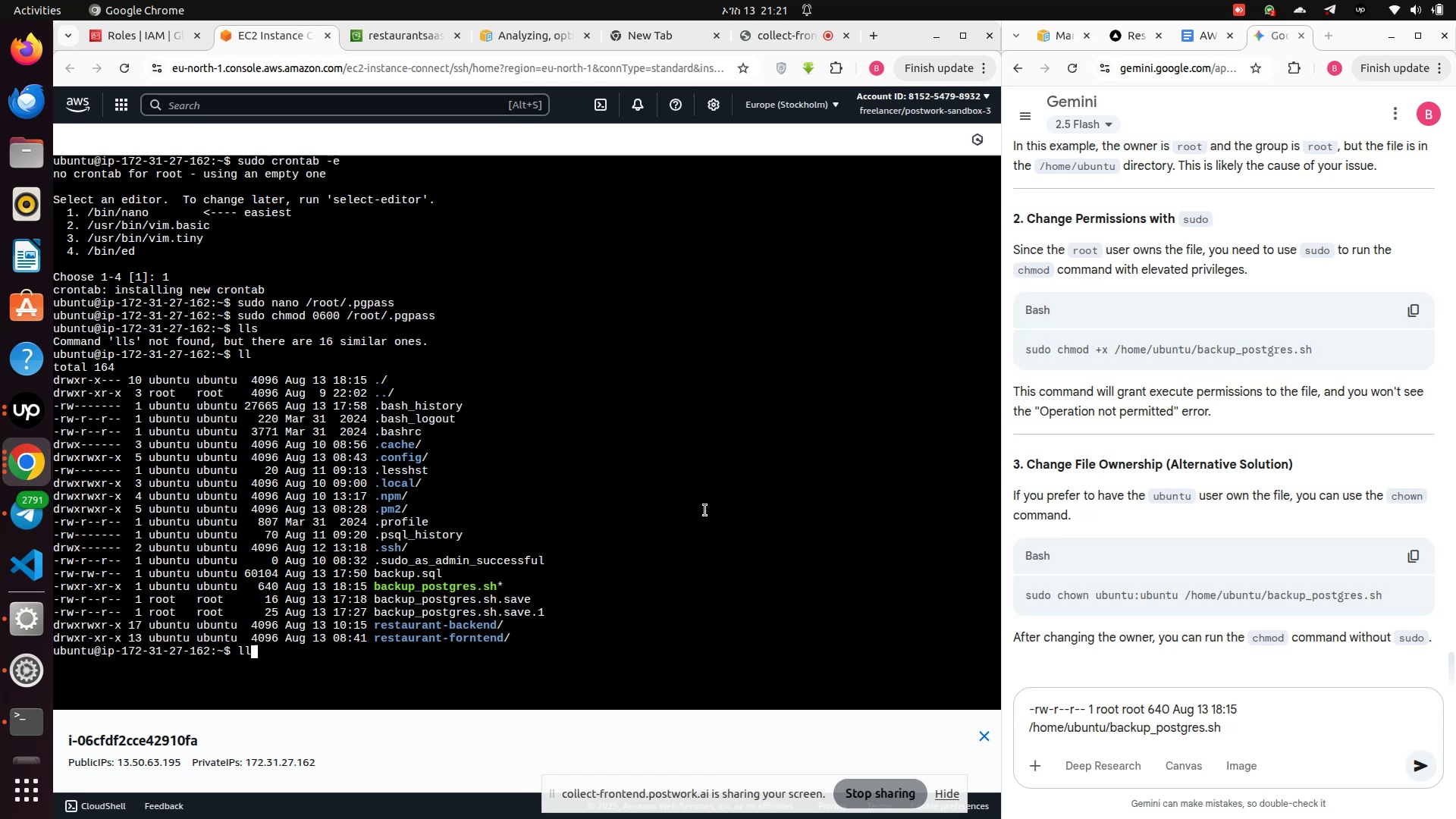 
key(Enter)
 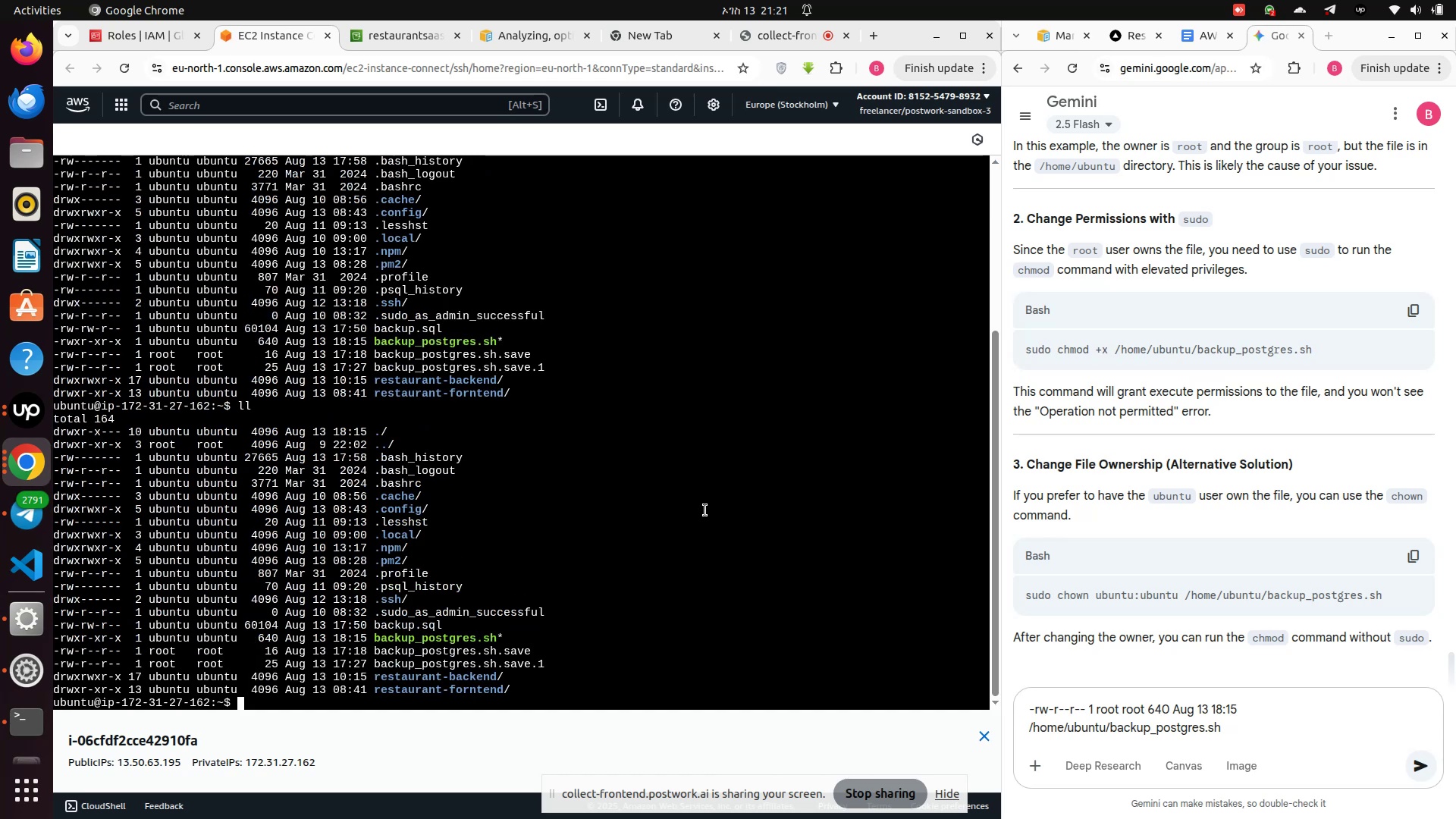 
wait(9.88)
 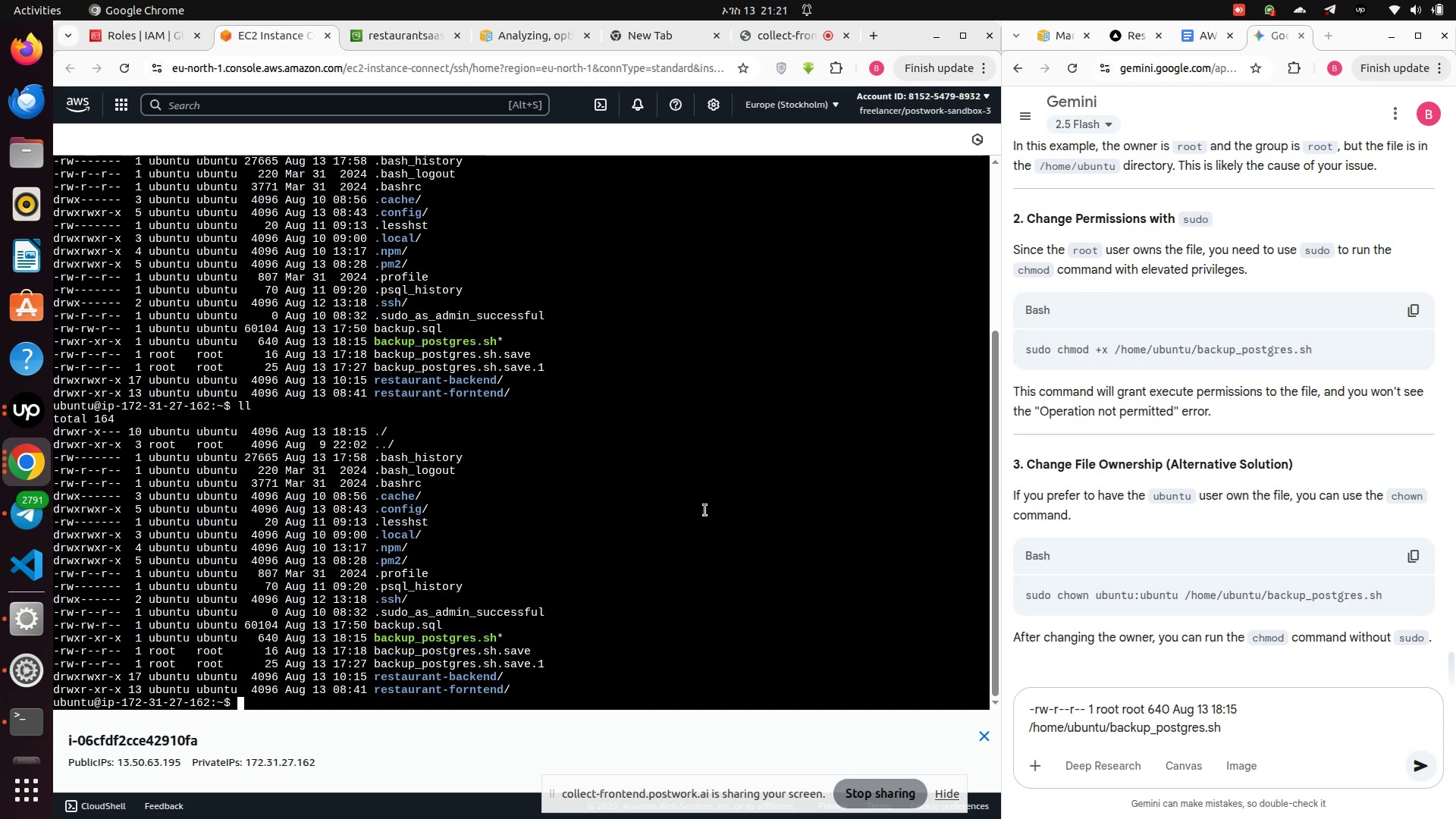 
key(ArrowUp)
 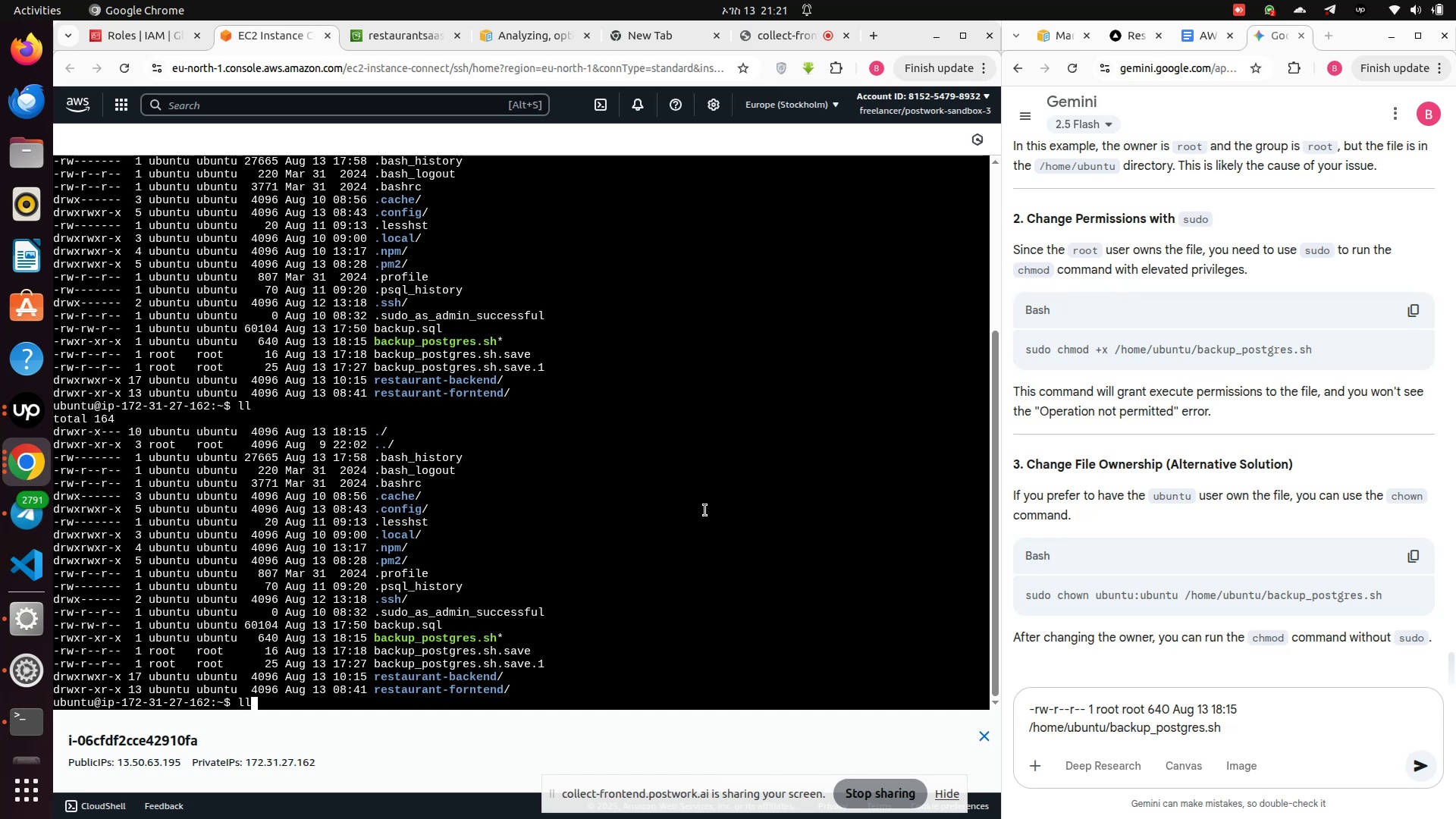 
key(Enter)
 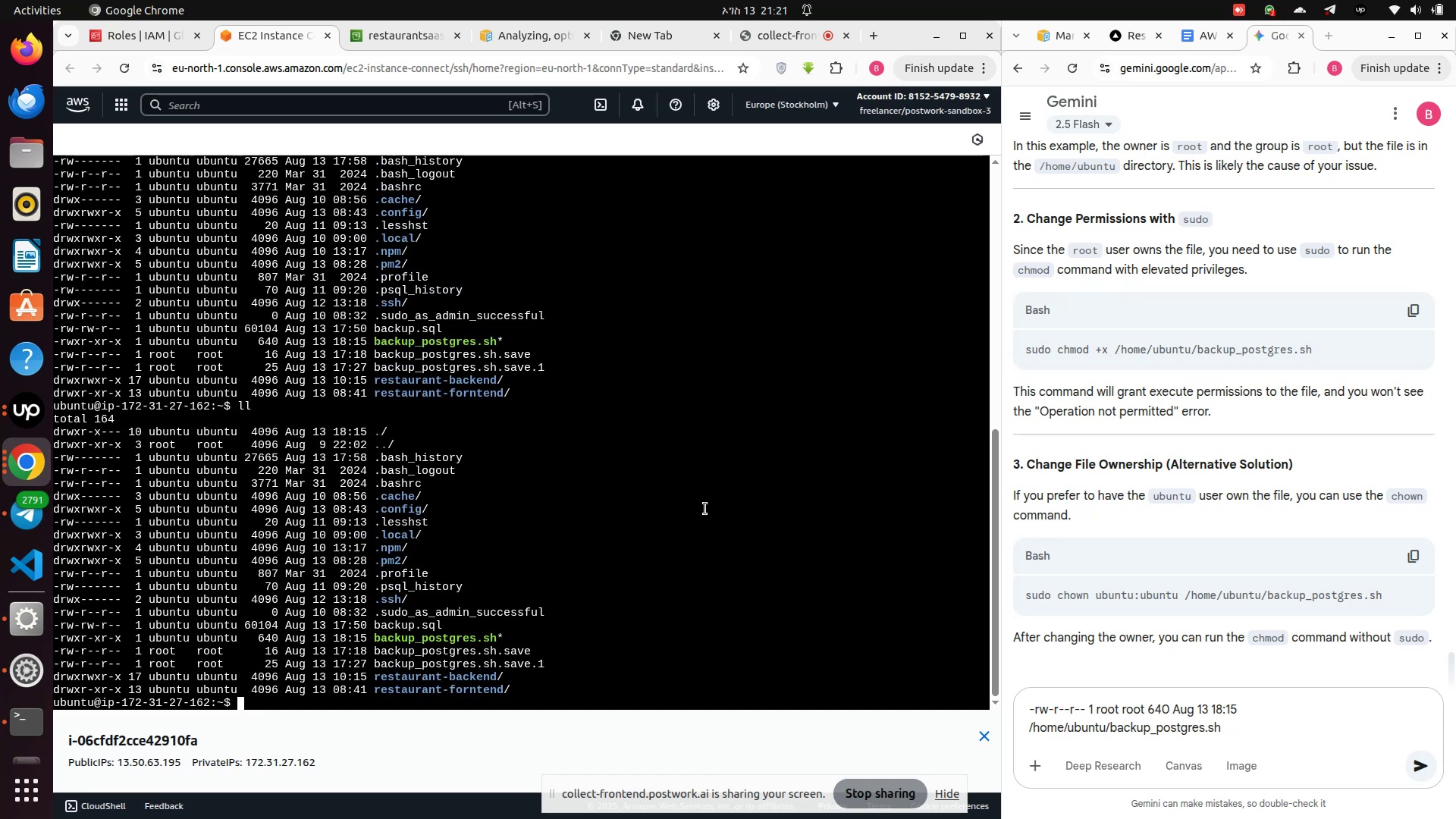 
wait(6.21)
 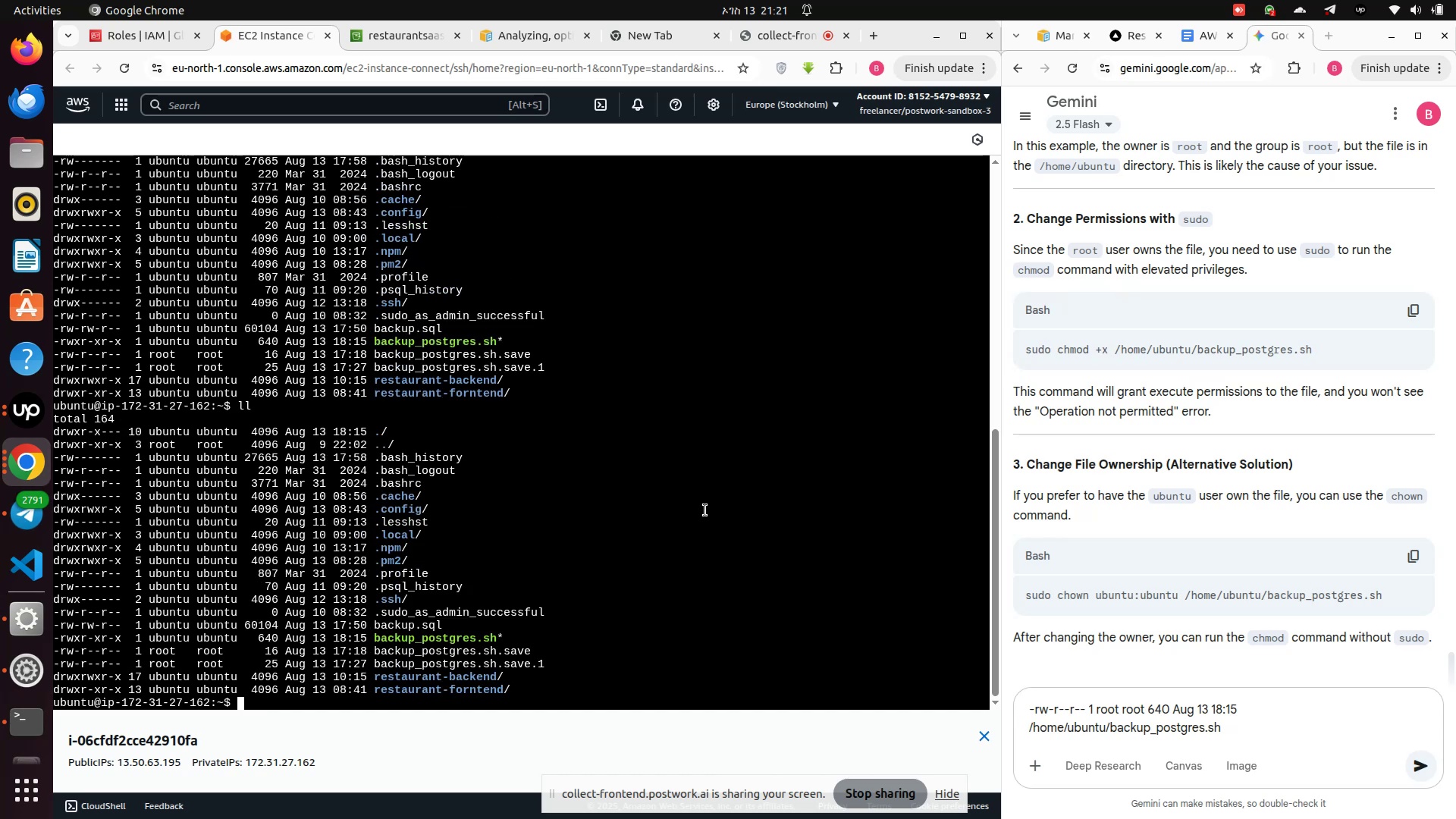 
left_click([764, 40])
 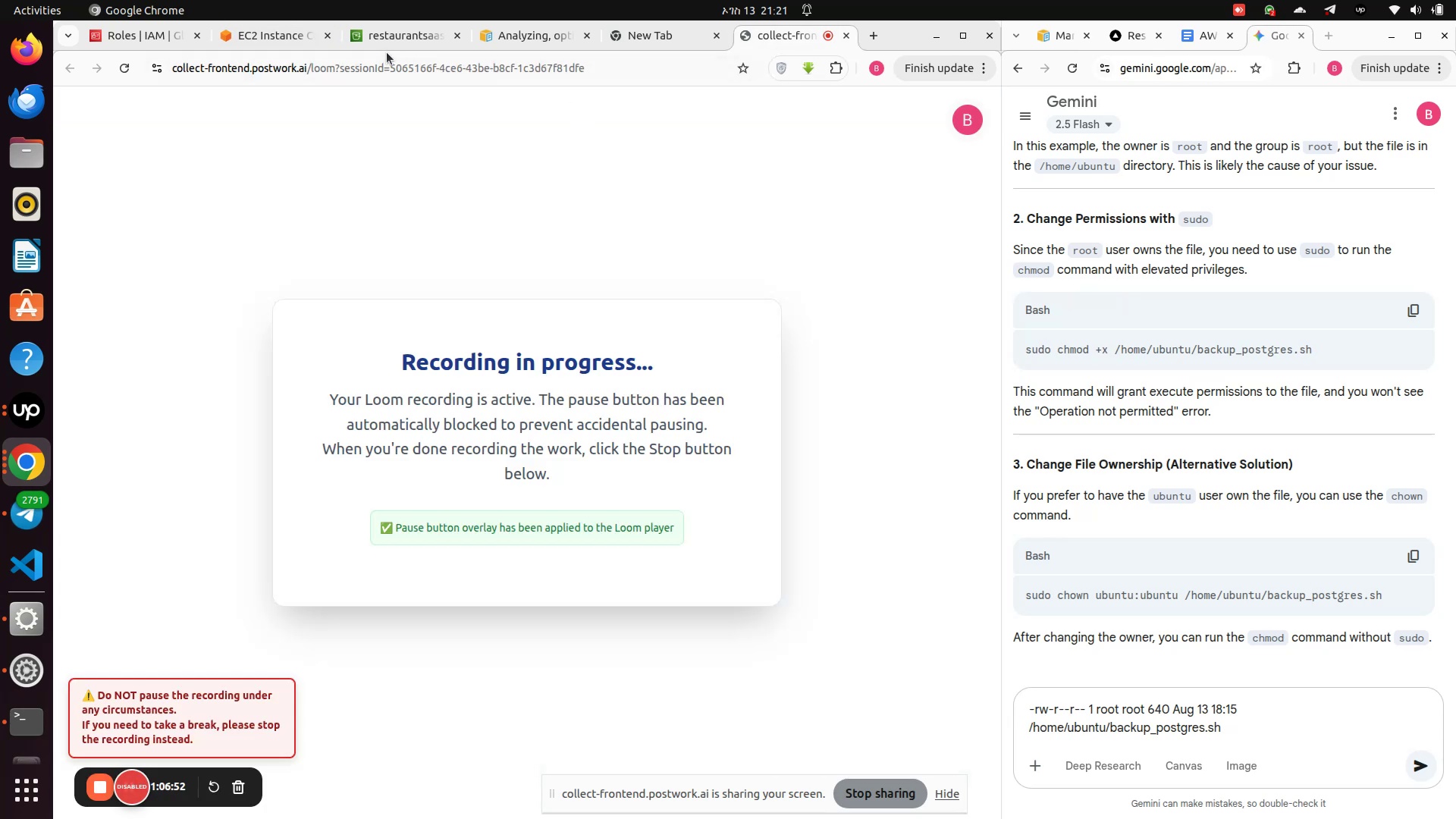 
left_click([257, 39])
 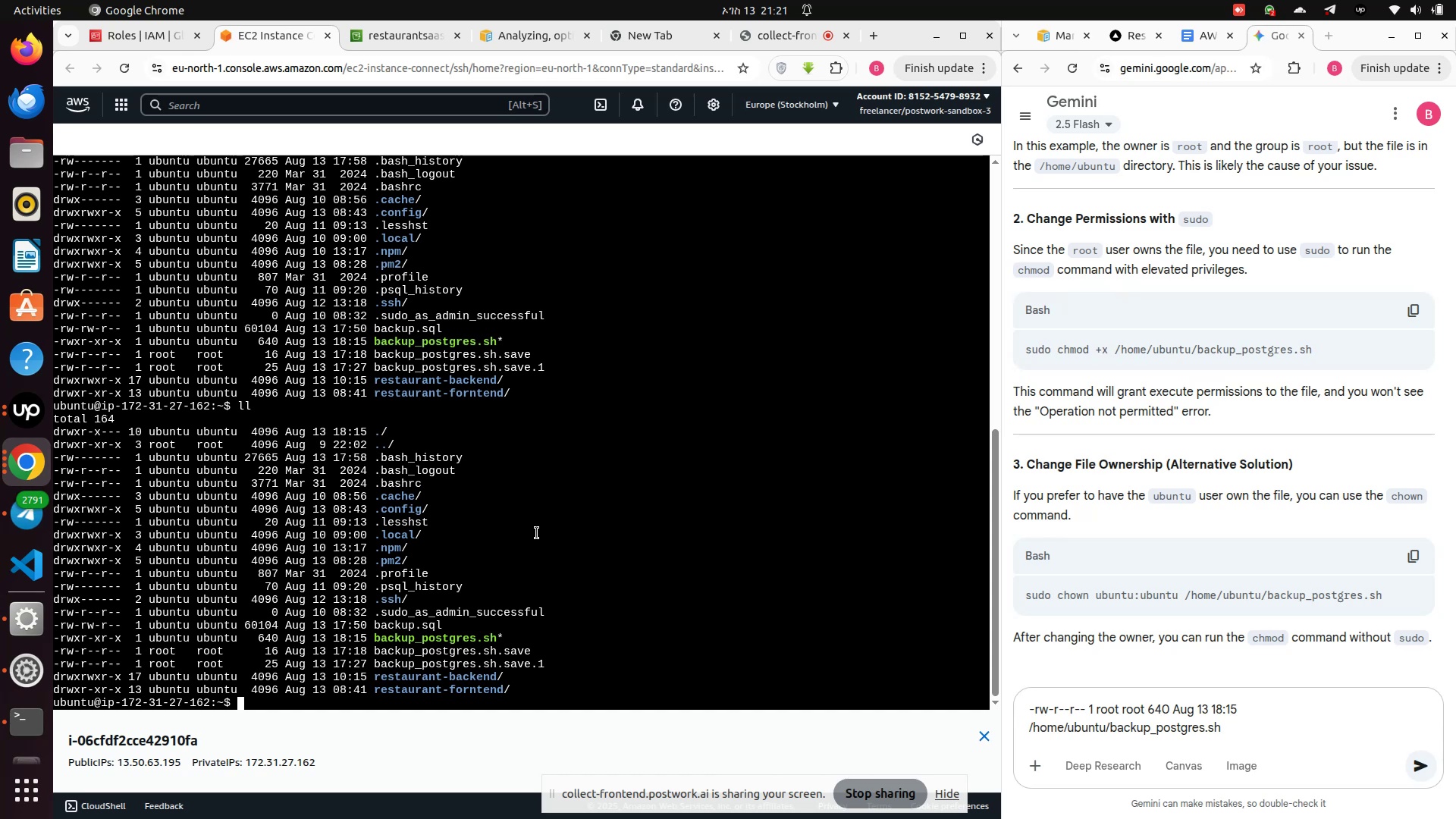 
wait(12.54)
 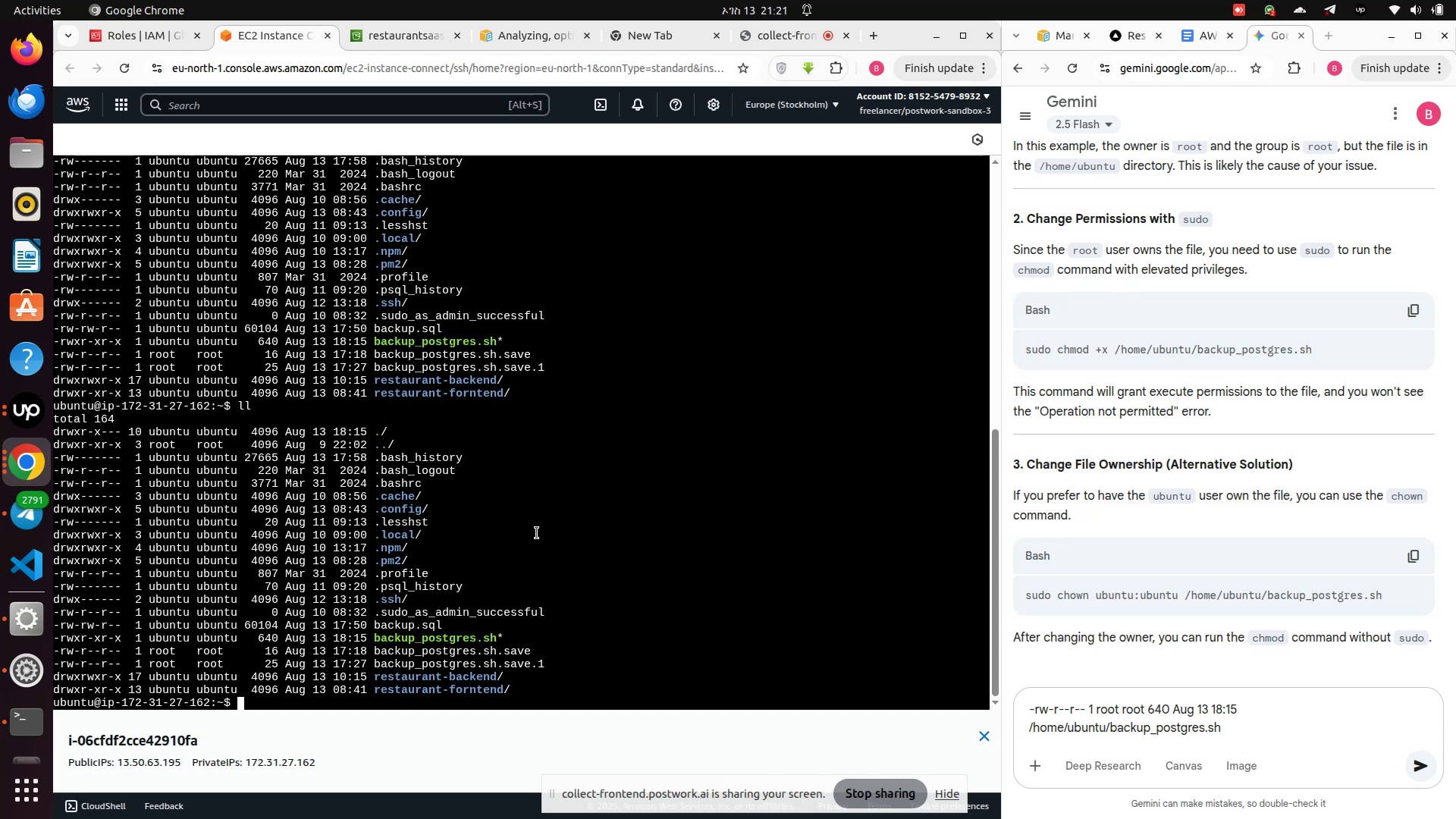 
key(ArrowUp)
 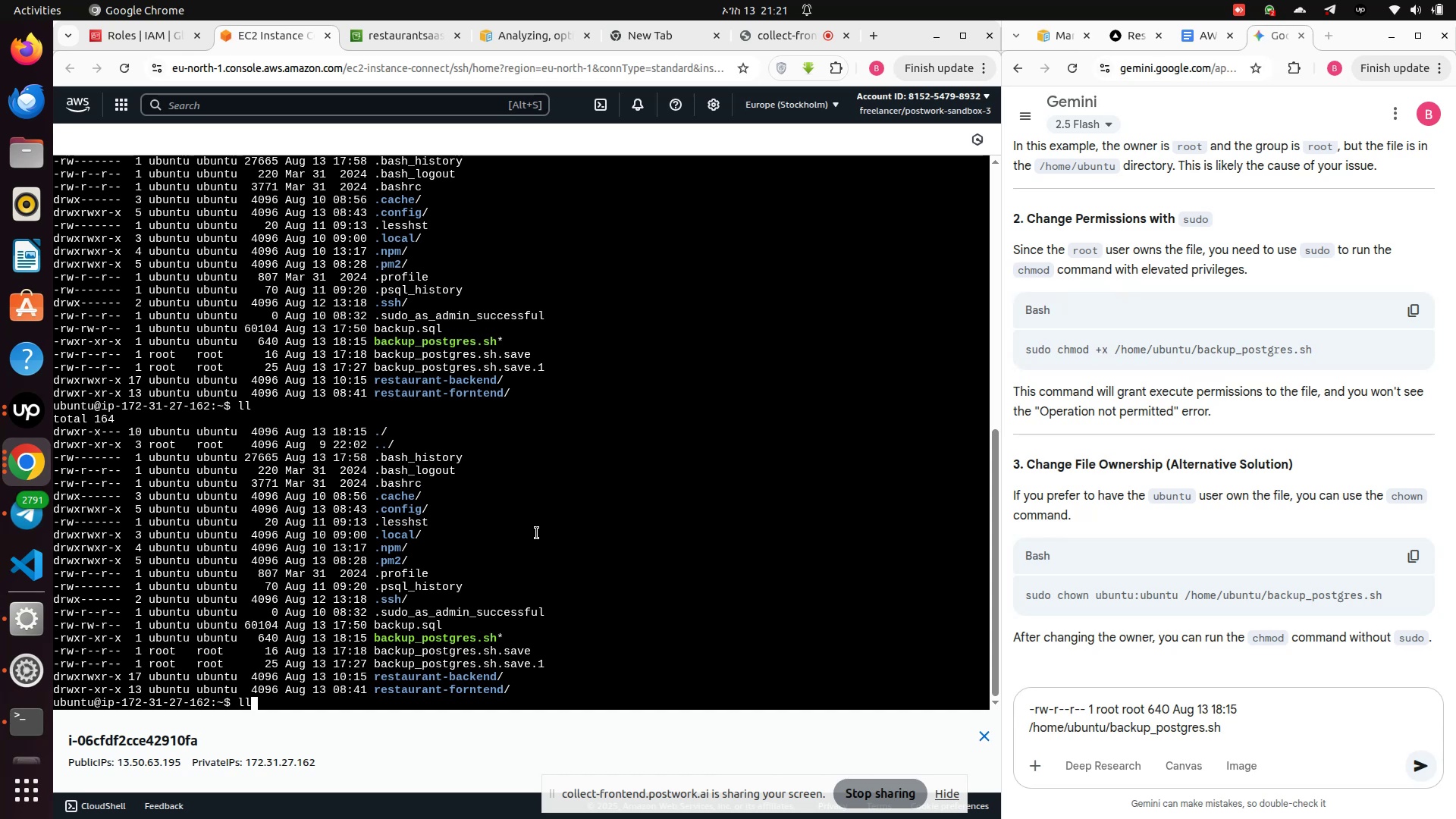 
key(Enter)
 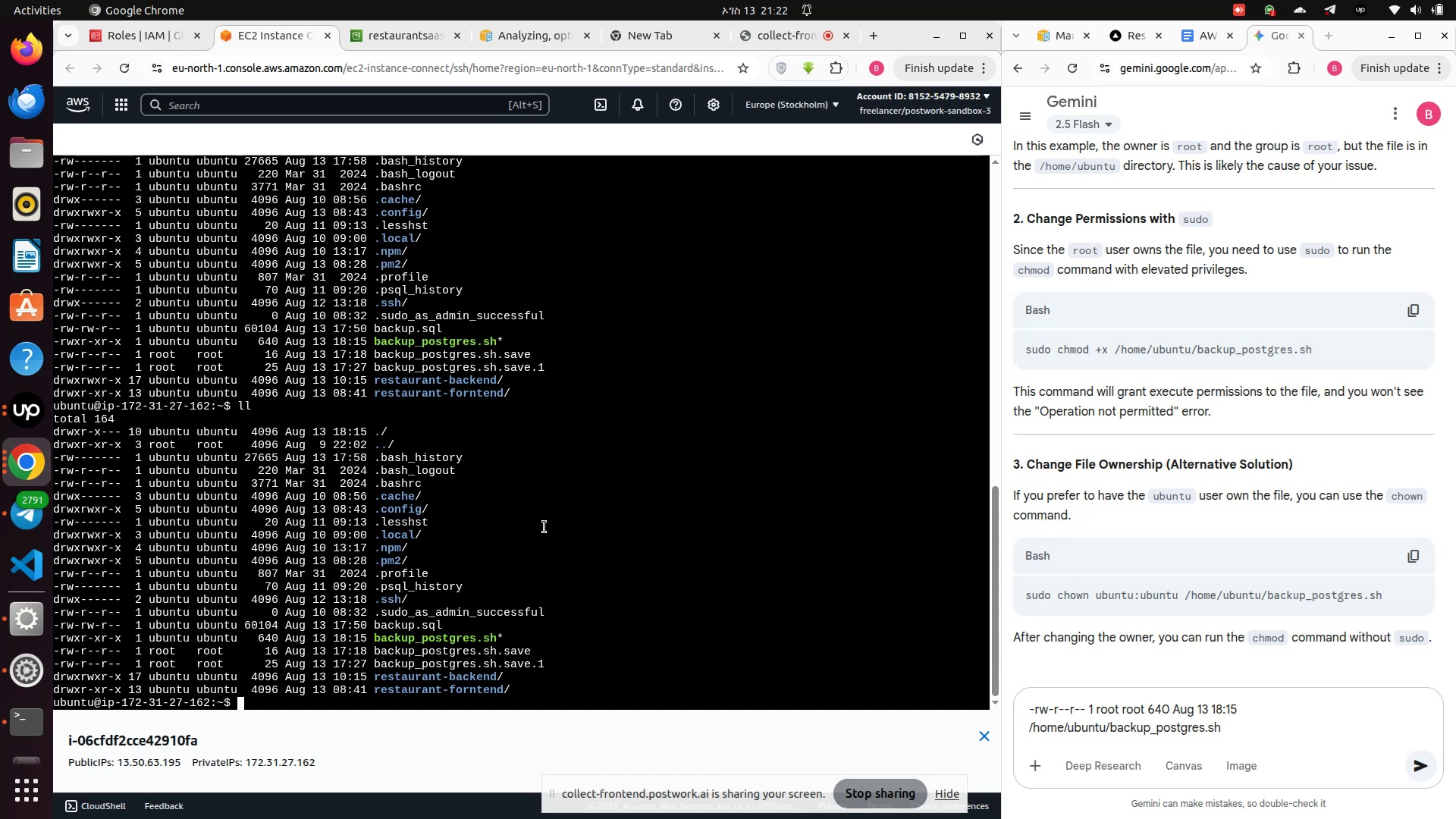 
wait(76.89)
 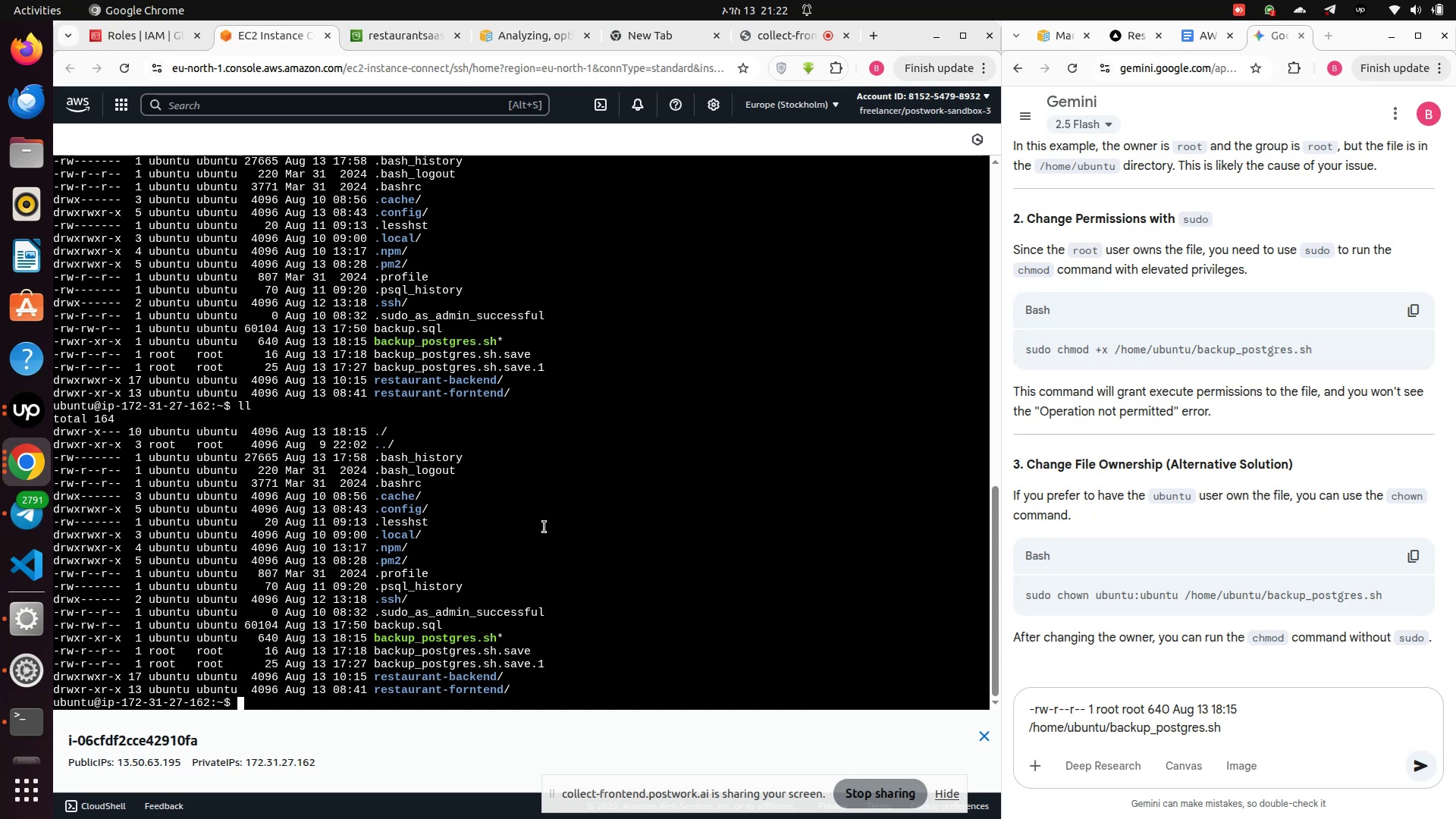 
key(ArrowUp)
 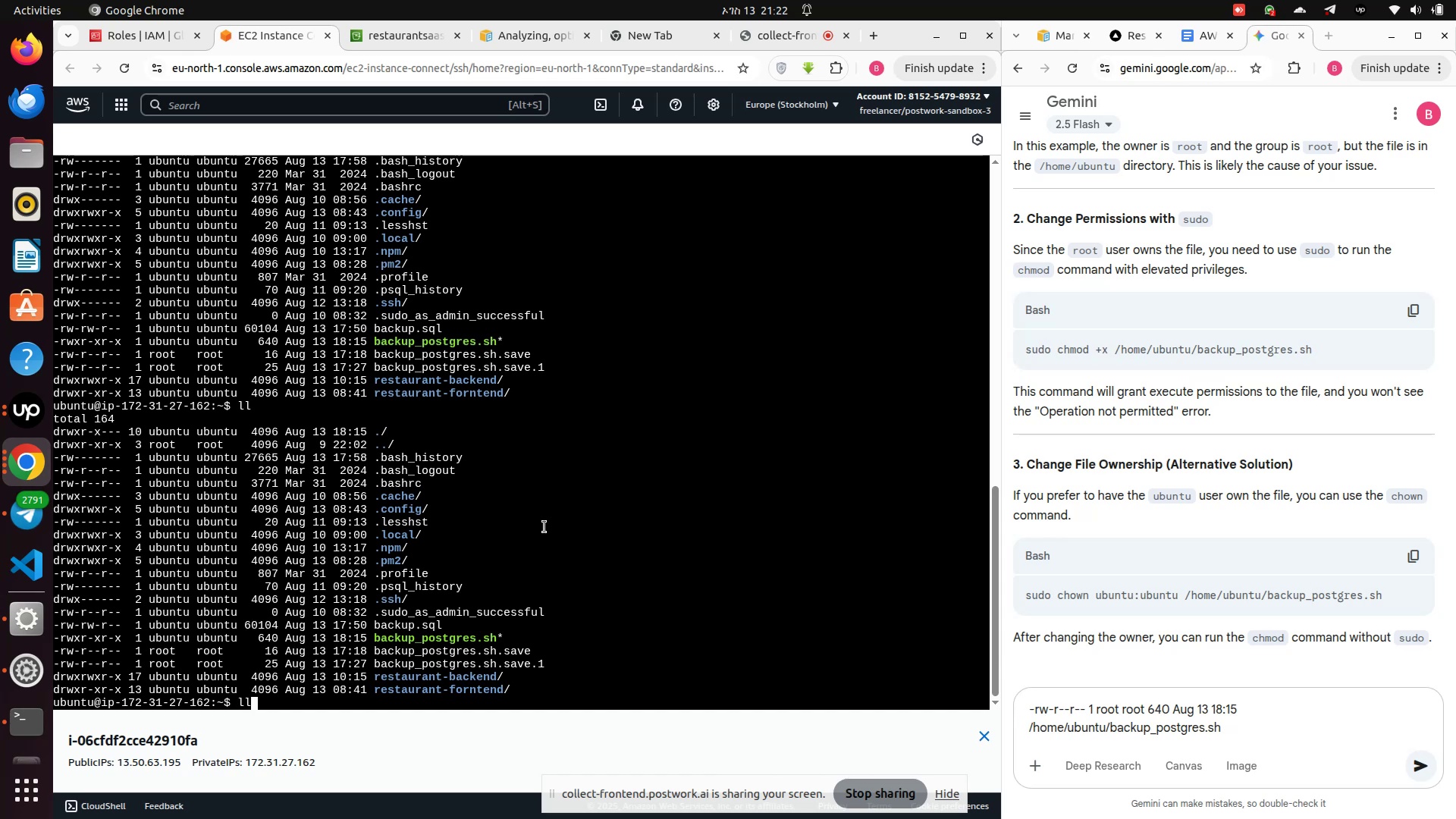 
key(Enter)
 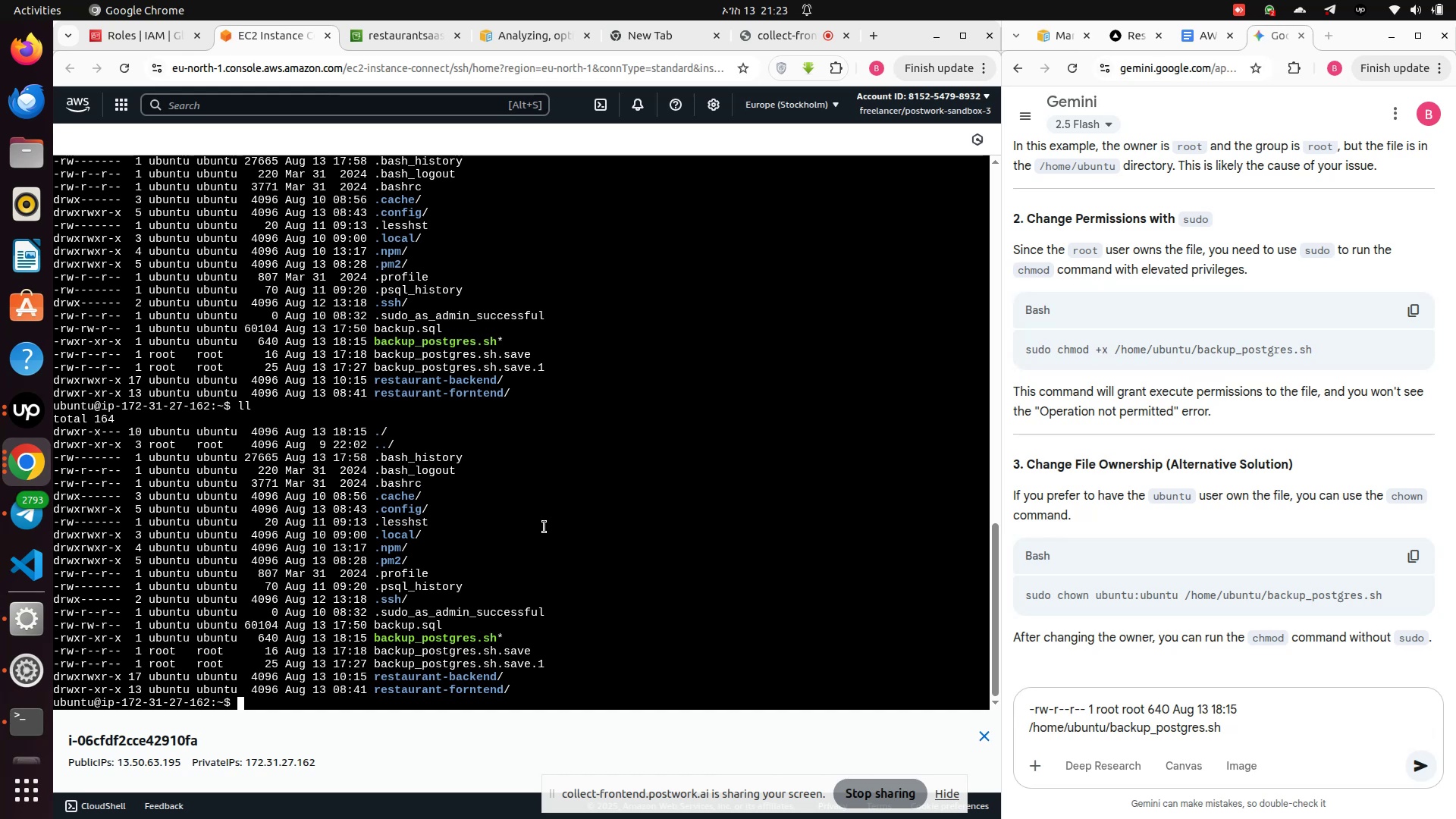 
wait(9.78)
 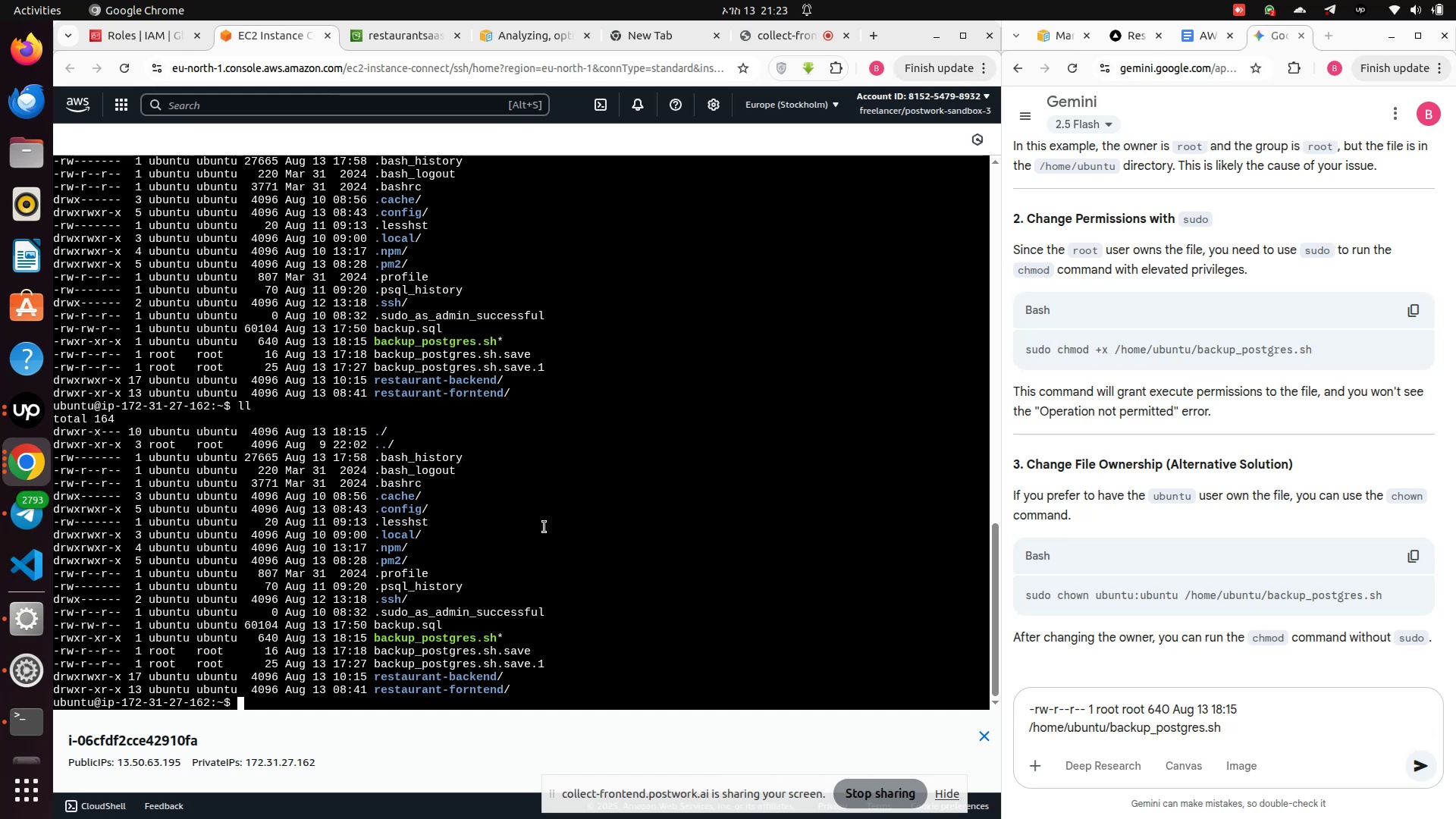 
key(ArrowUp)
 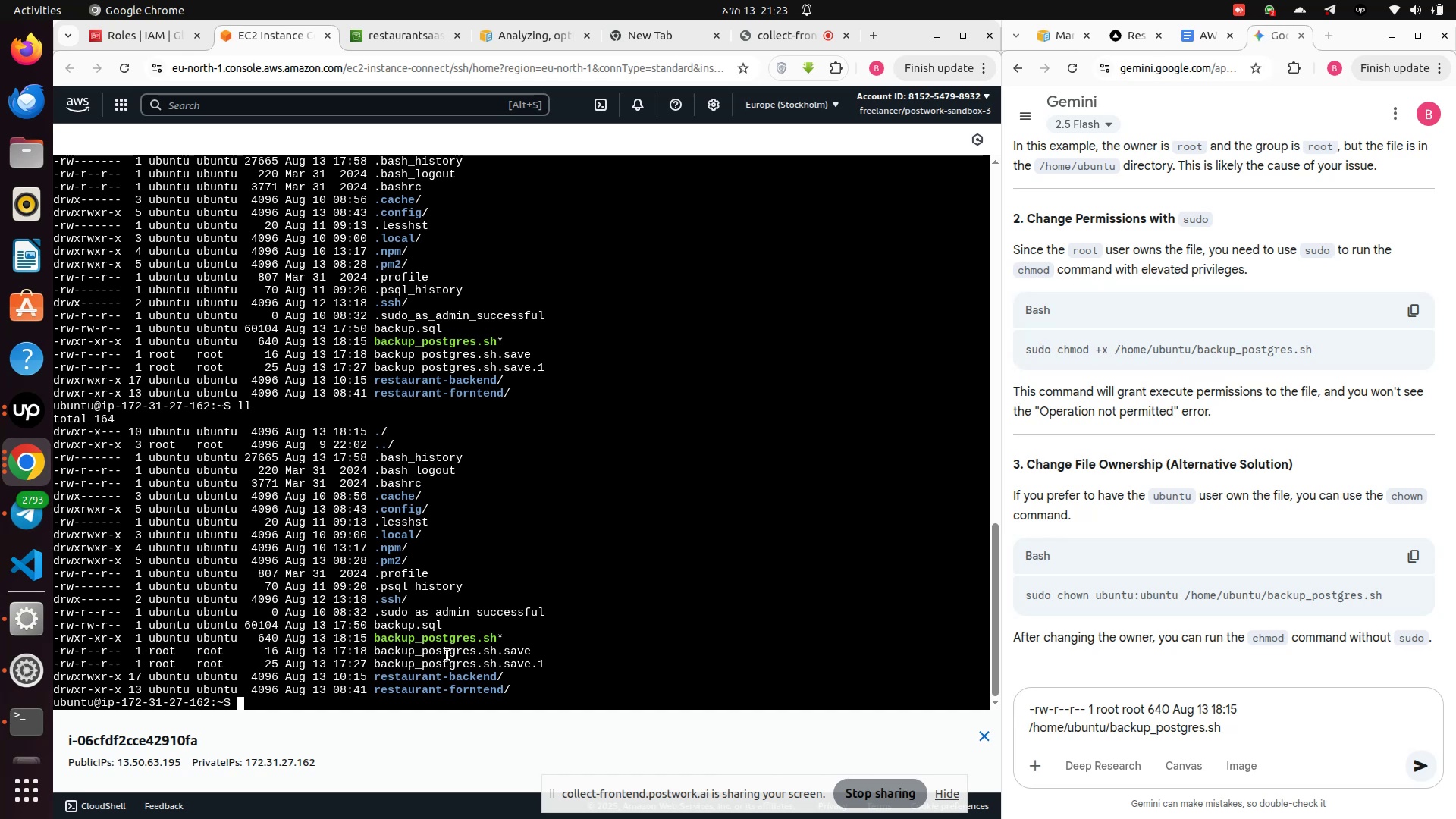 
key(ArrowUp)
 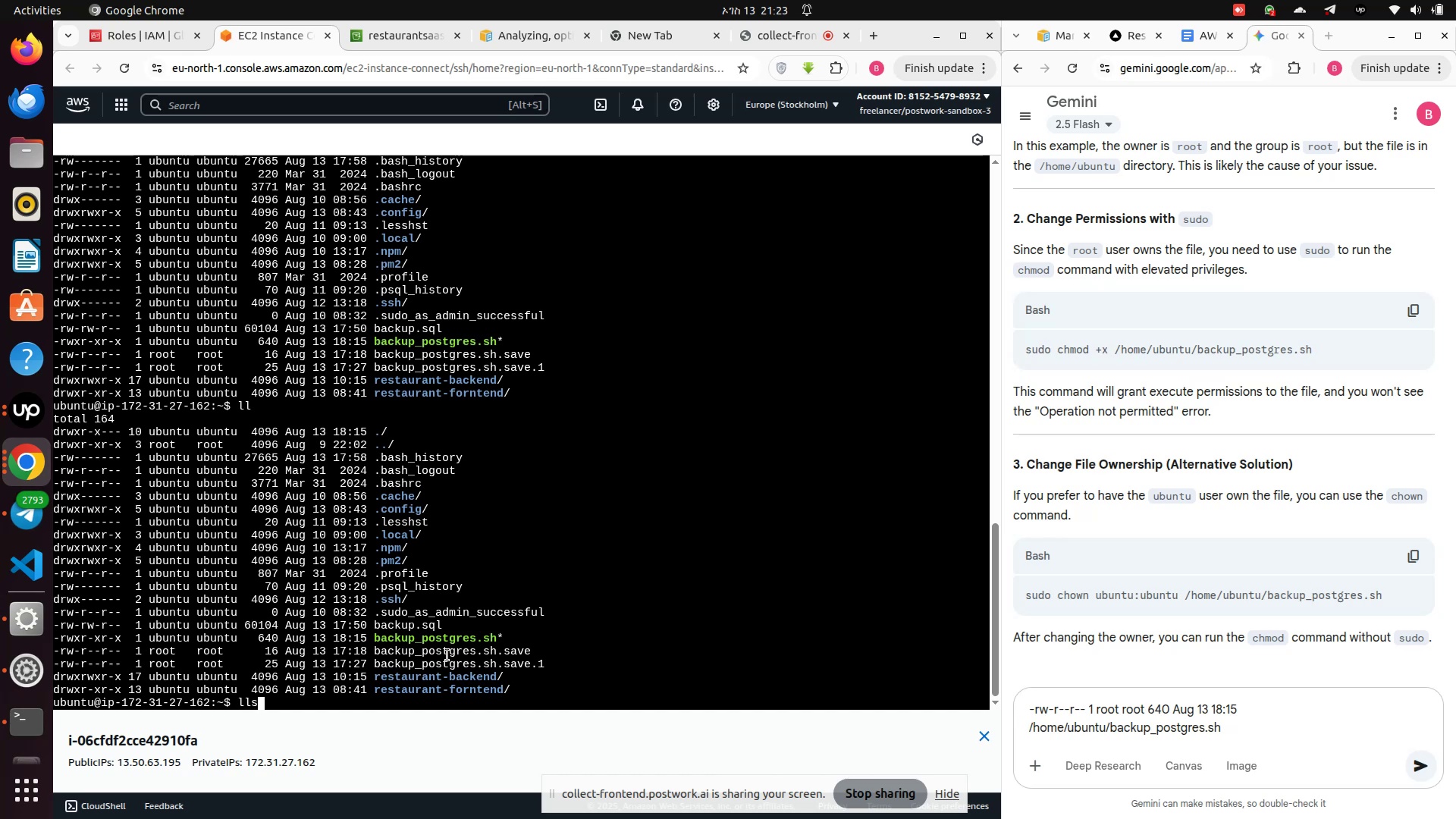 
key(ArrowUp)
 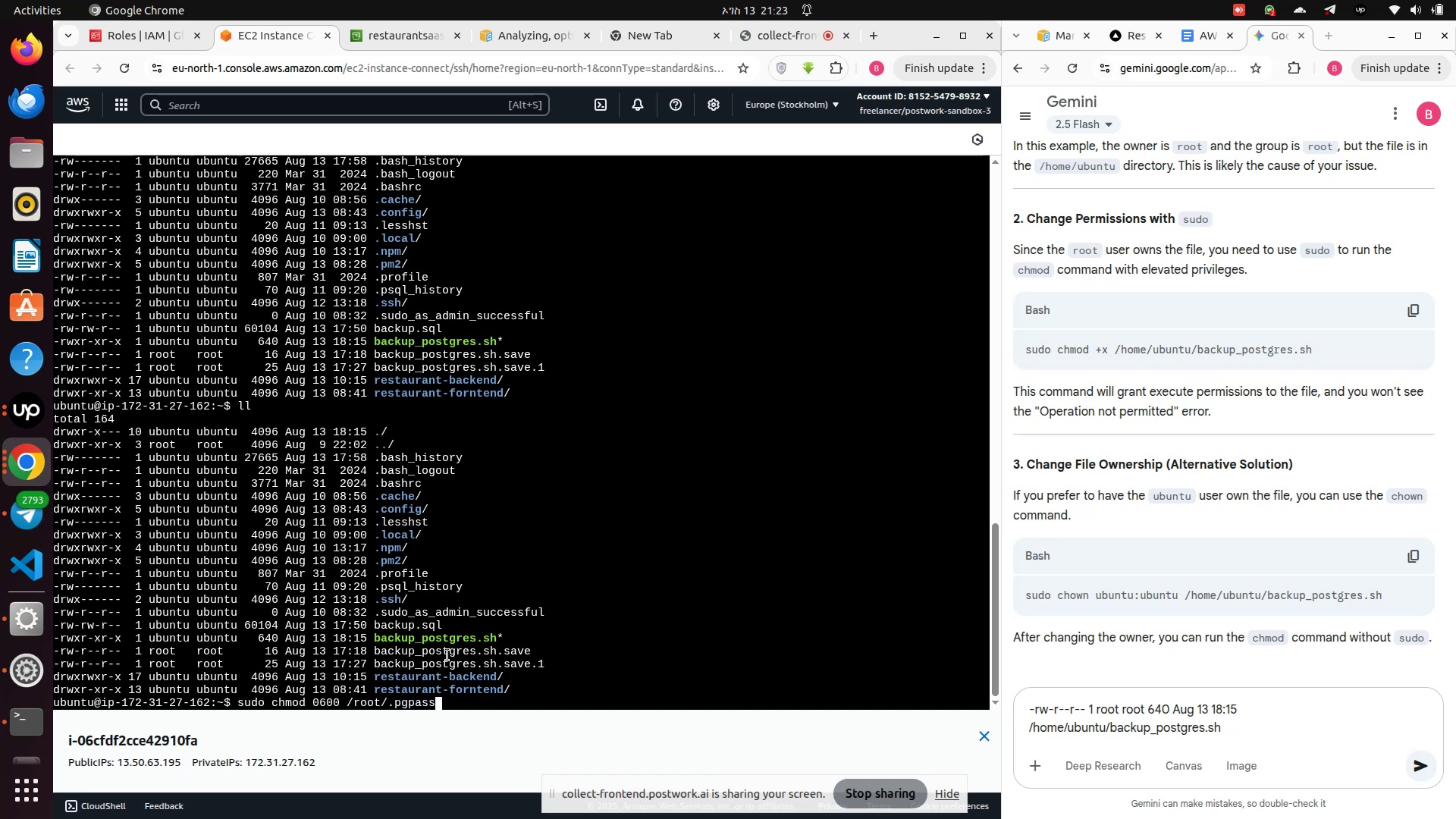 
key(ArrowUp)
 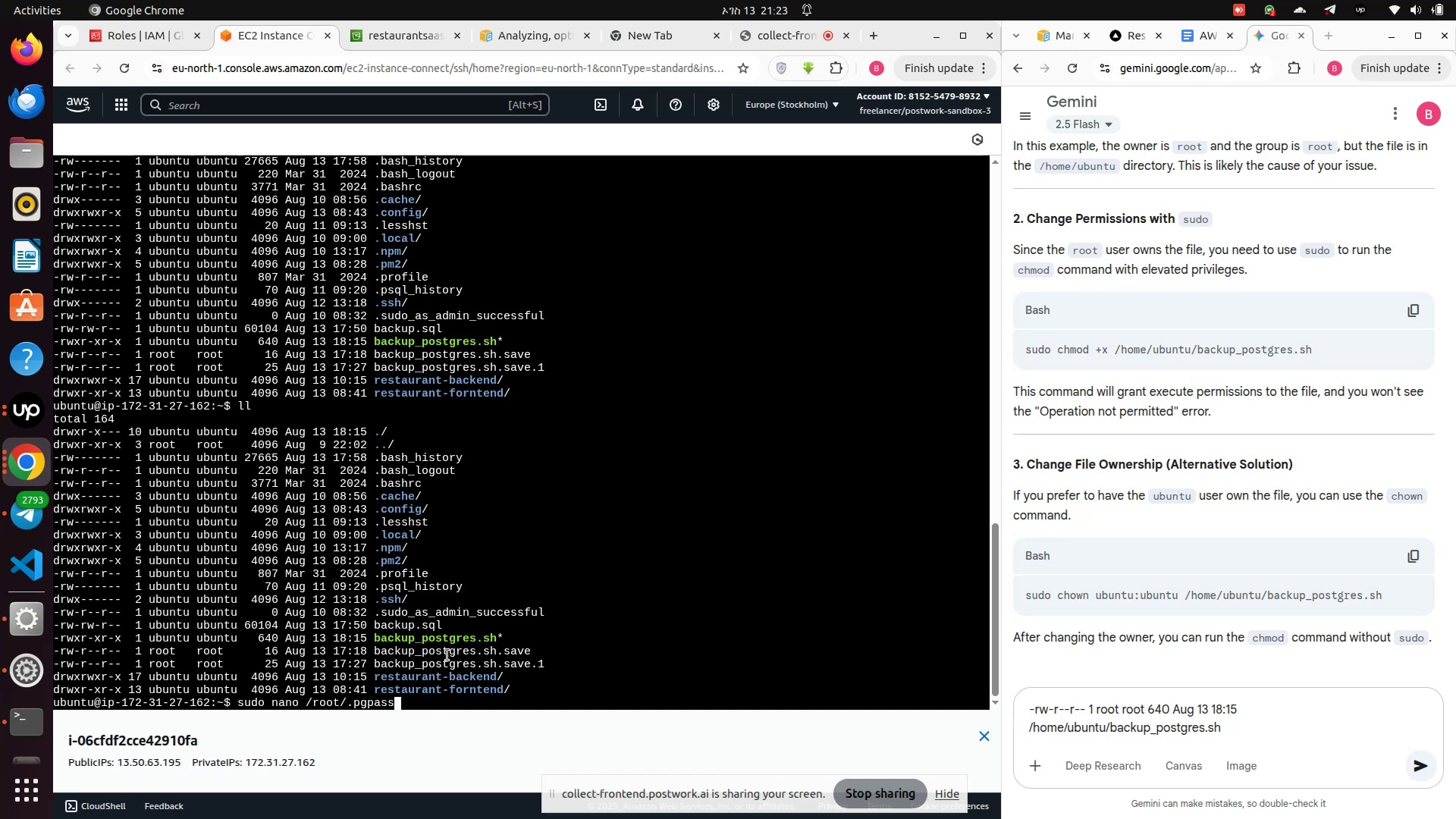 
key(ArrowUp)
 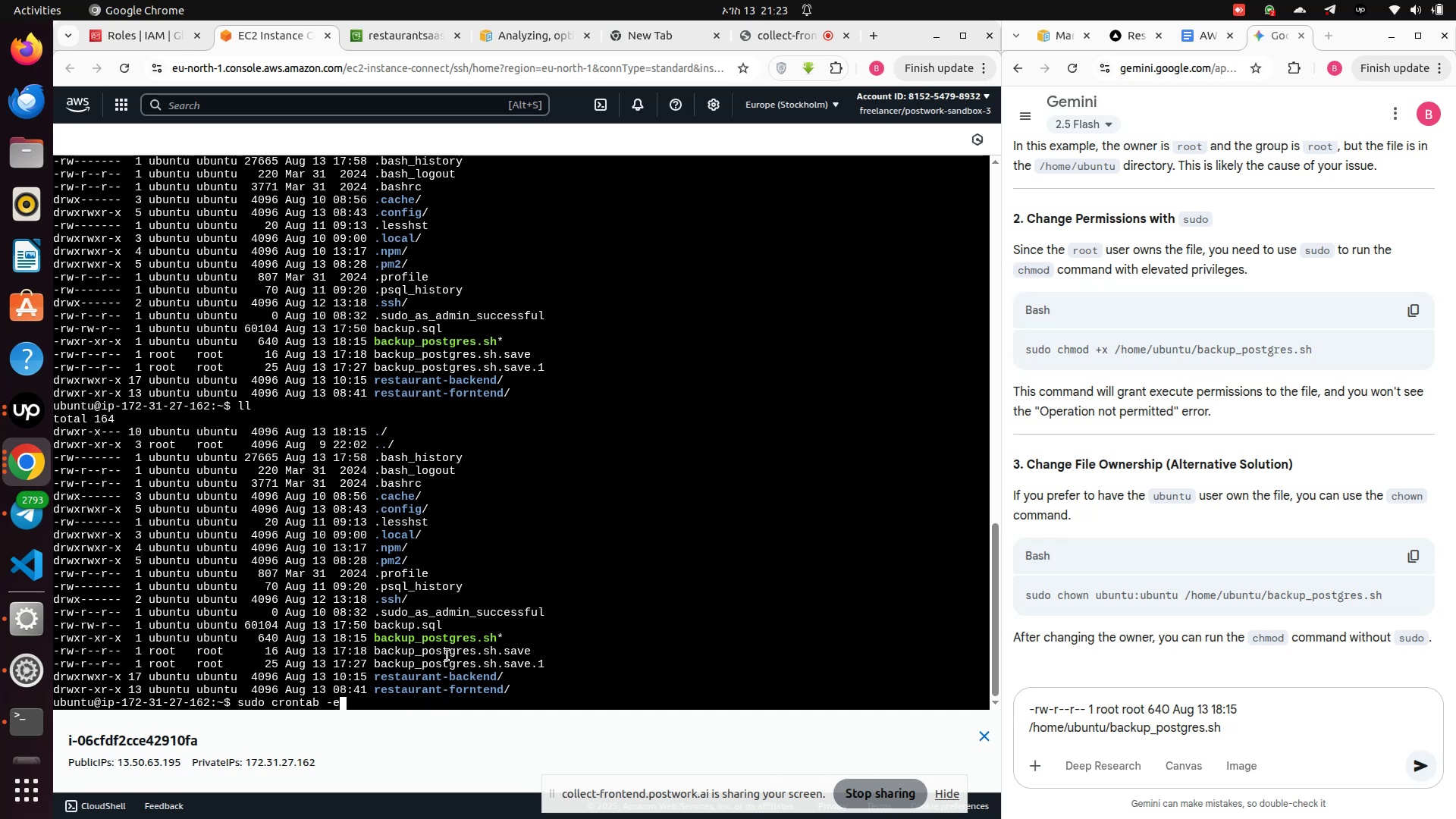 
key(ArrowUp)
 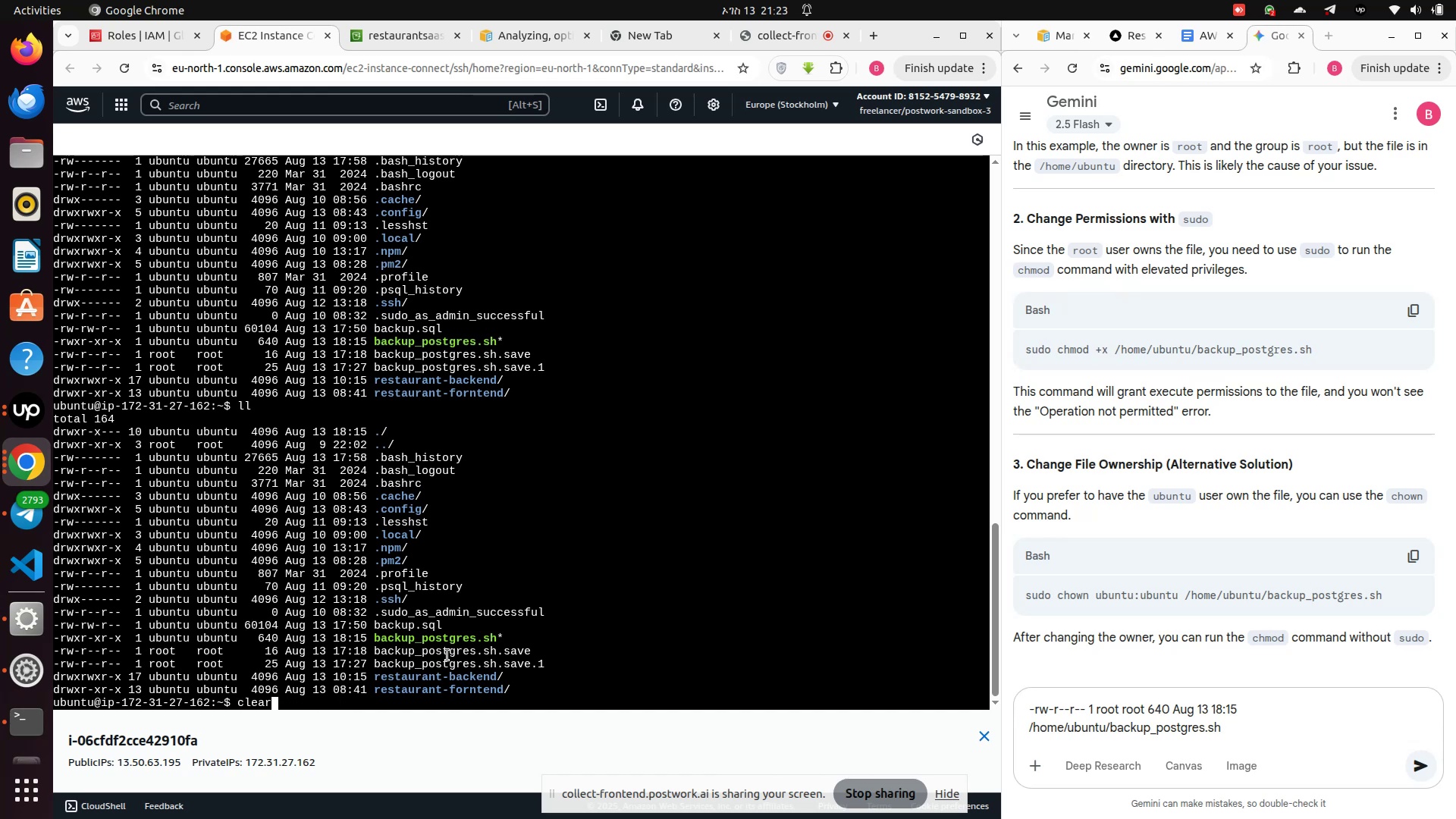 
key(ArrowDown)
 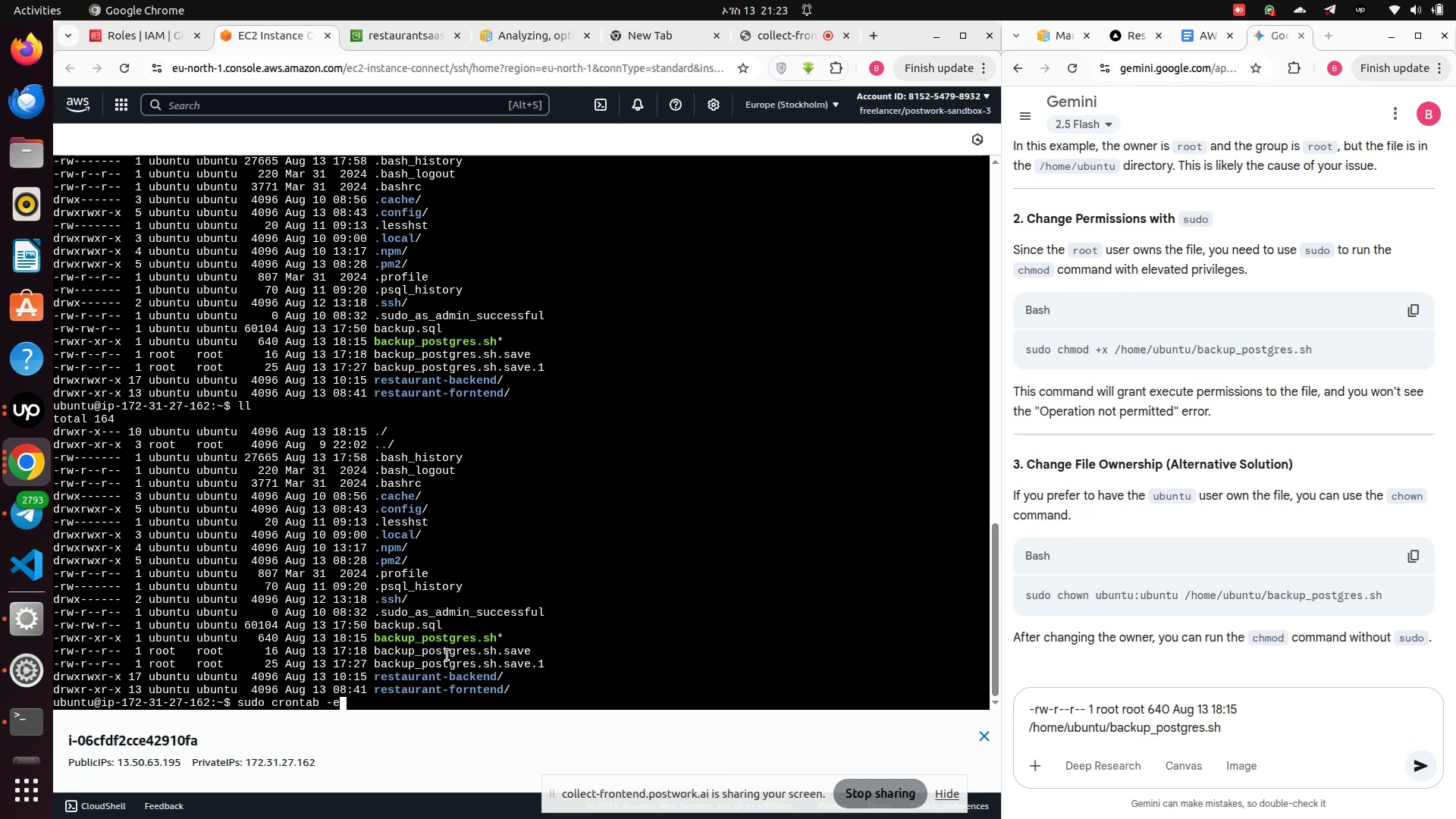 
key(Enter)
 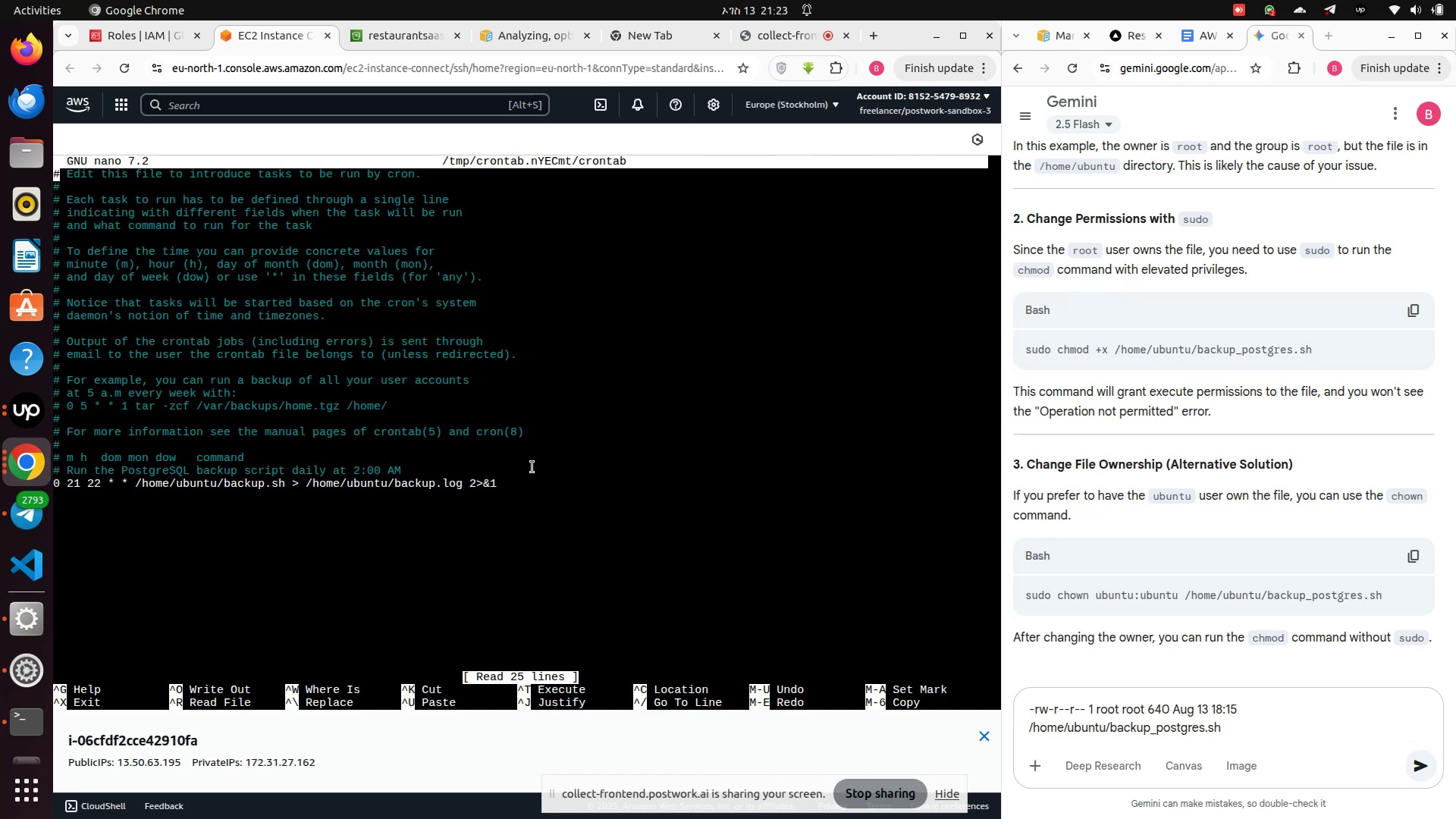 
left_click_drag(start_coordinate=[529, 491], to_coordinate=[74, 487])
 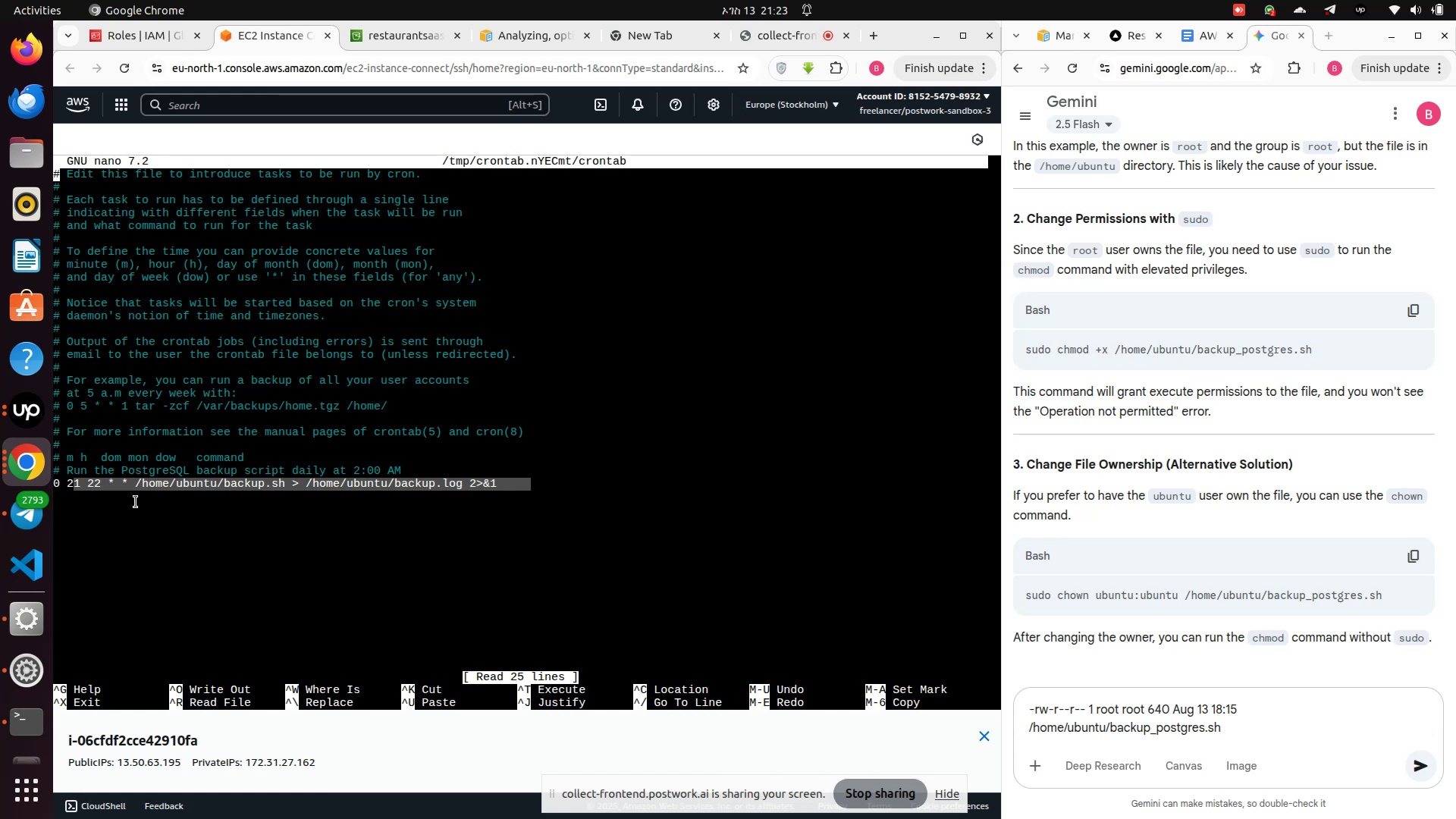 
wait(5.03)
 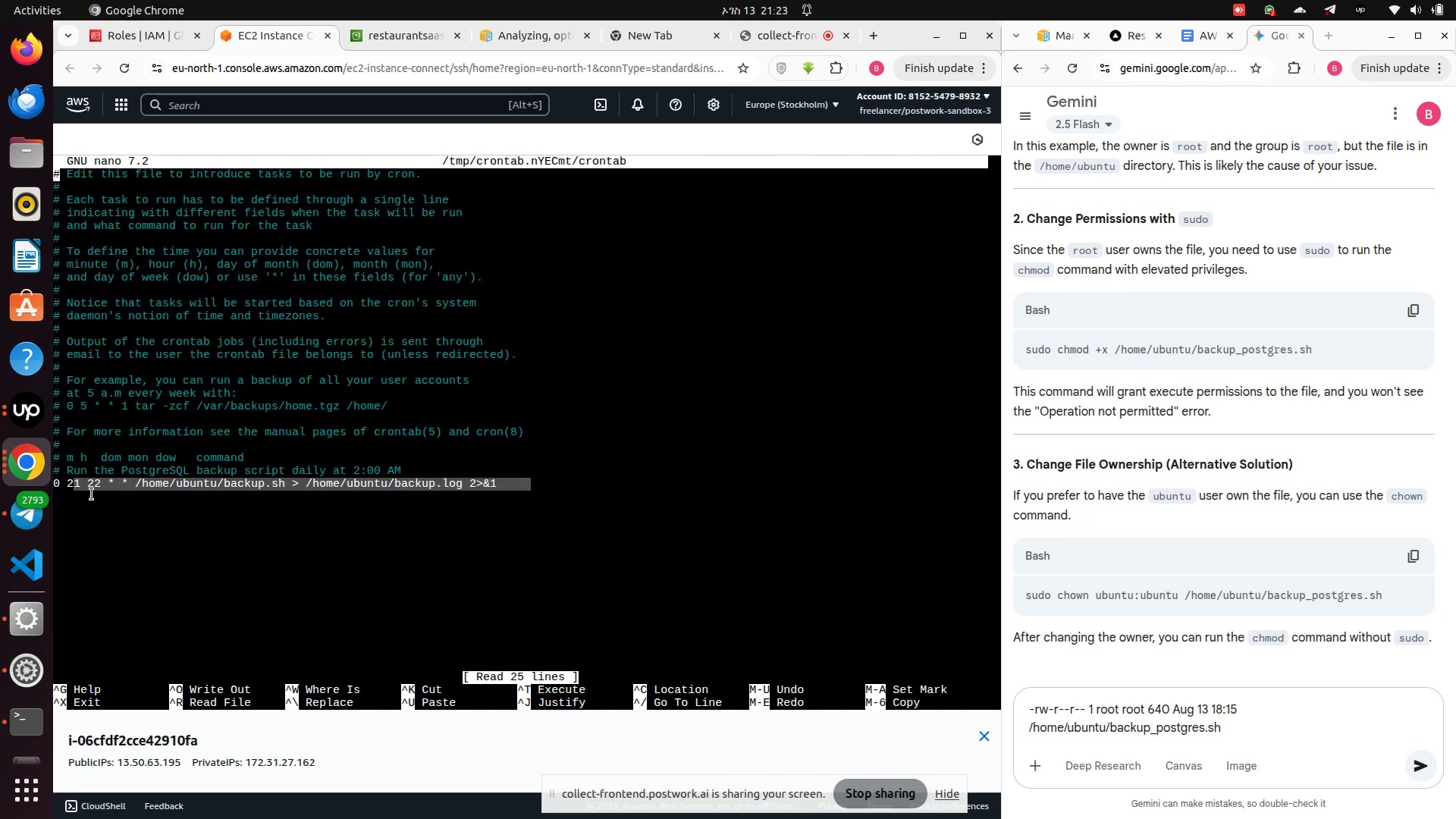 
key(Control+X)
 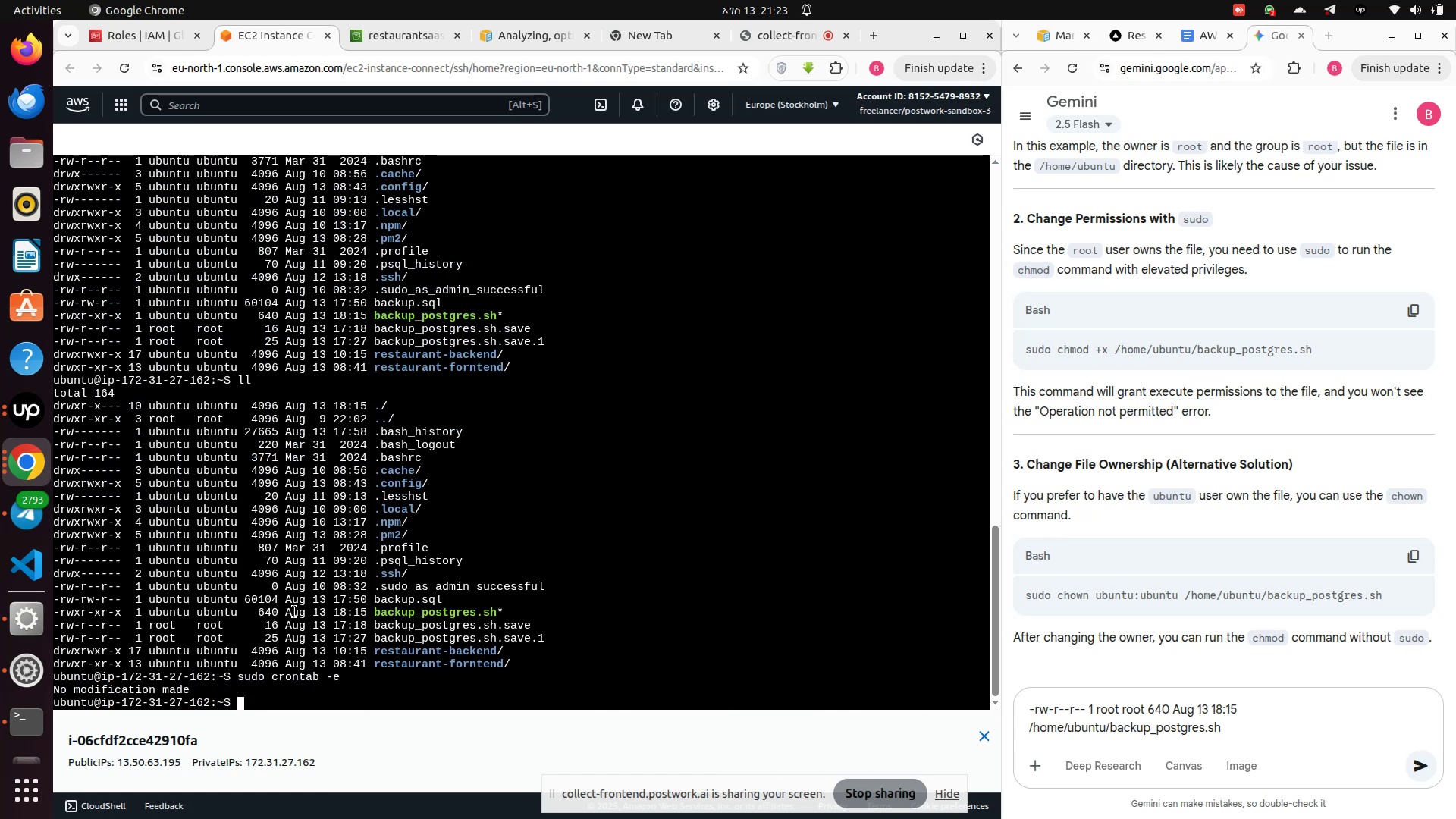 
type(ll)
 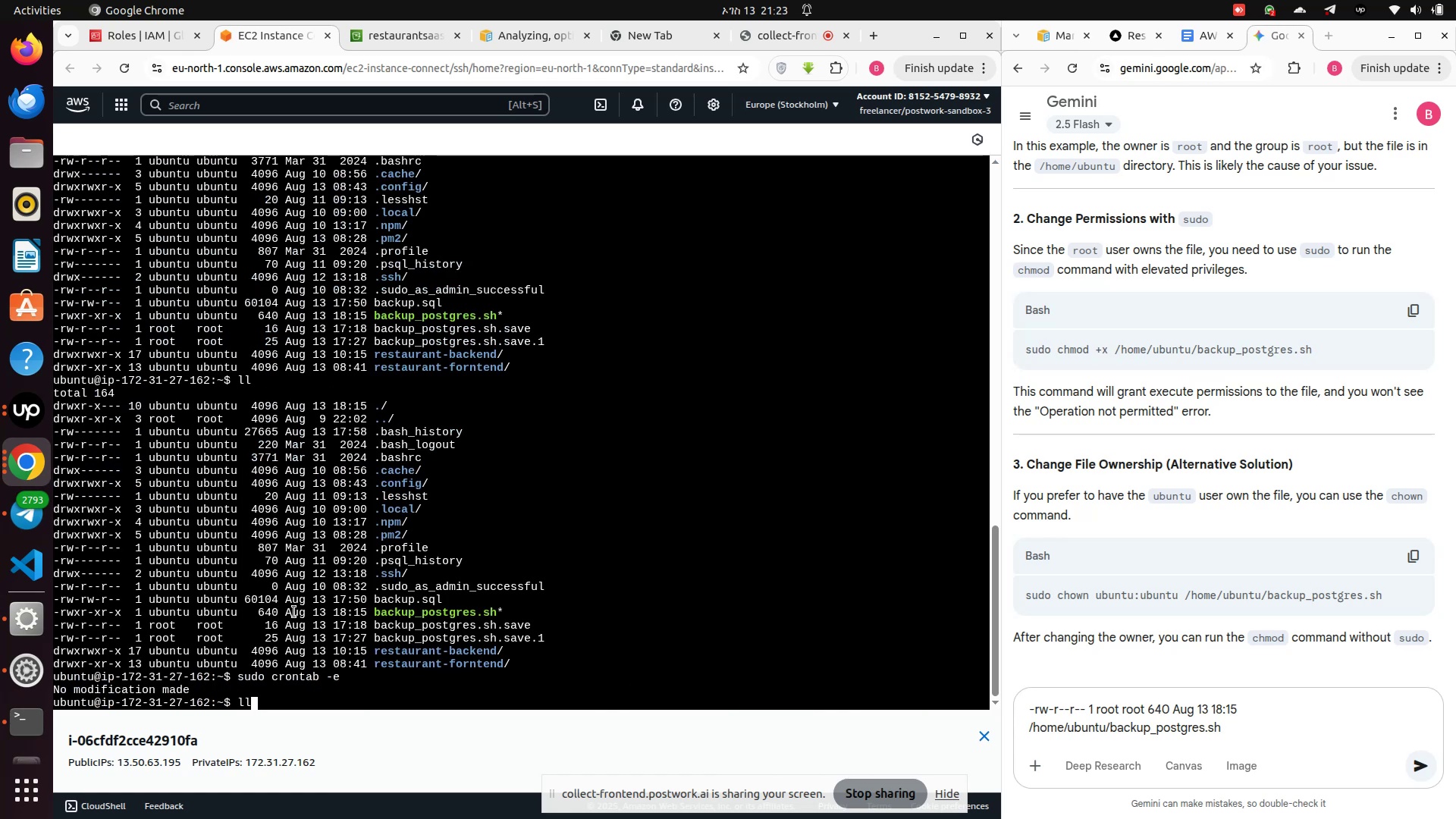 
key(Enter)
 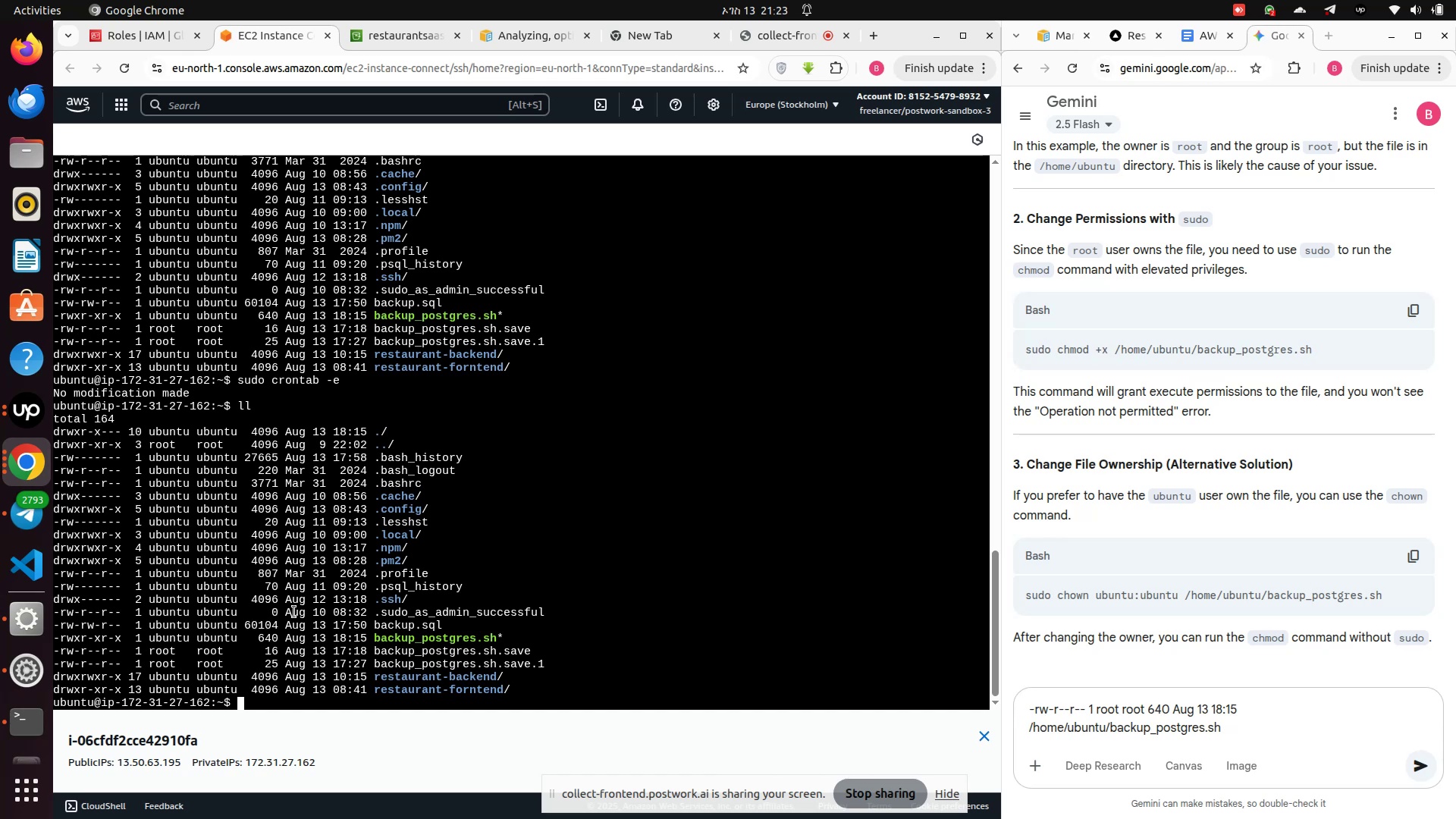 
wait(7.97)
 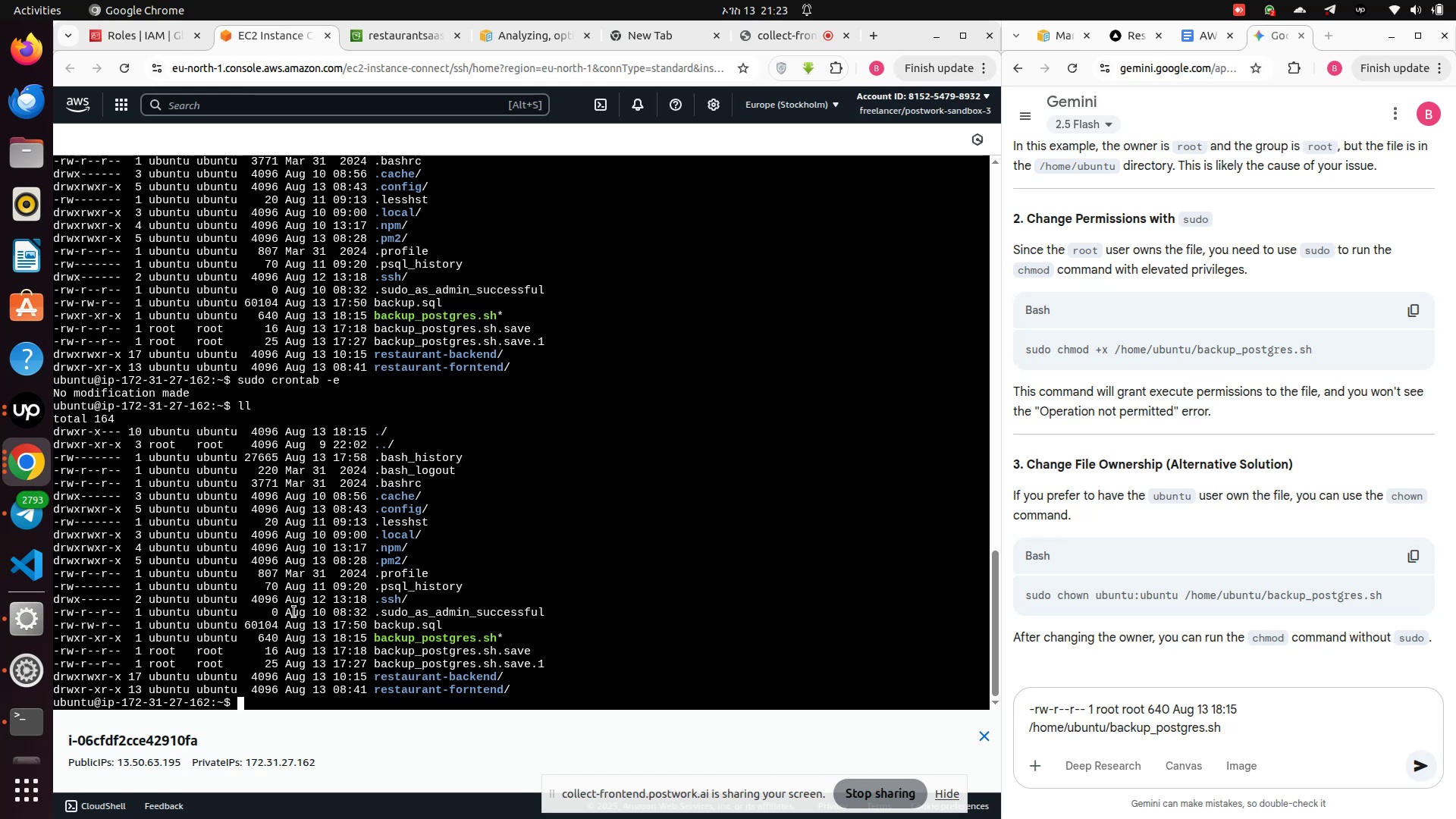 
key(ArrowUp)
 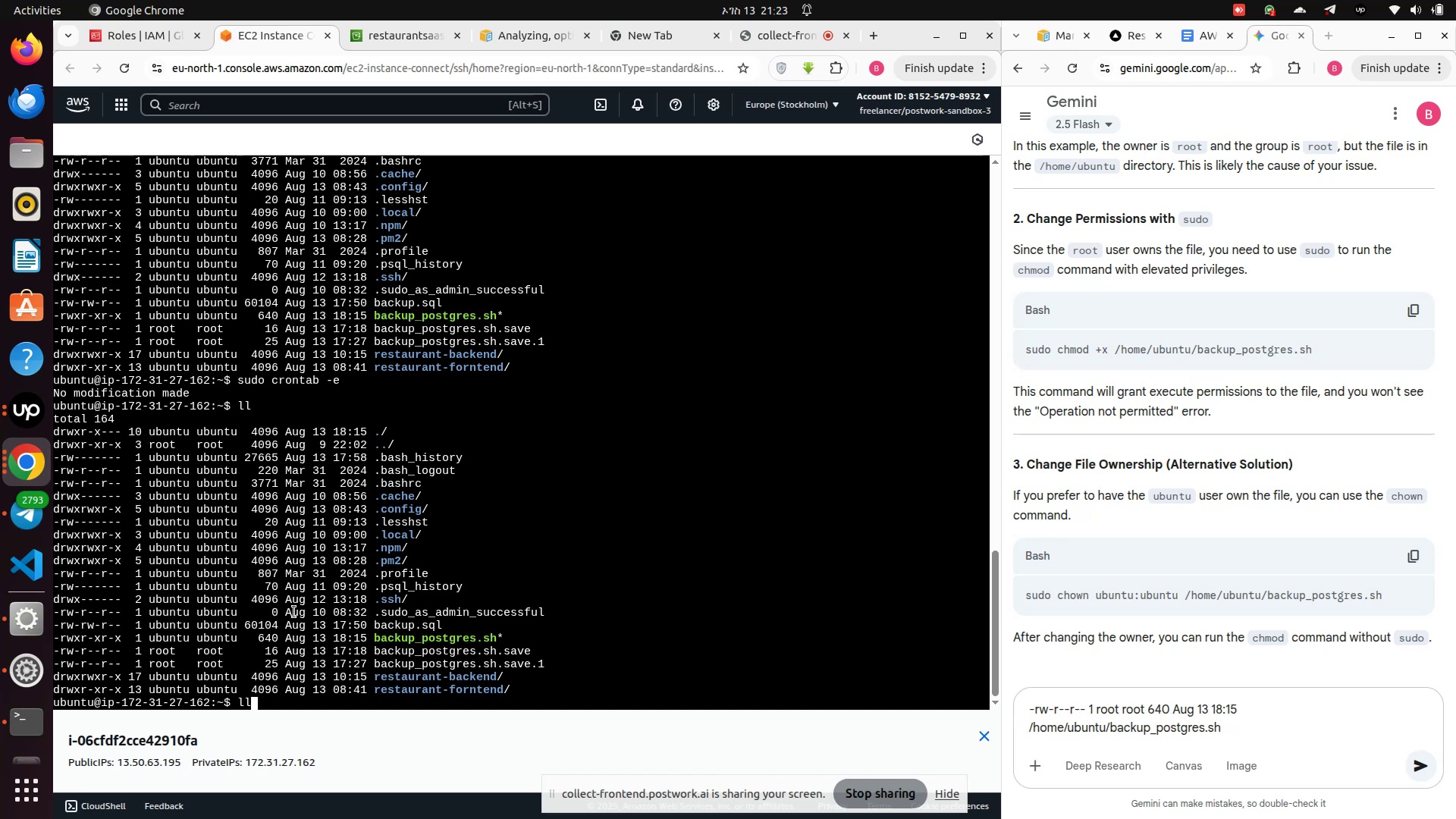 
key(ArrowUp)
 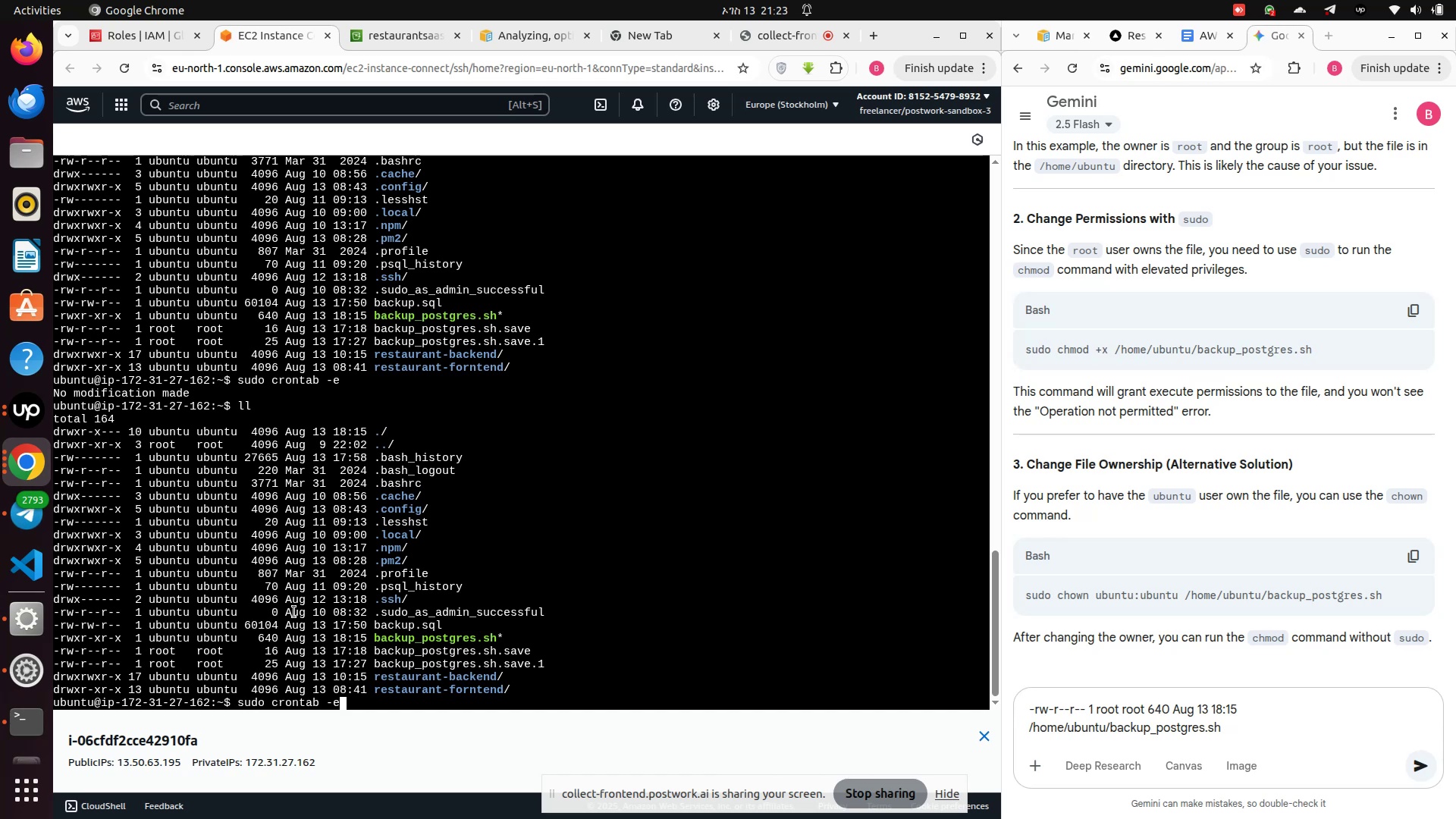 
key(Enter)
 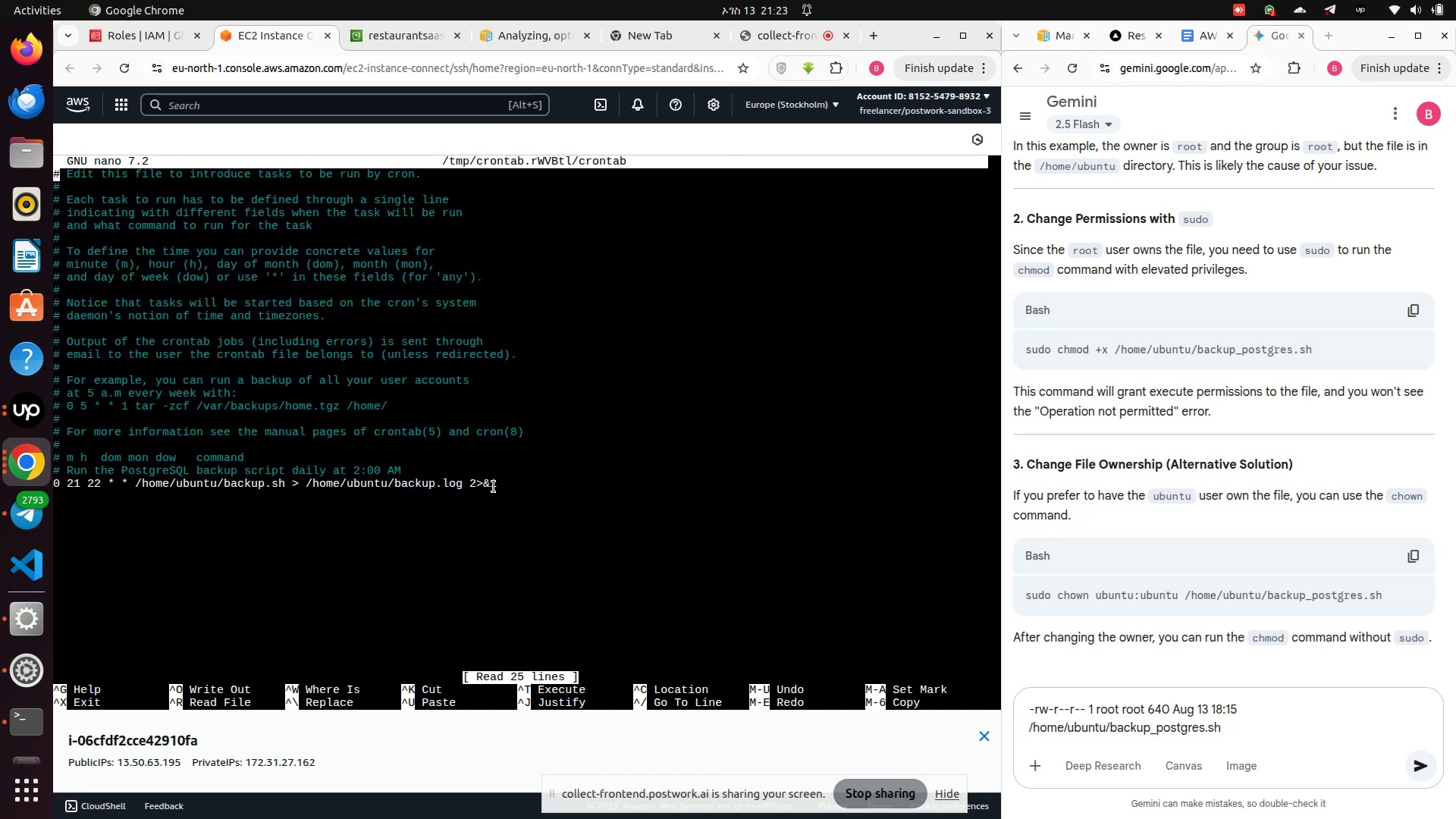 
left_click_drag(start_coordinate=[512, 485], to_coordinate=[51, 484])
 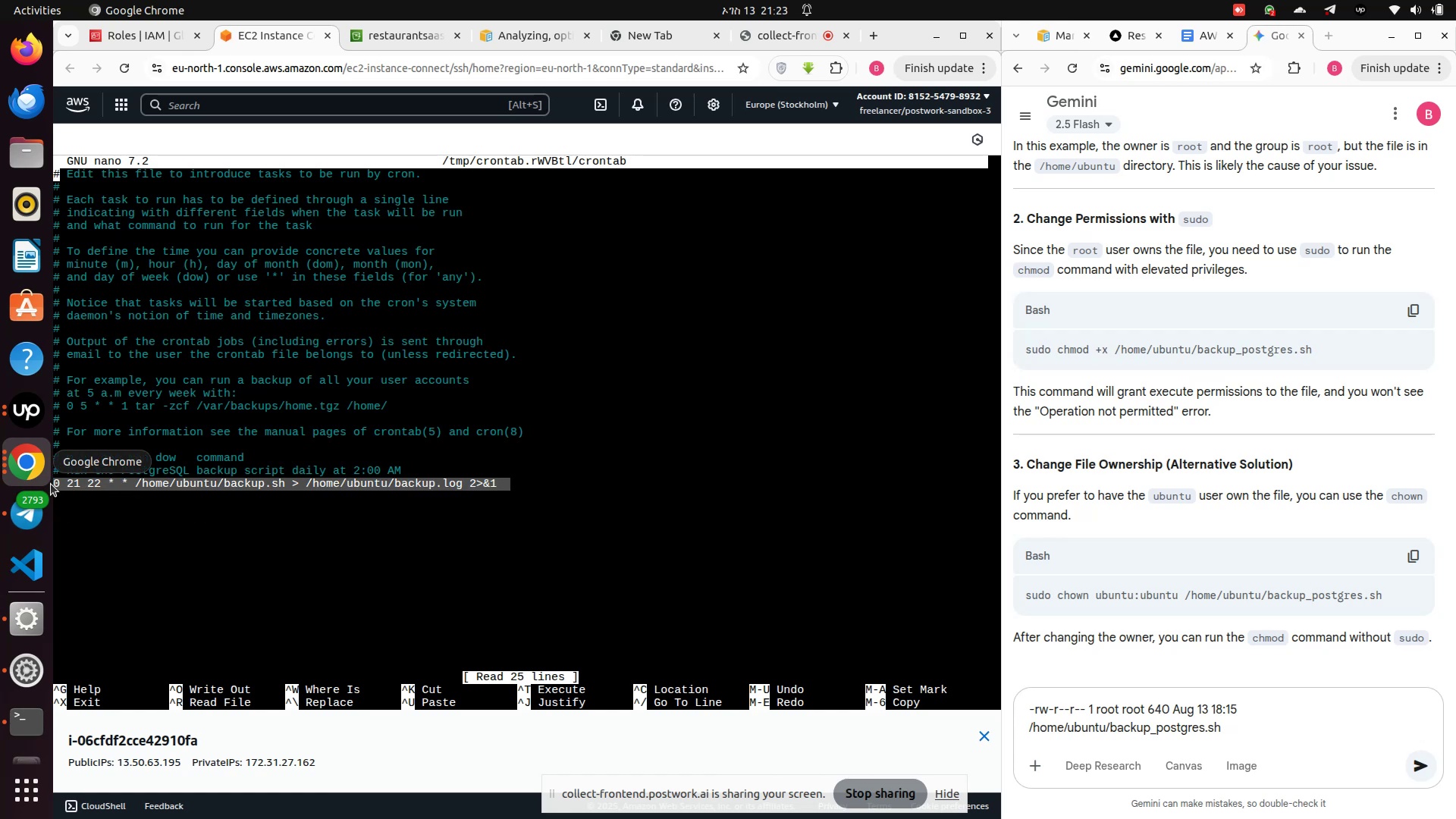 
key(Control+C)
 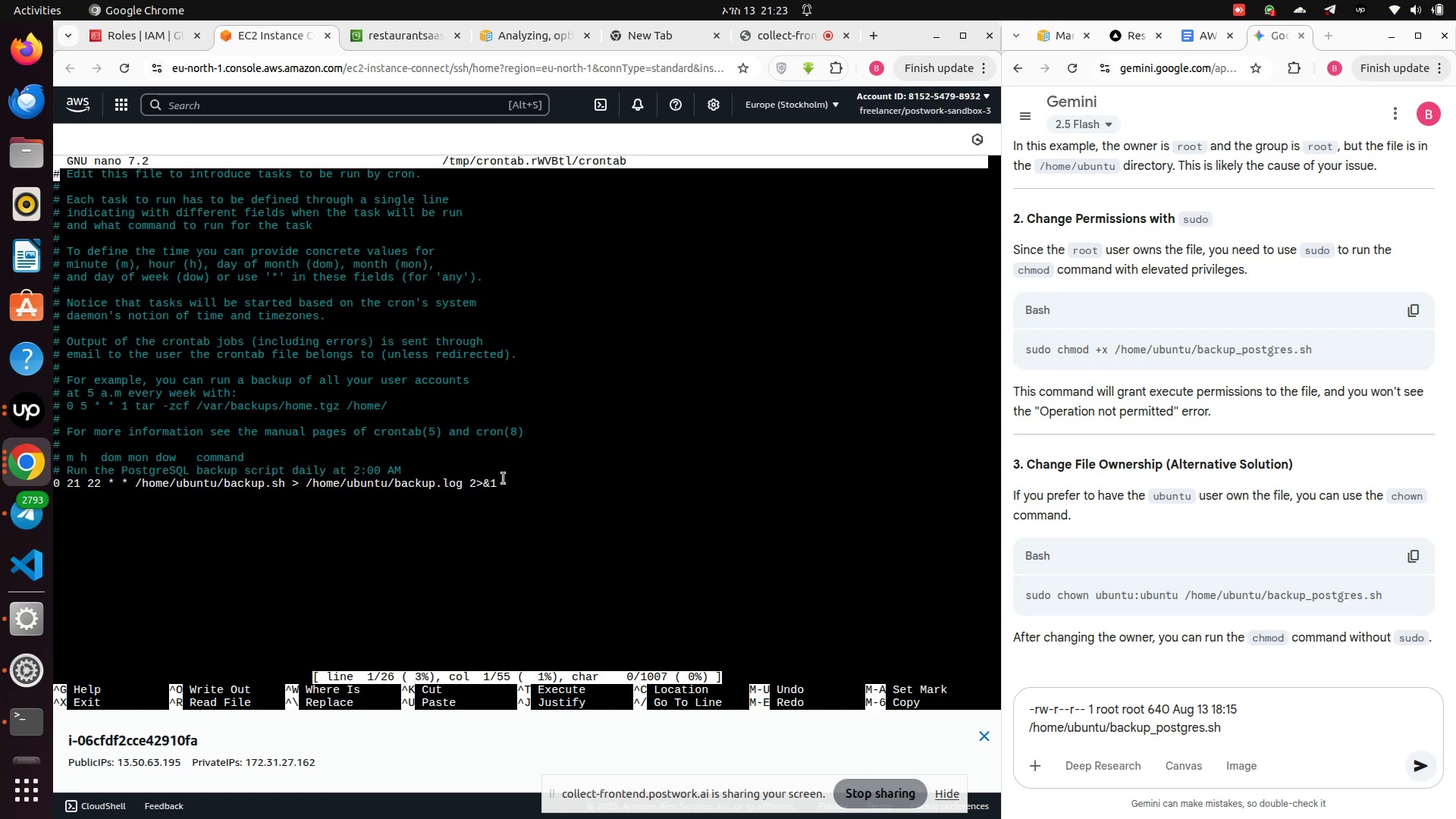 
left_click_drag(start_coordinate=[518, 479], to_coordinate=[51, 479])
 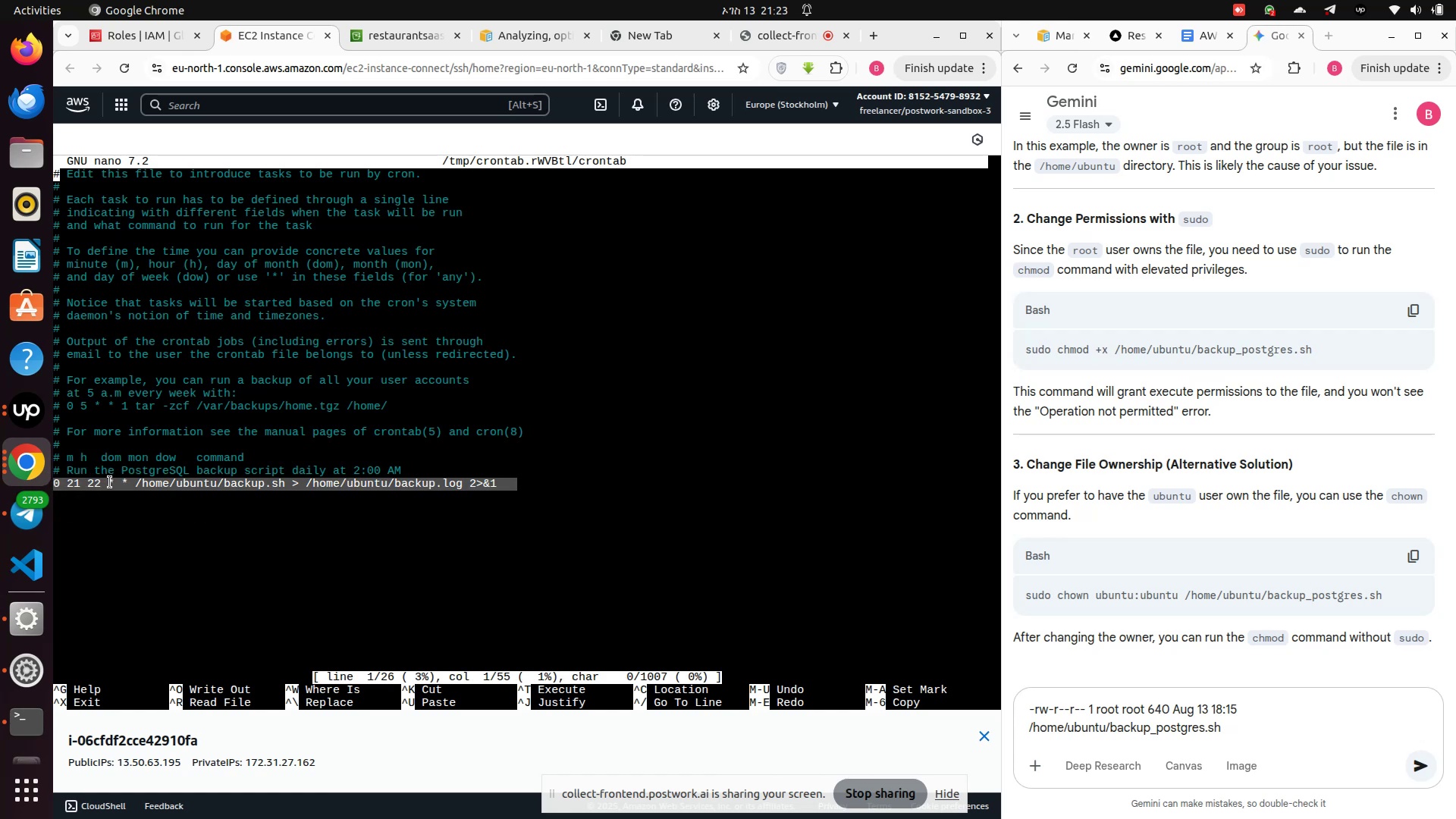 
right_click([110, 482])
 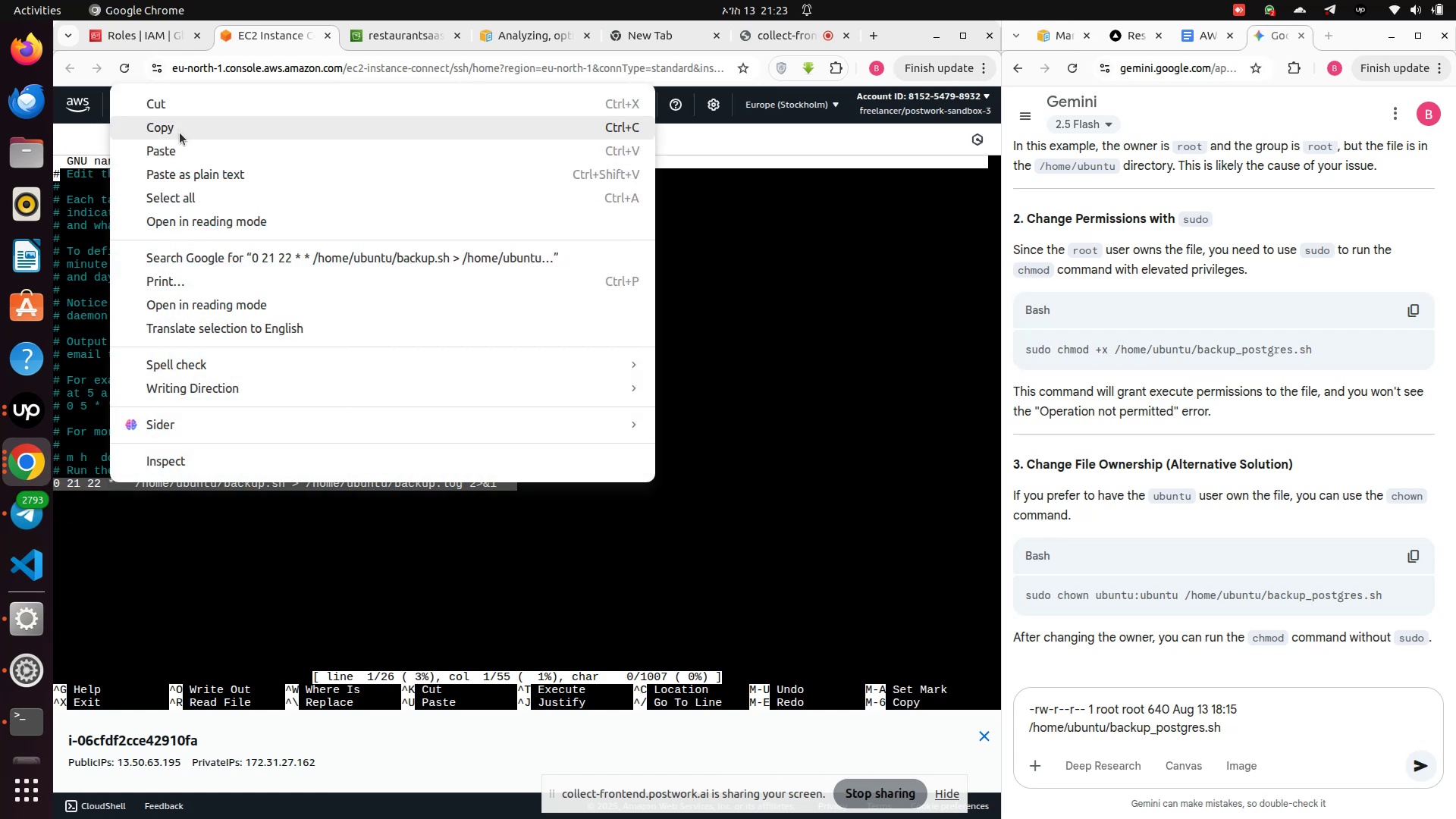 
left_click([177, 128])
 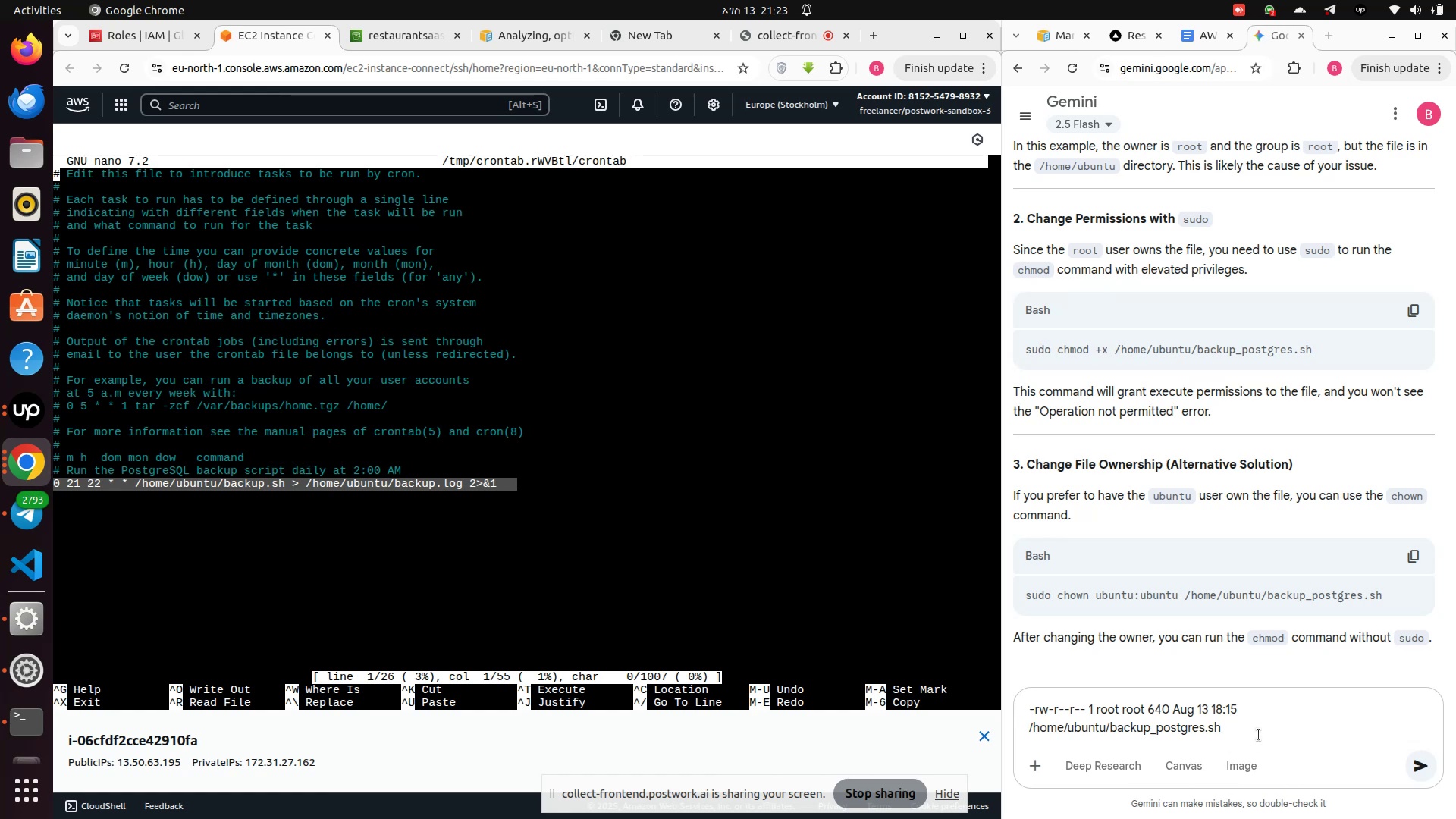 
left_click([1259, 735])
 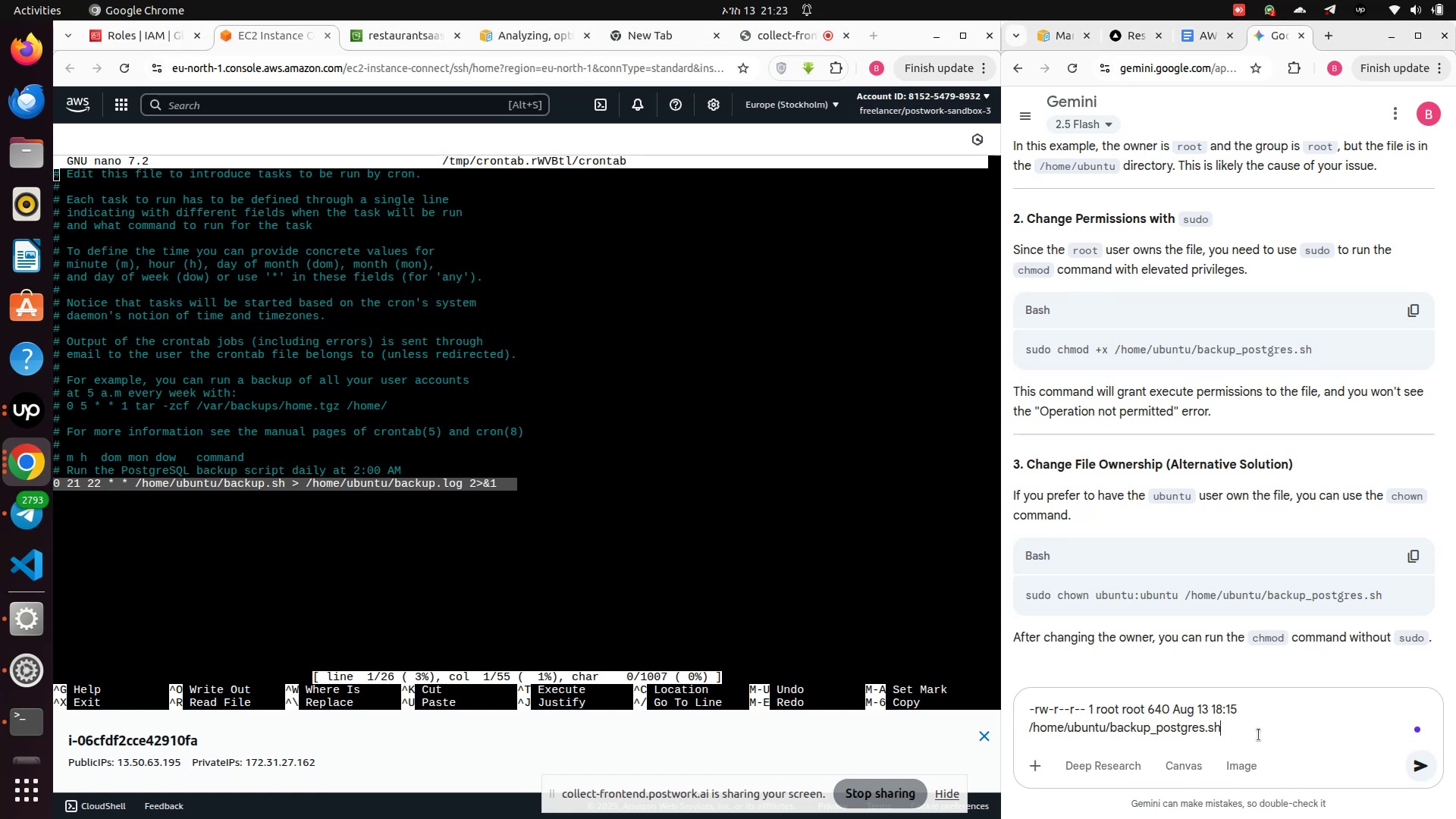 
hold_key(key=Backspace, duration=1.53)
 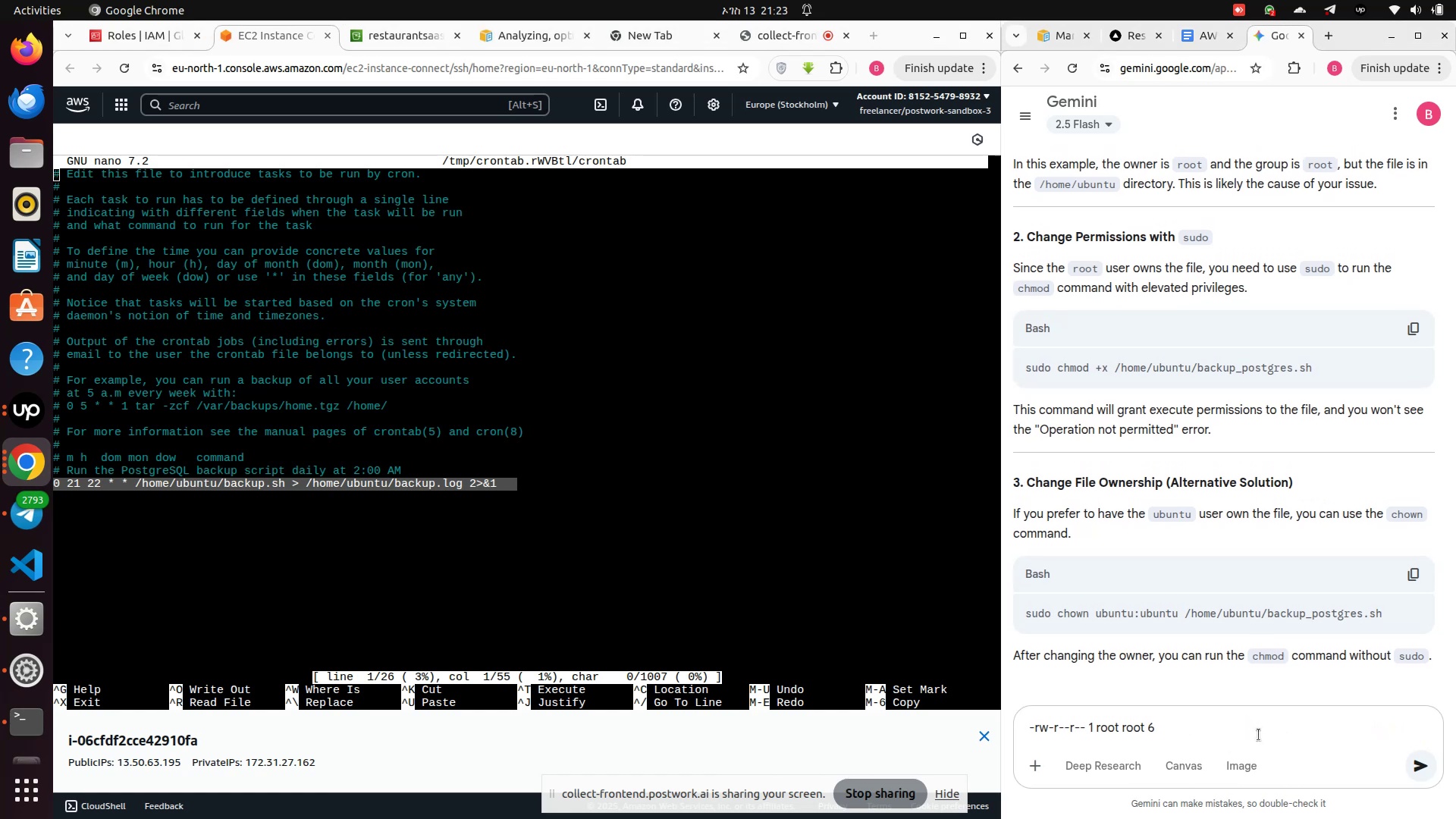 
hold_key(key=Backspace, duration=1.39)
 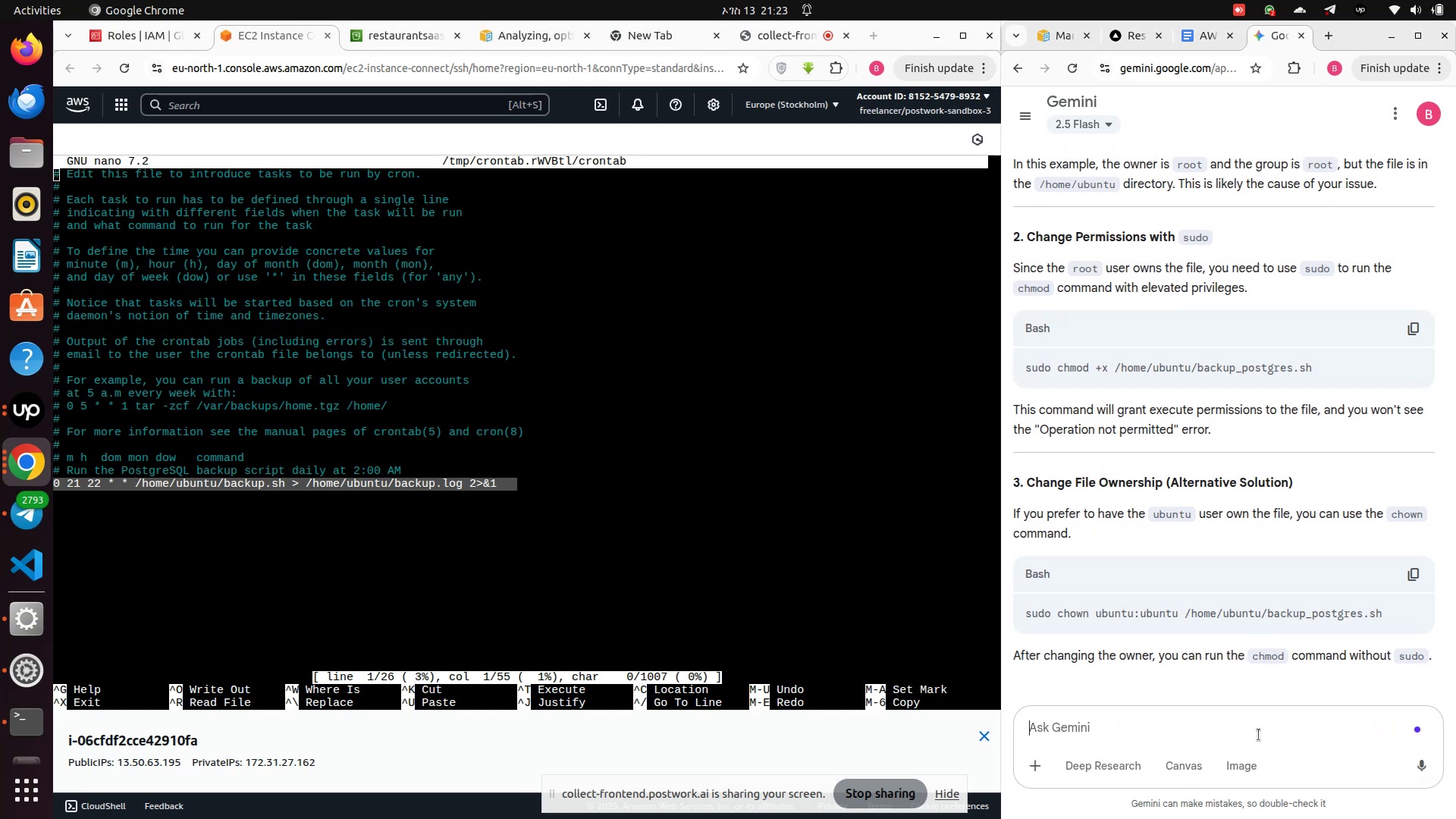 
type(how to get the time in terminal )
 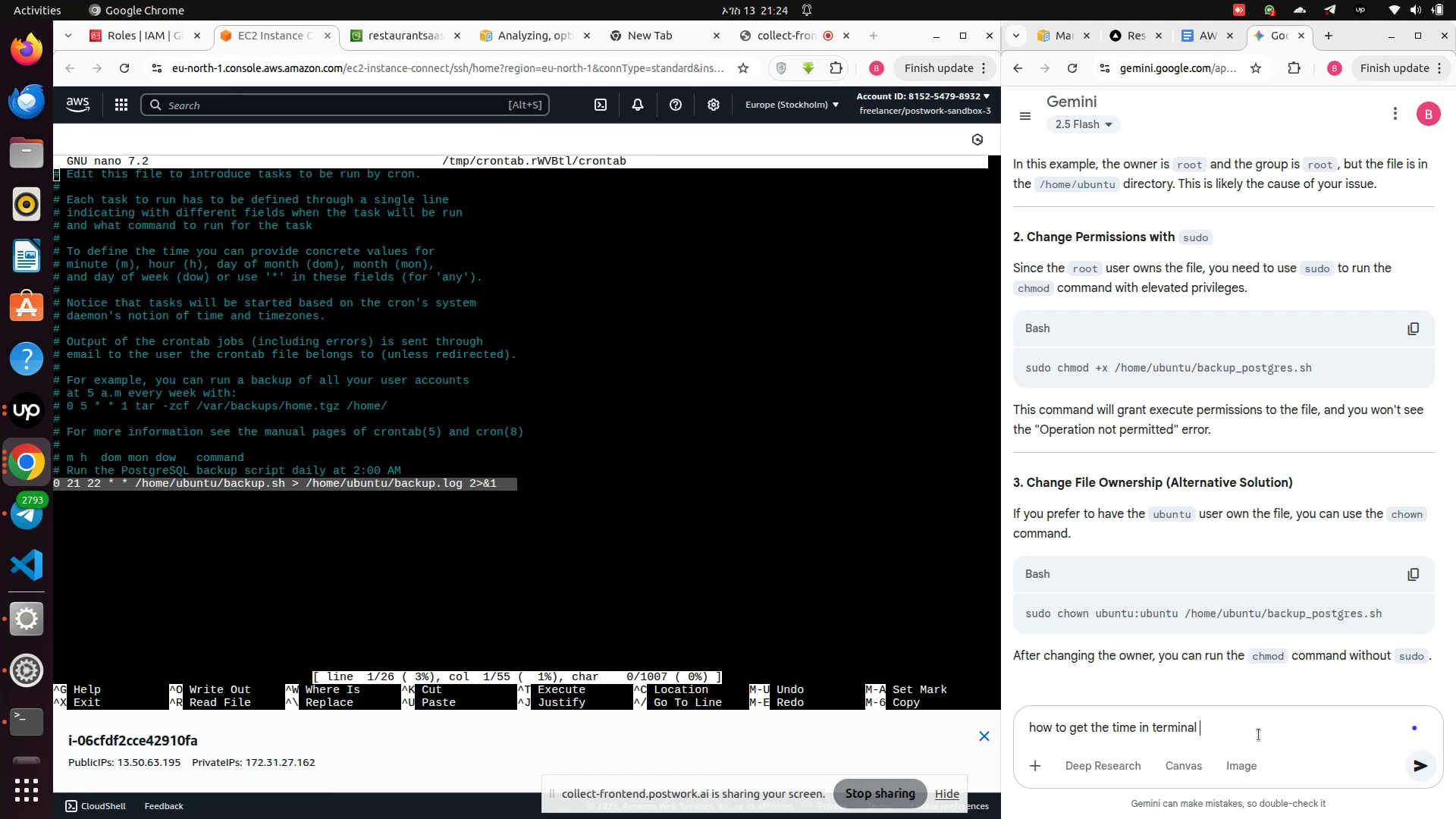 
key(Enter)
 